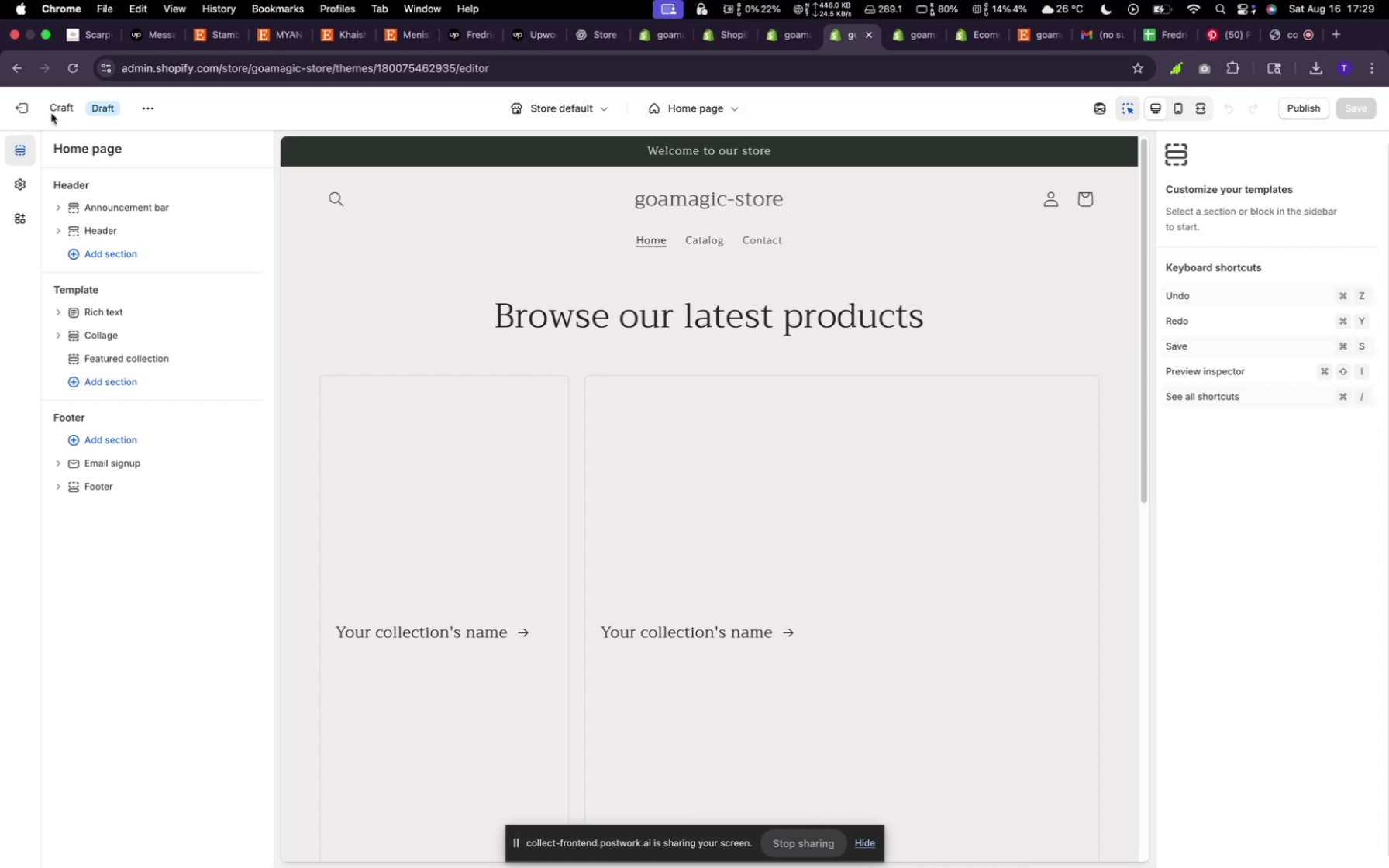 
left_click([33, 106])
 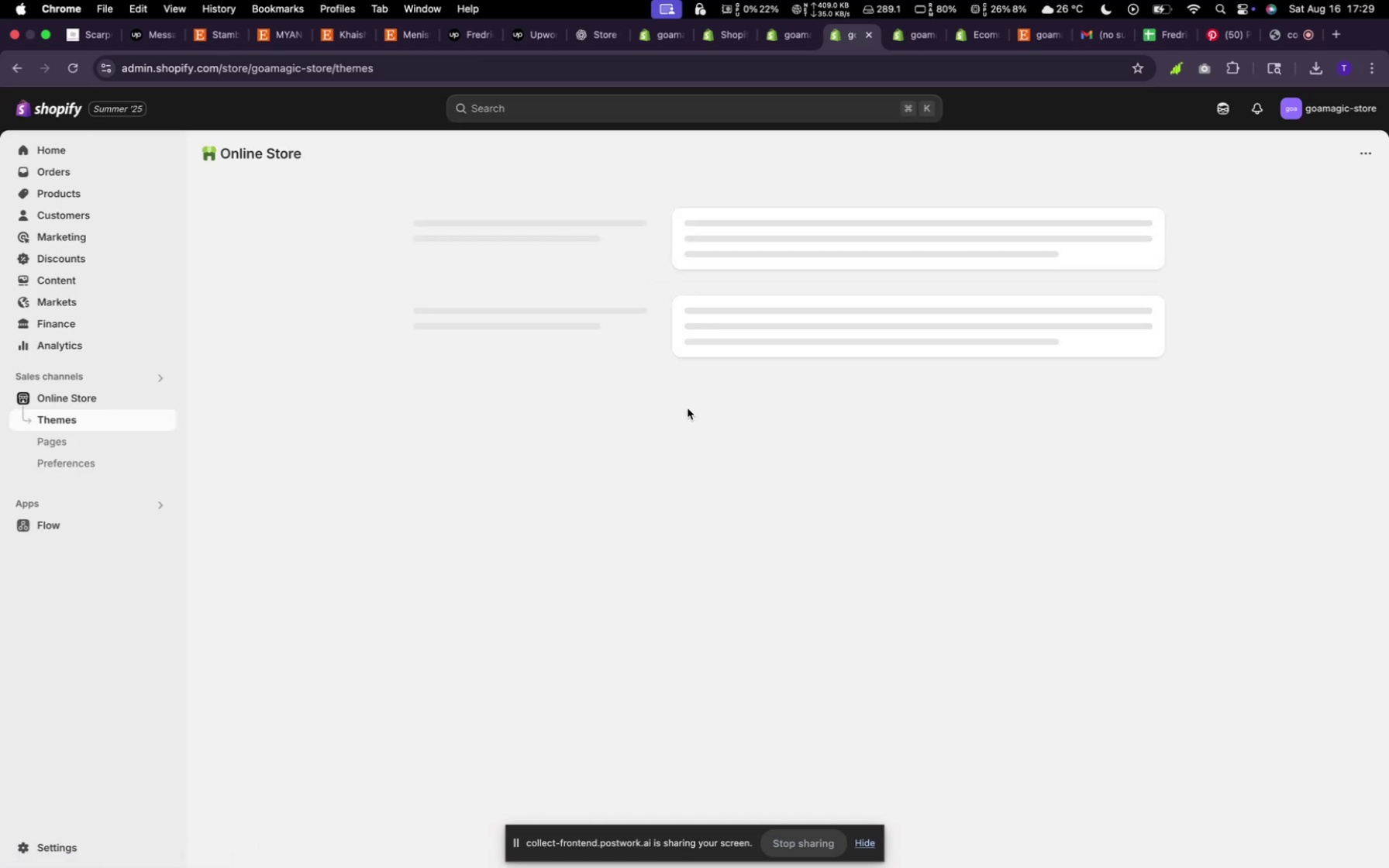 
scroll: coordinate [734, 435], scroll_direction: up, amount: 5.0
 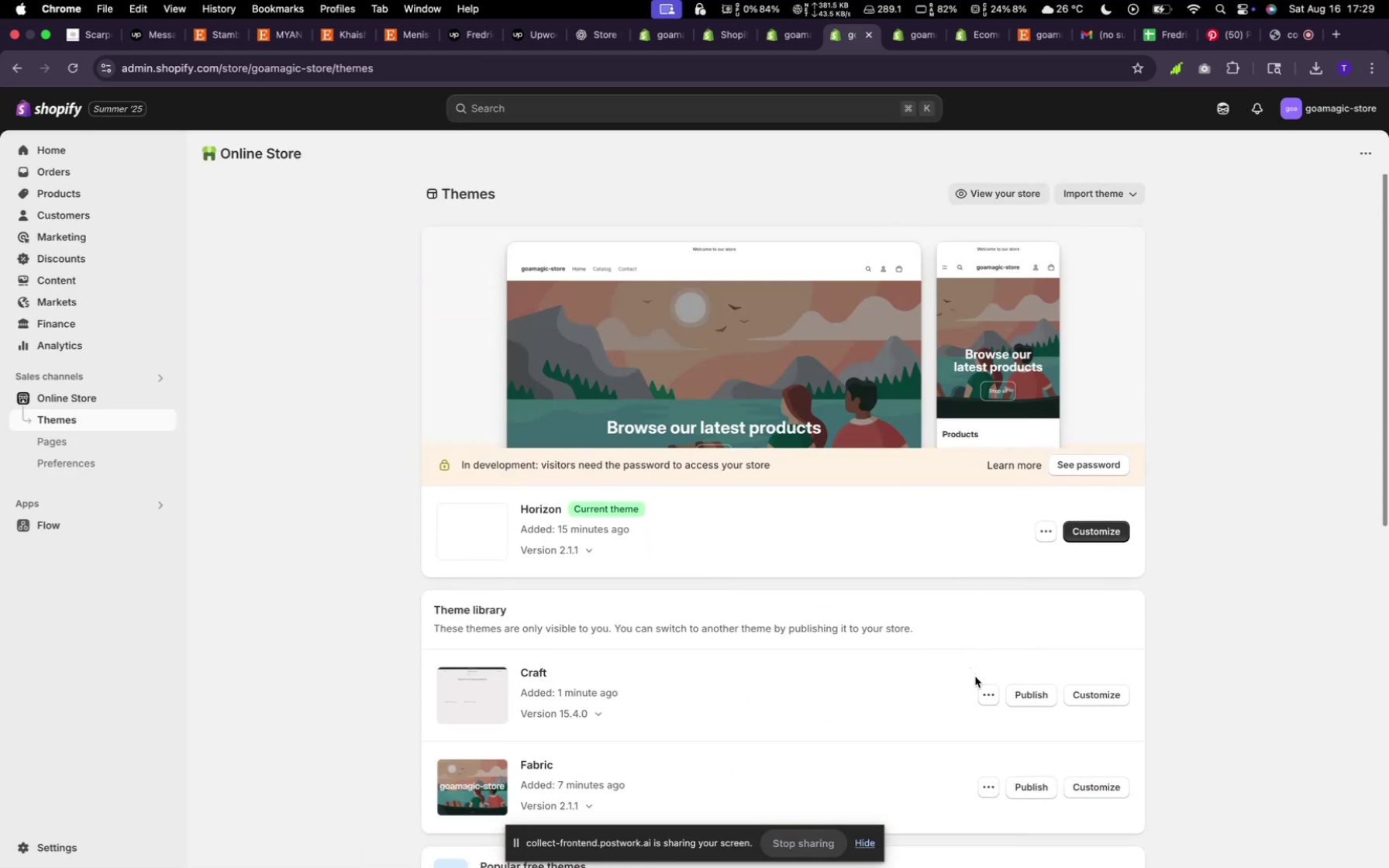 
left_click([991, 694])
 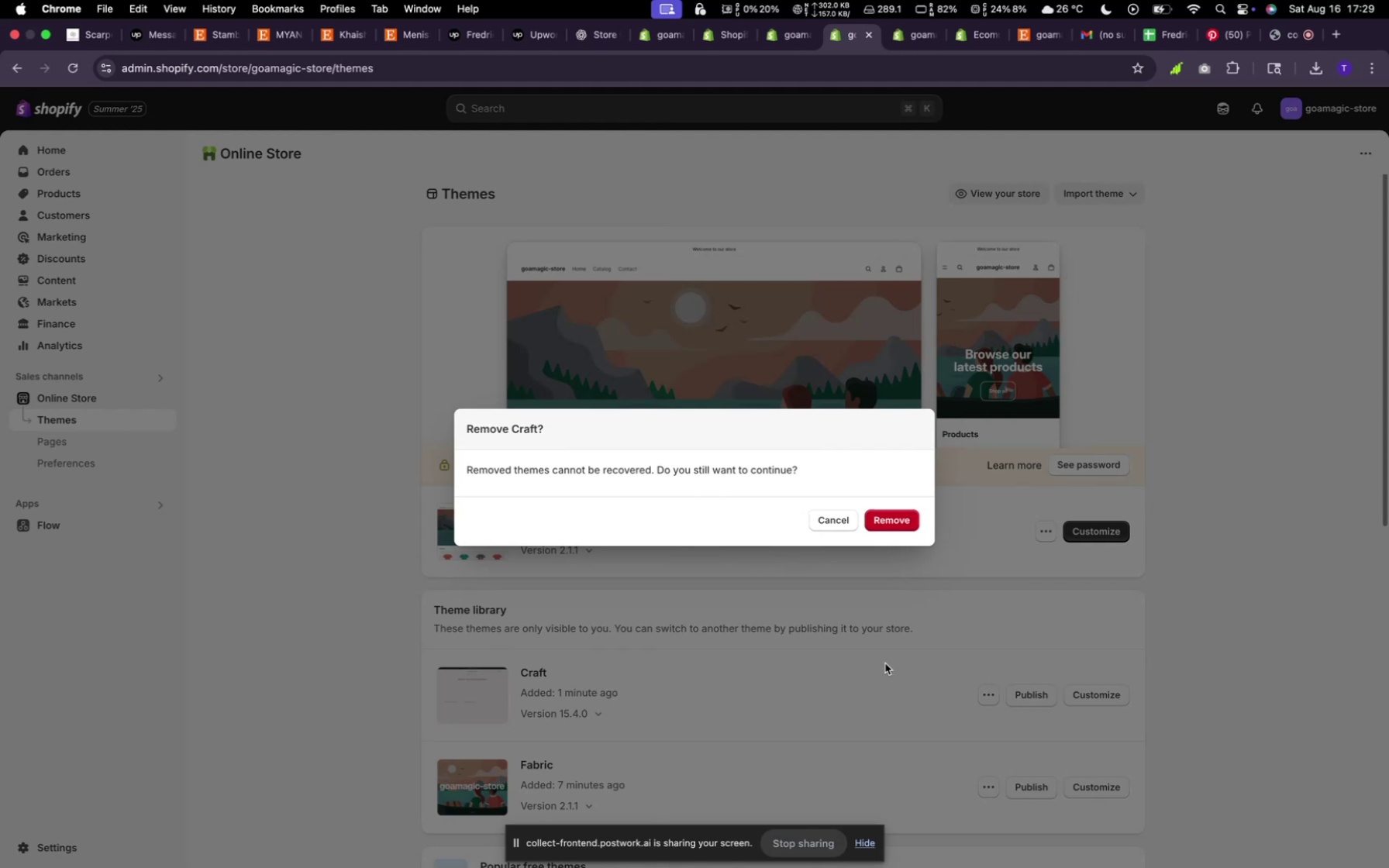 
left_click([897, 525])
 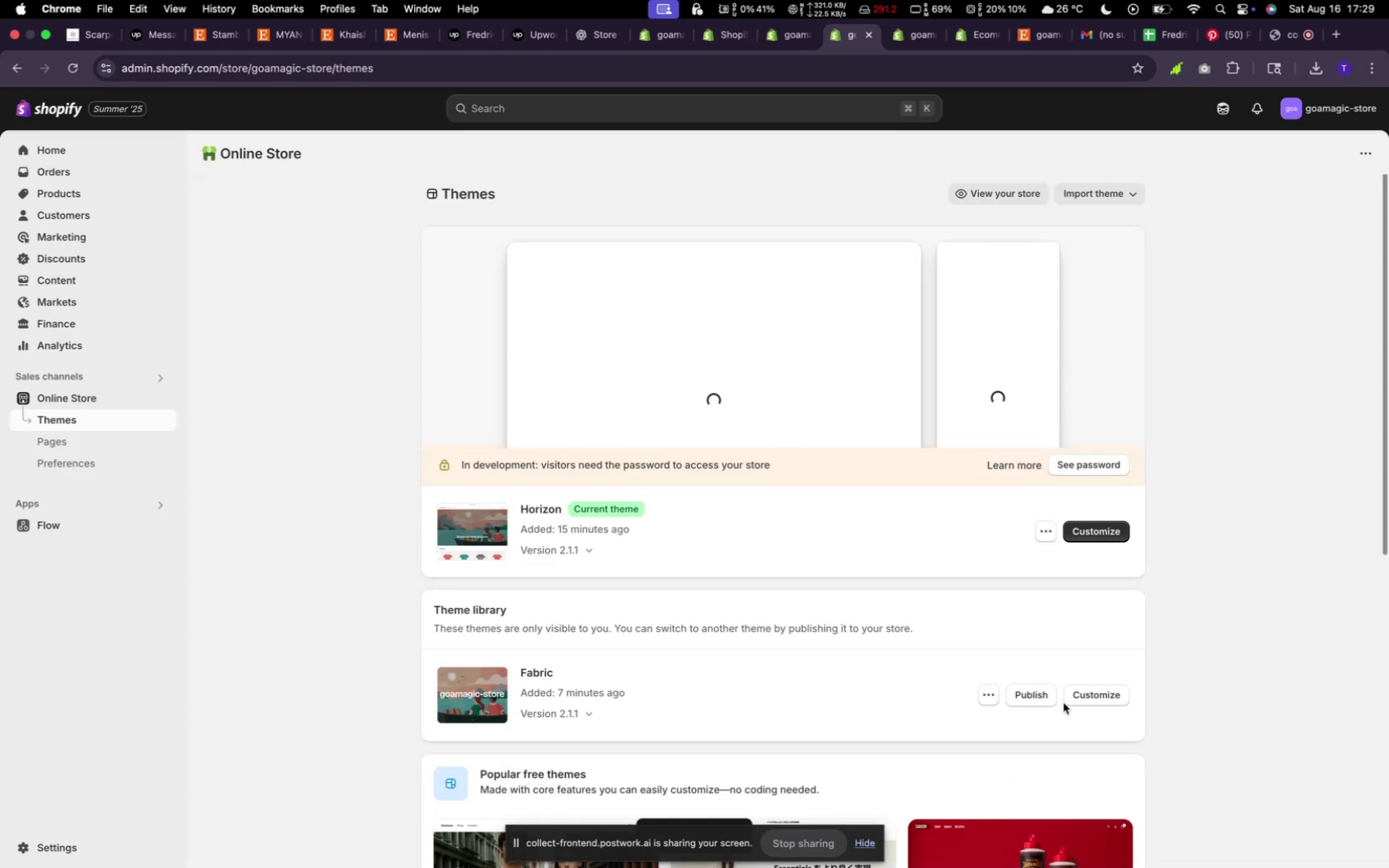 
left_click([1124, 688])
 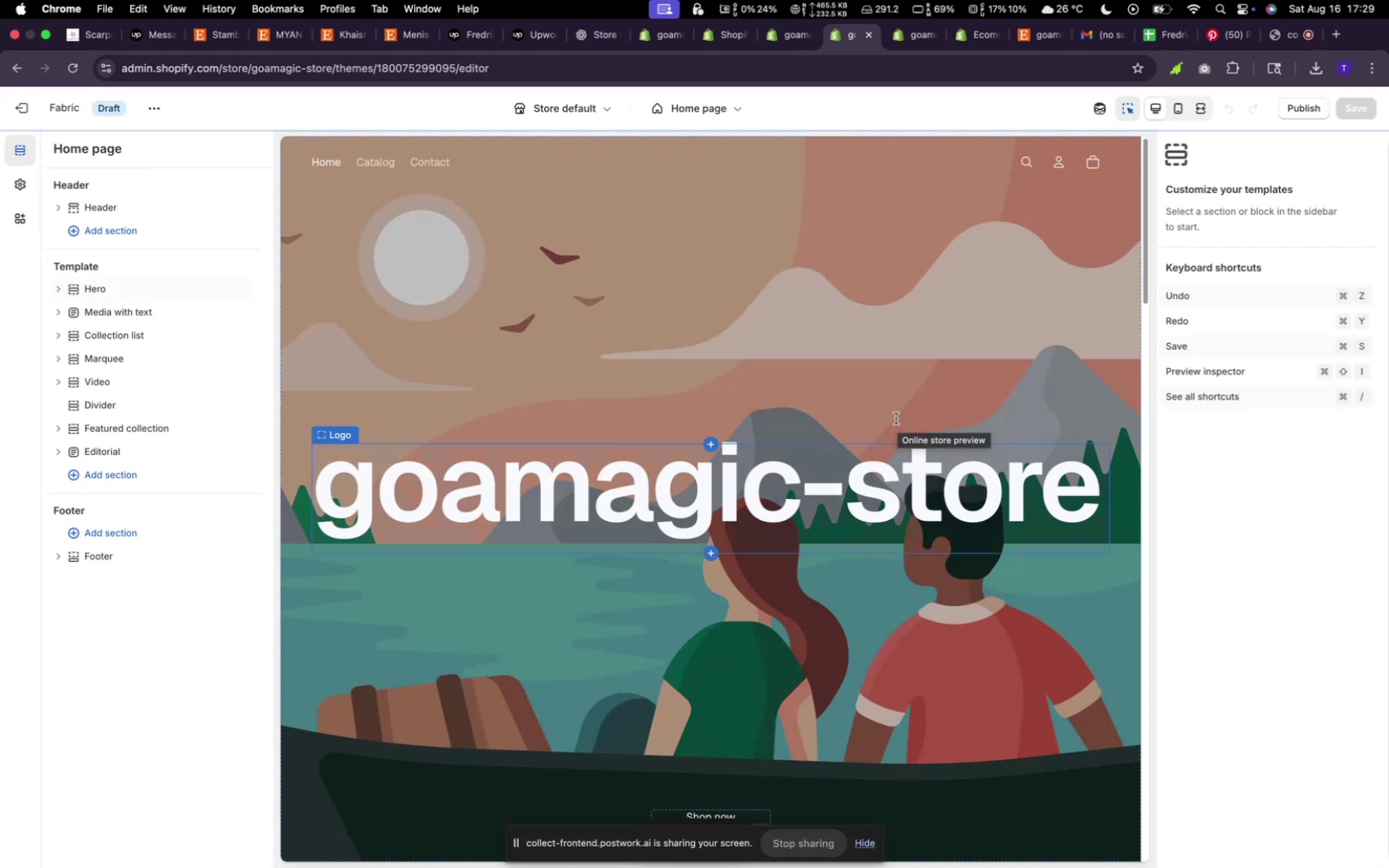 
wait(6.09)
 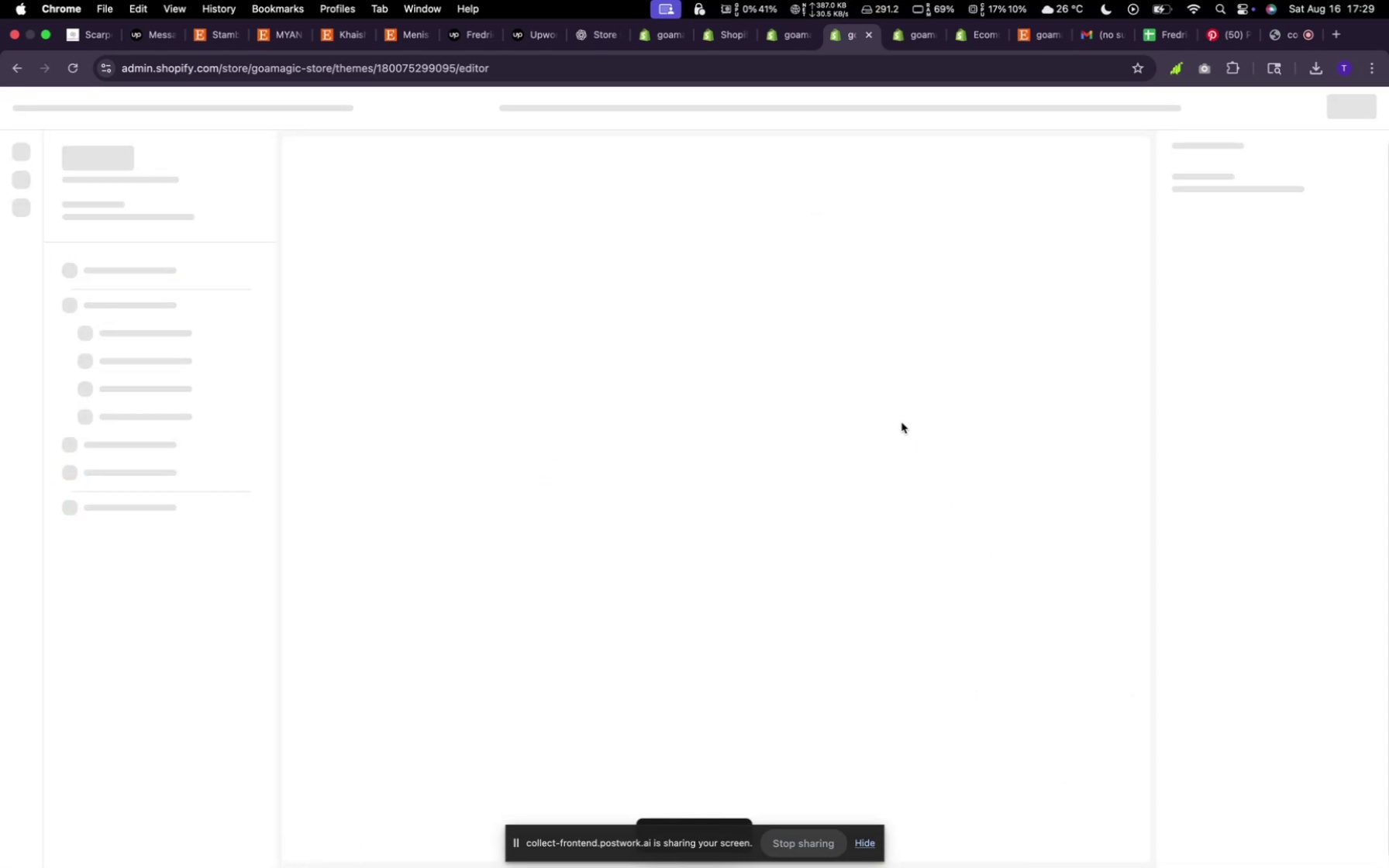 
left_click([1302, 115])
 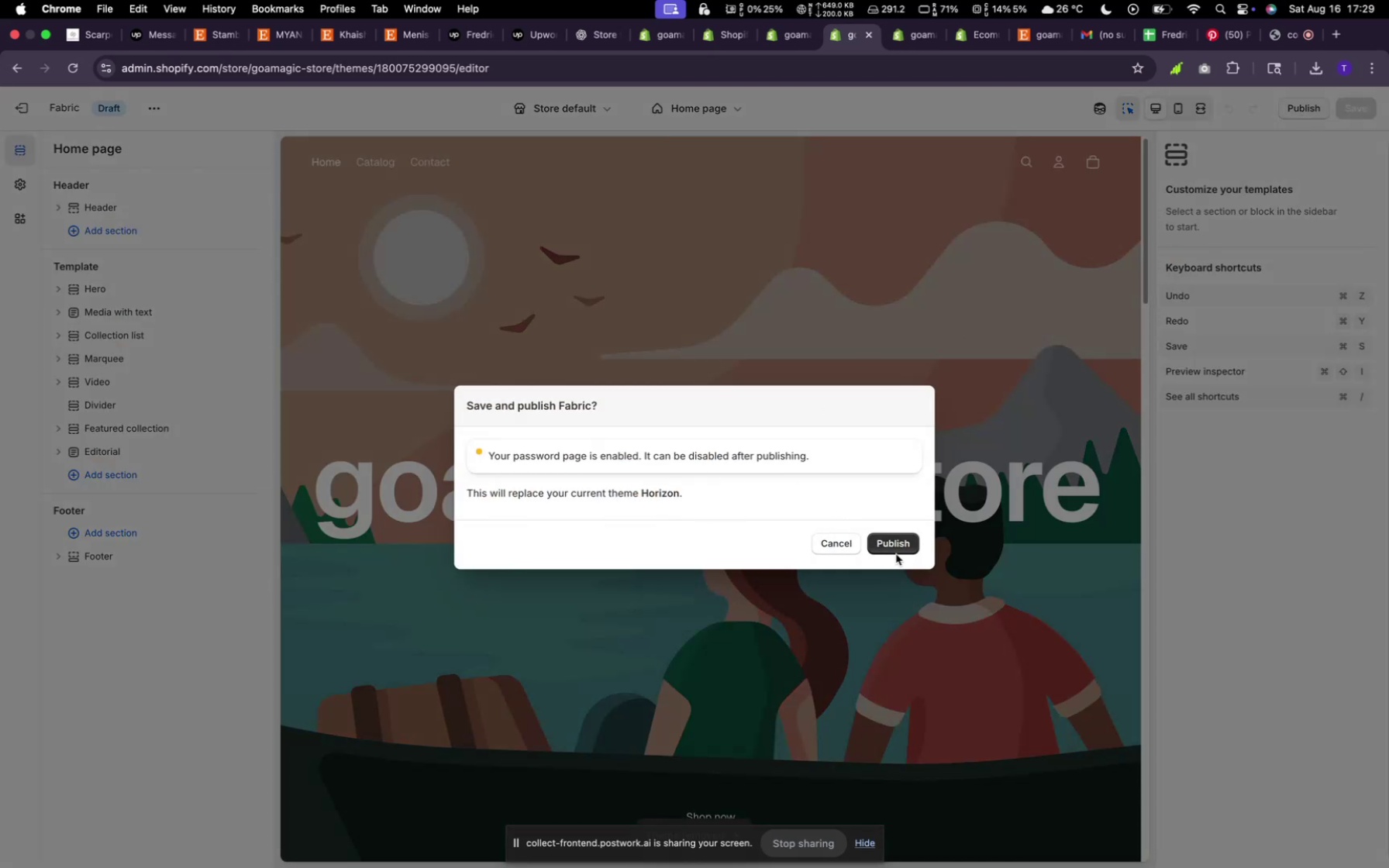 
left_click([898, 549])
 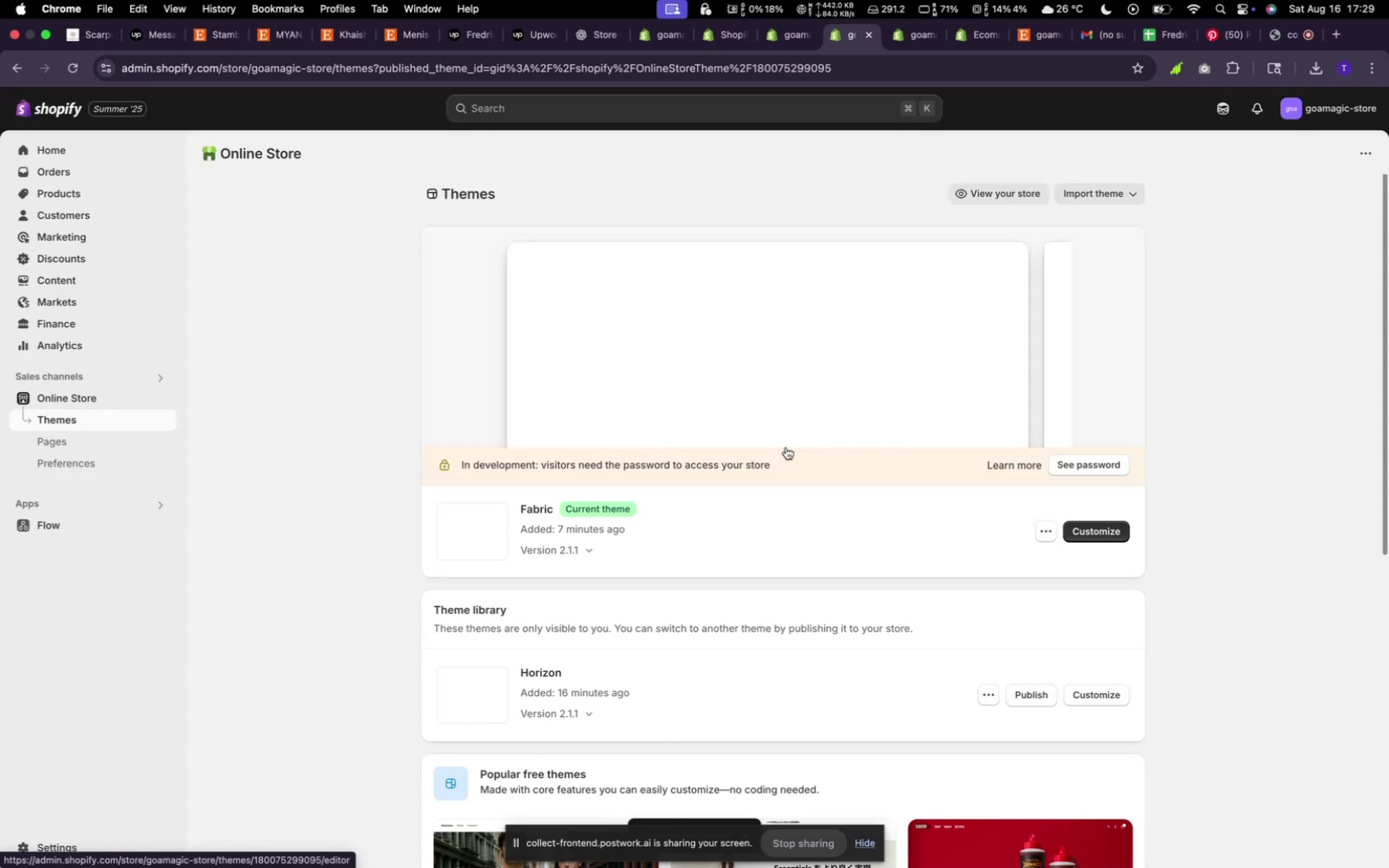 
wait(5.69)
 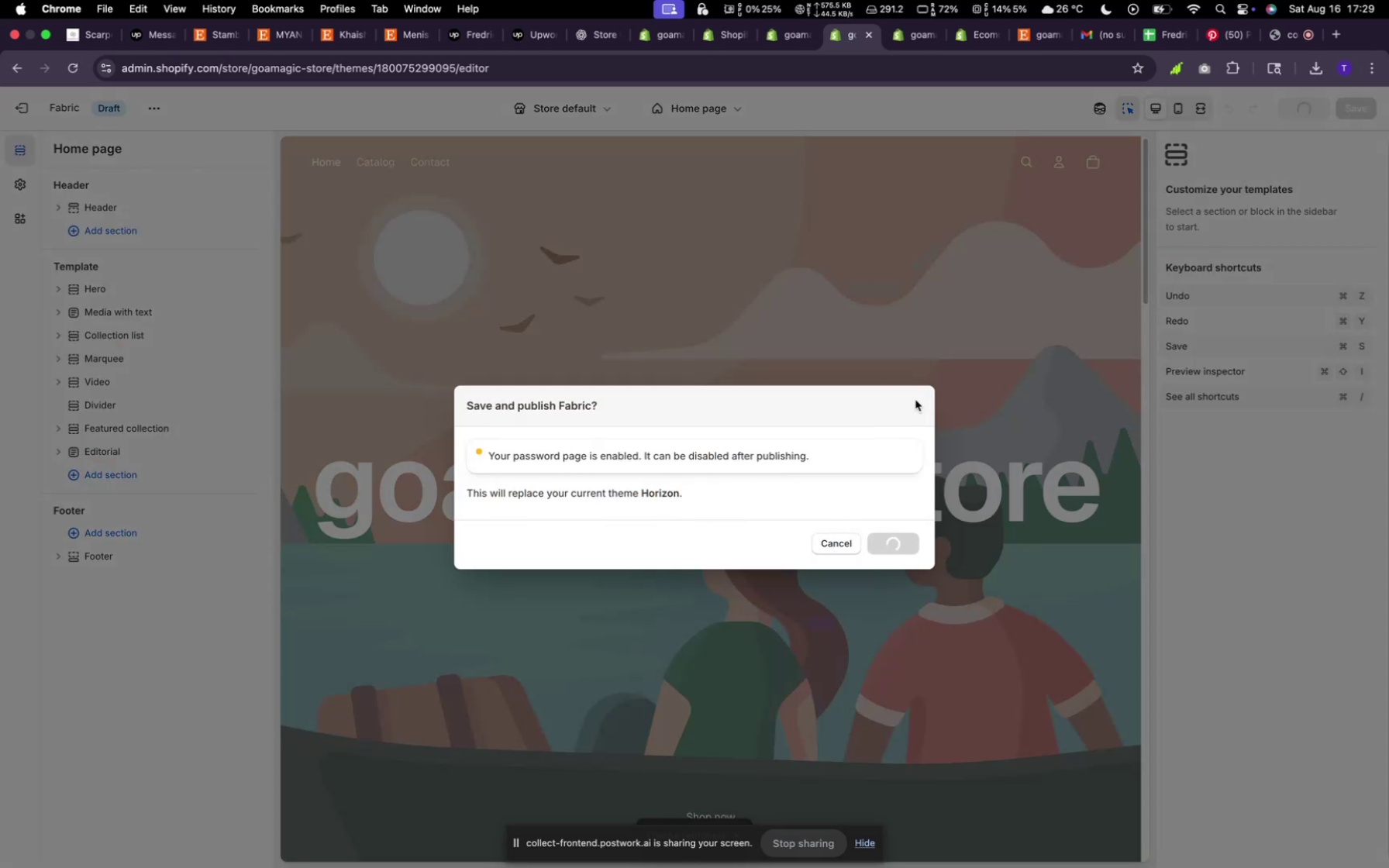 
mouse_move([613, 61])
 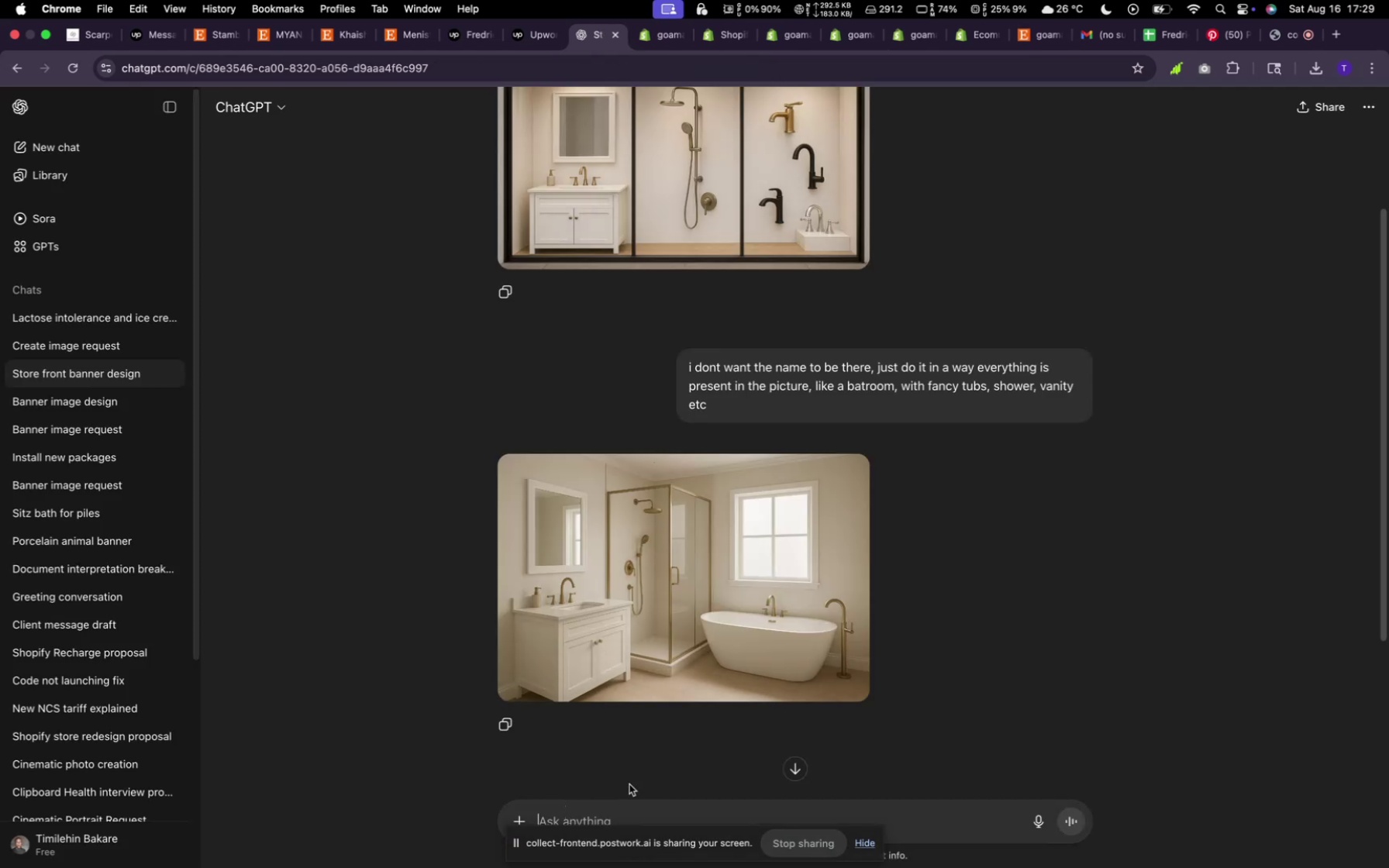 
type(i need a banner image fo )
key(Backspace)
type(r a store that seel)
key(Backspace)
key(Backspace)
type(lls binki and womens une)
key(Backspace)
type(derwear, i need 2 banner images, they shouldnt be the same thing)
 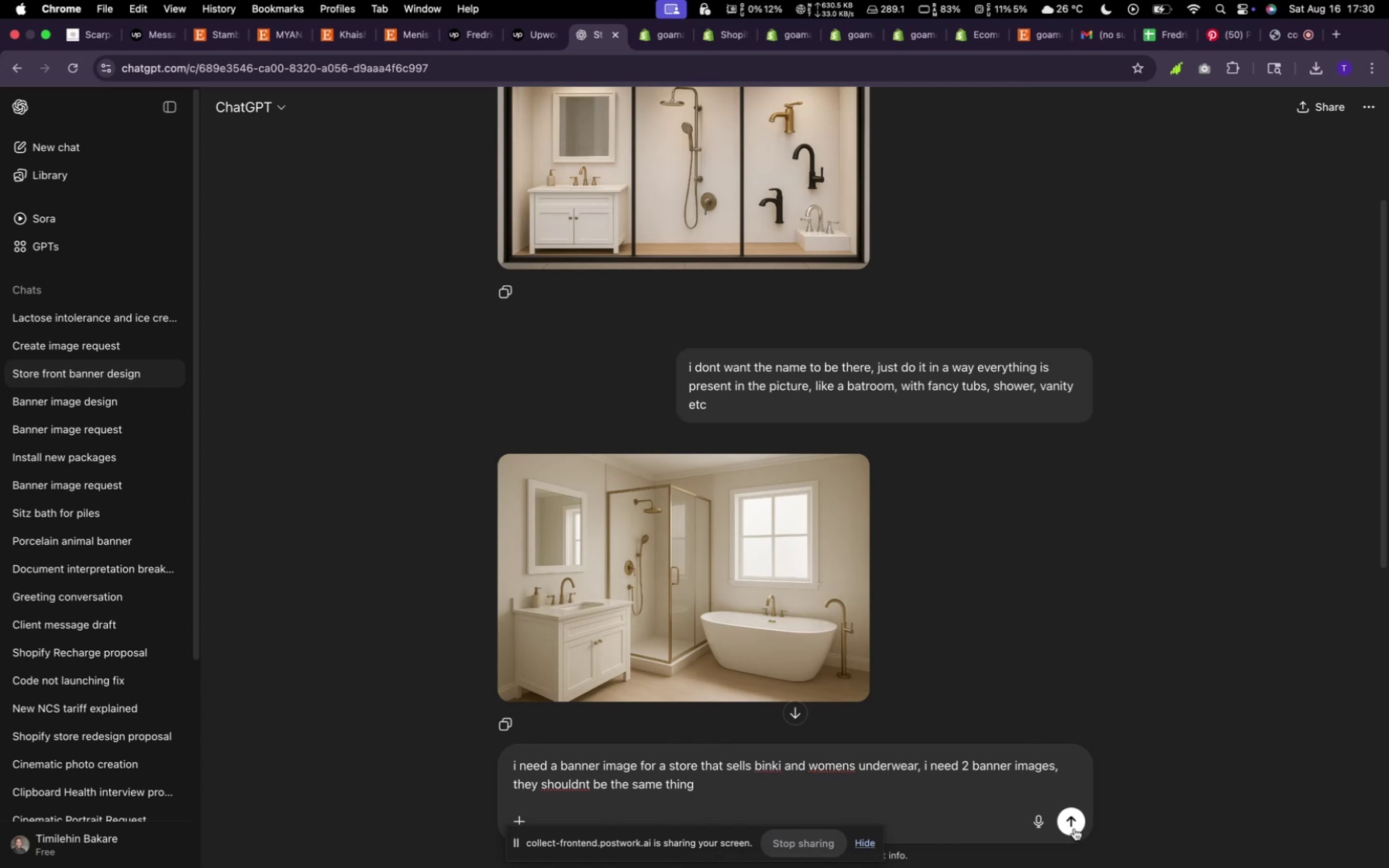 
left_click([1073, 828])
 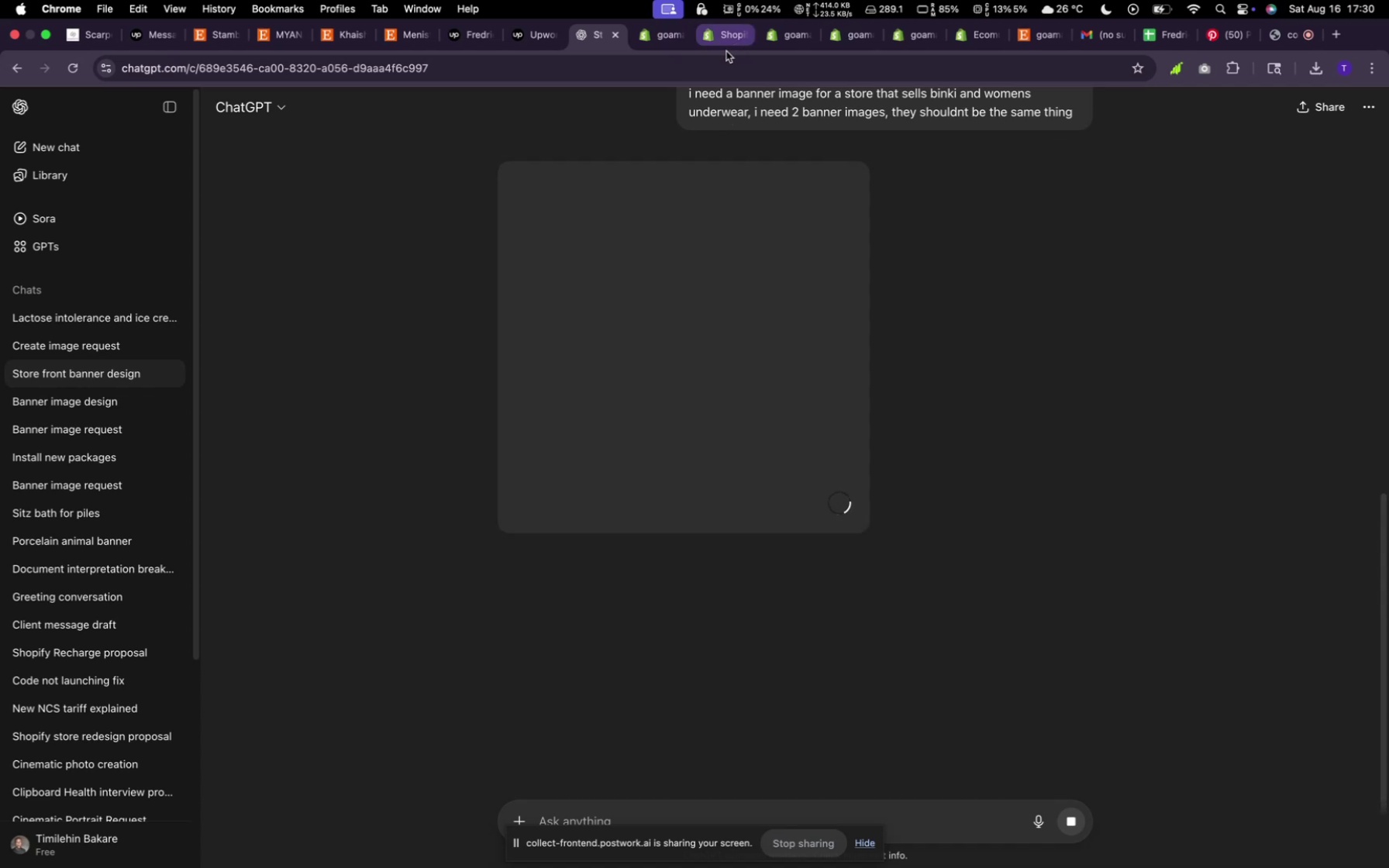 
wait(7.48)
 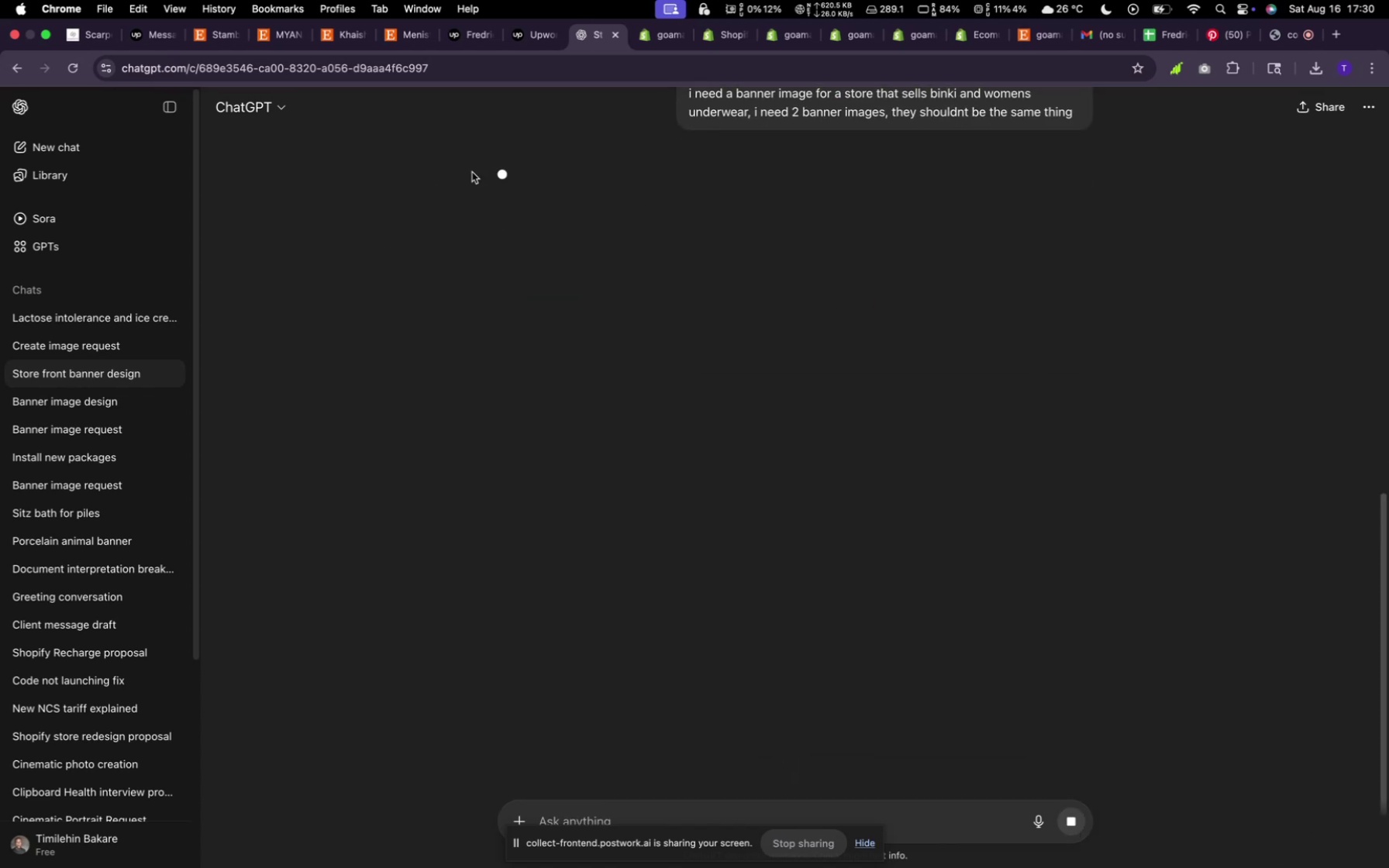 
left_click([673, 42])
 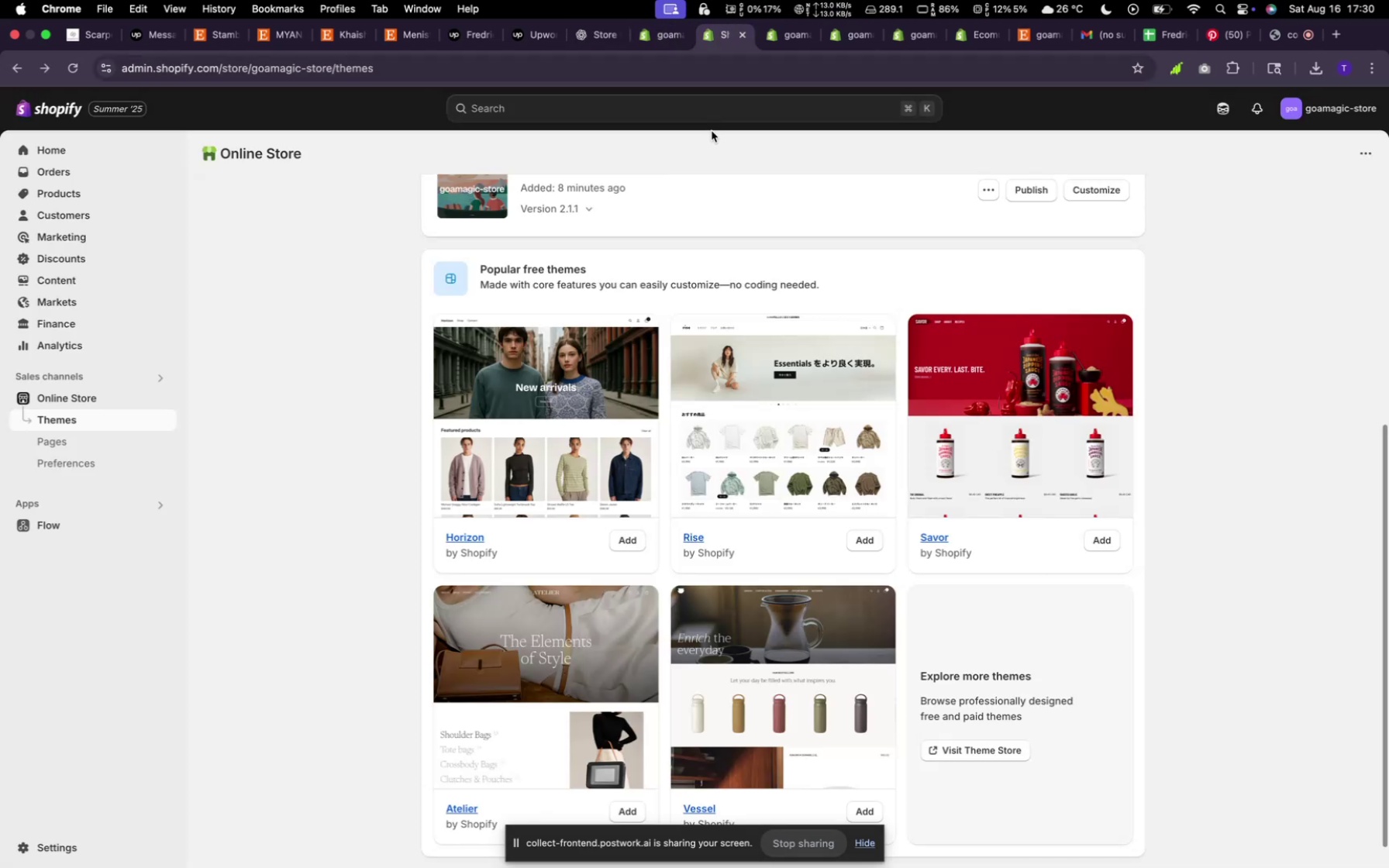 
left_click([788, 36])
 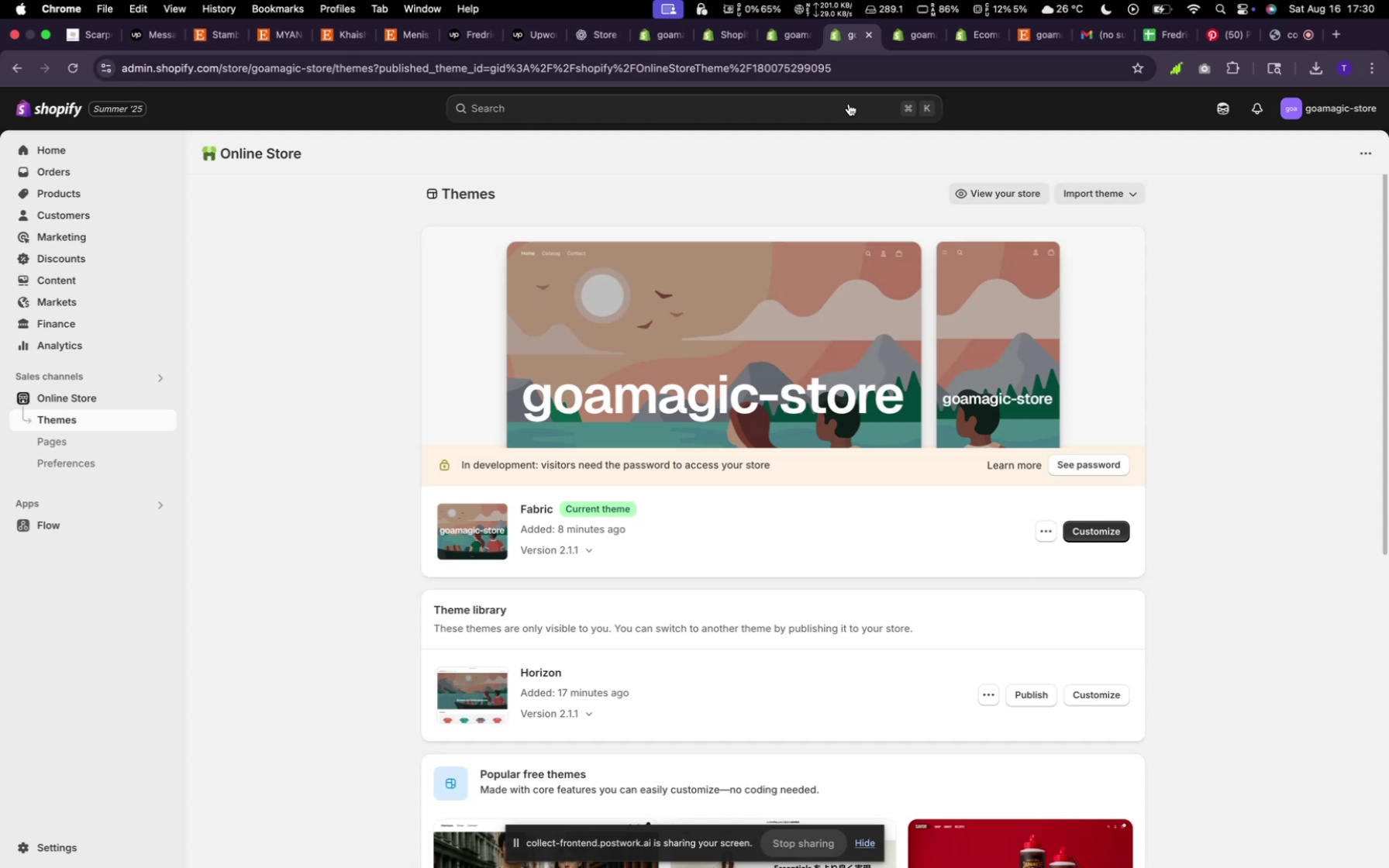 
left_click([909, 29])
 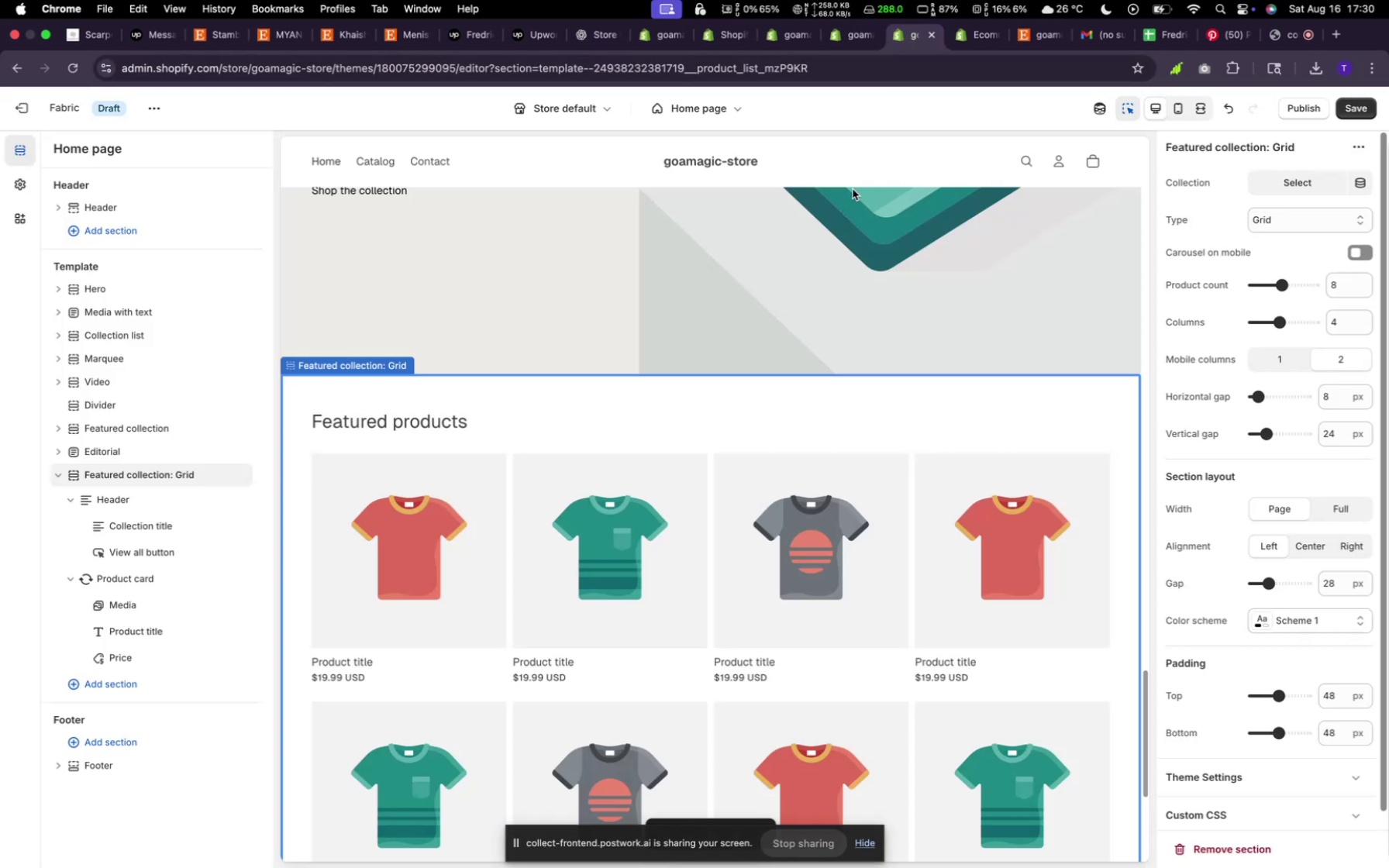 
scroll: coordinate [858, 301], scroll_direction: up, amount: 121.0
 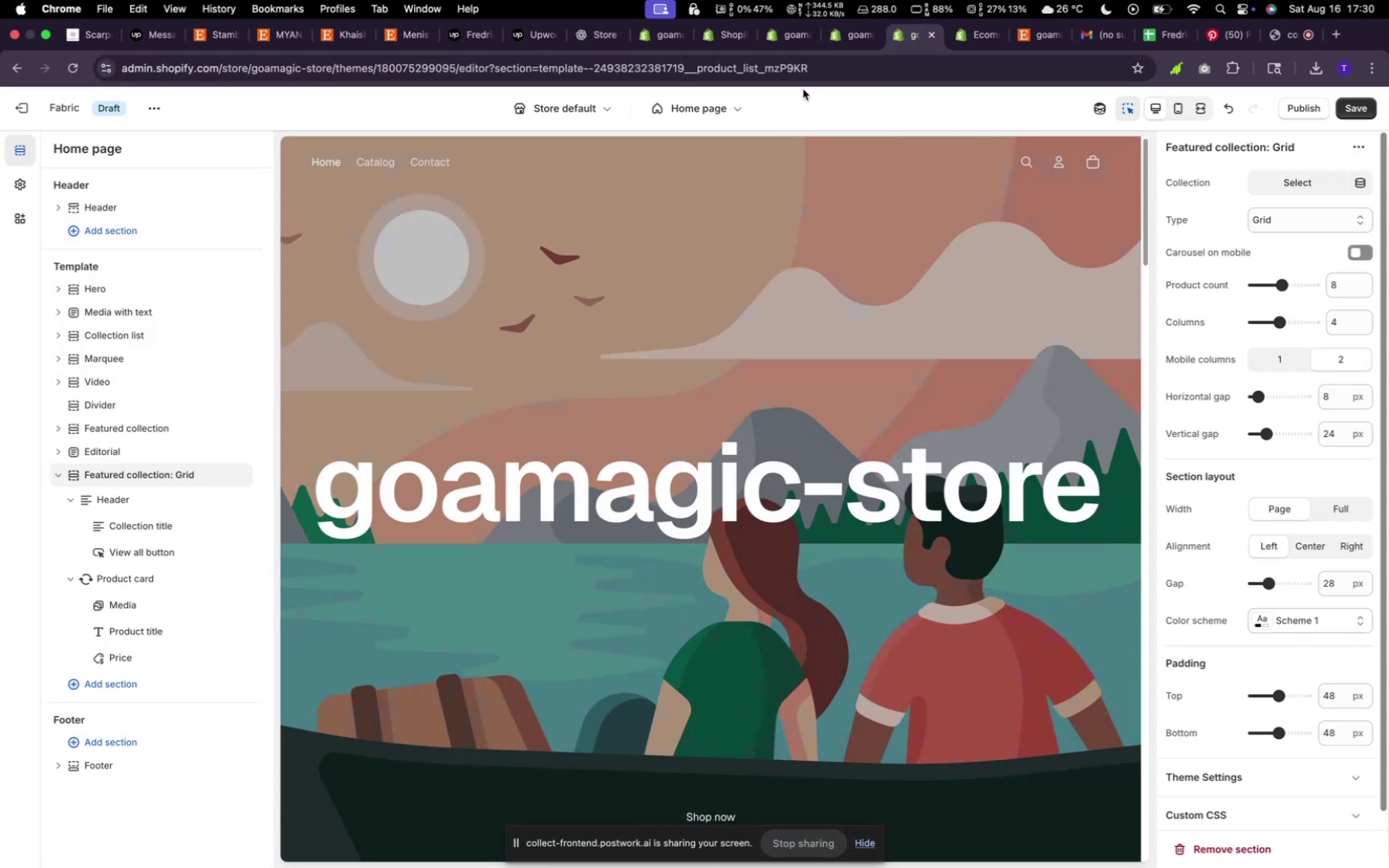 
left_click([796, 32])
 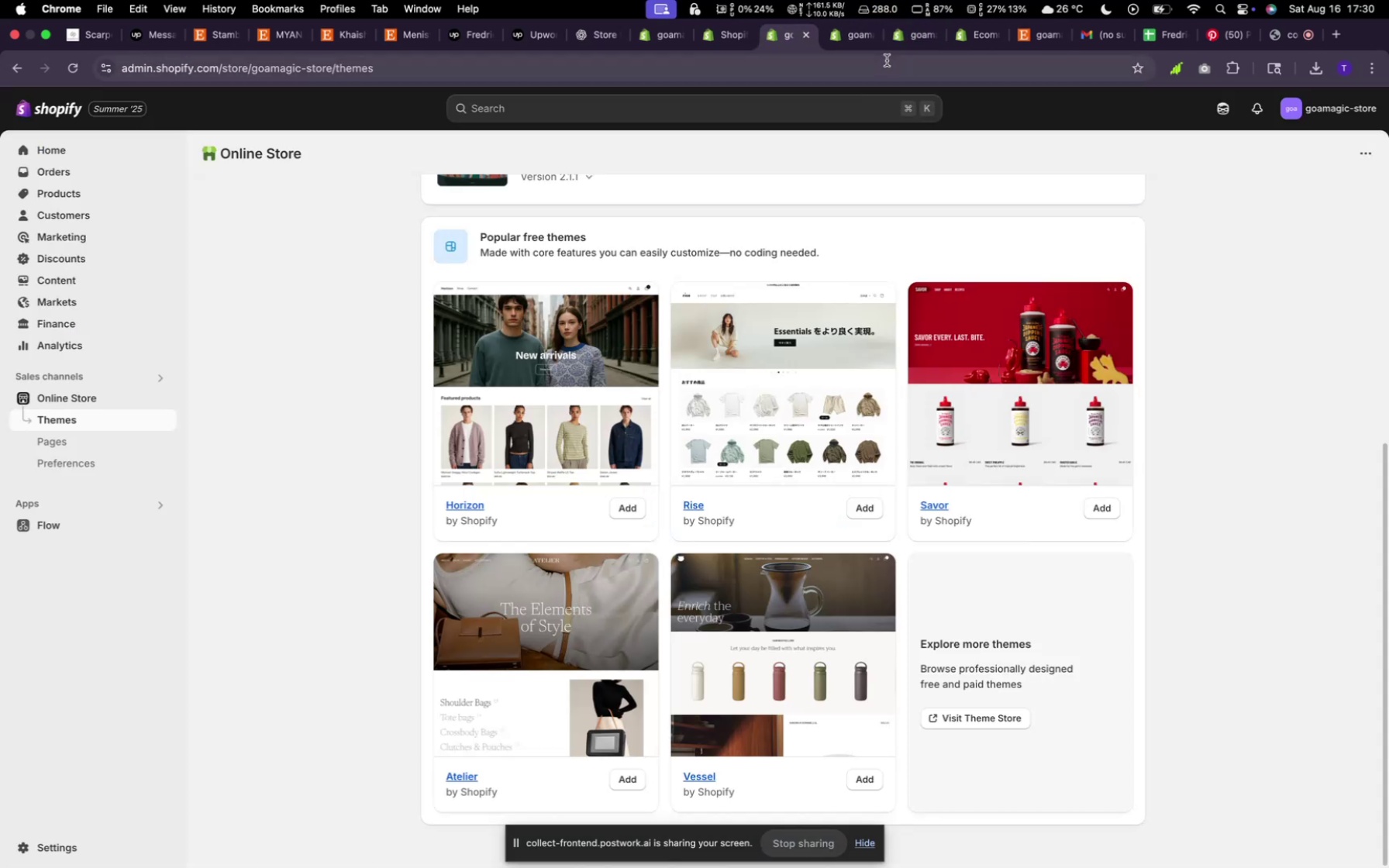 
left_click([859, 35])
 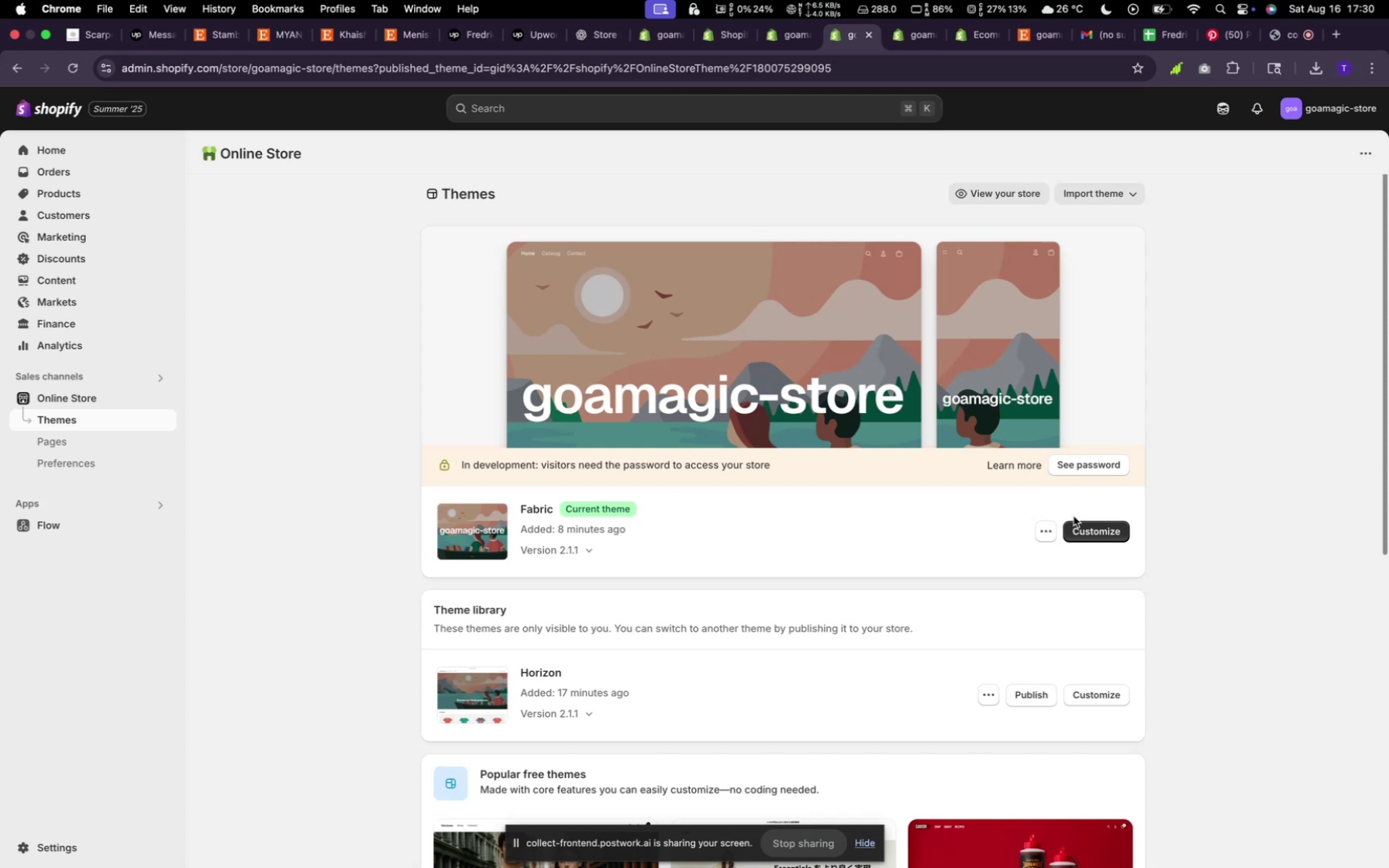 
left_click([1084, 529])
 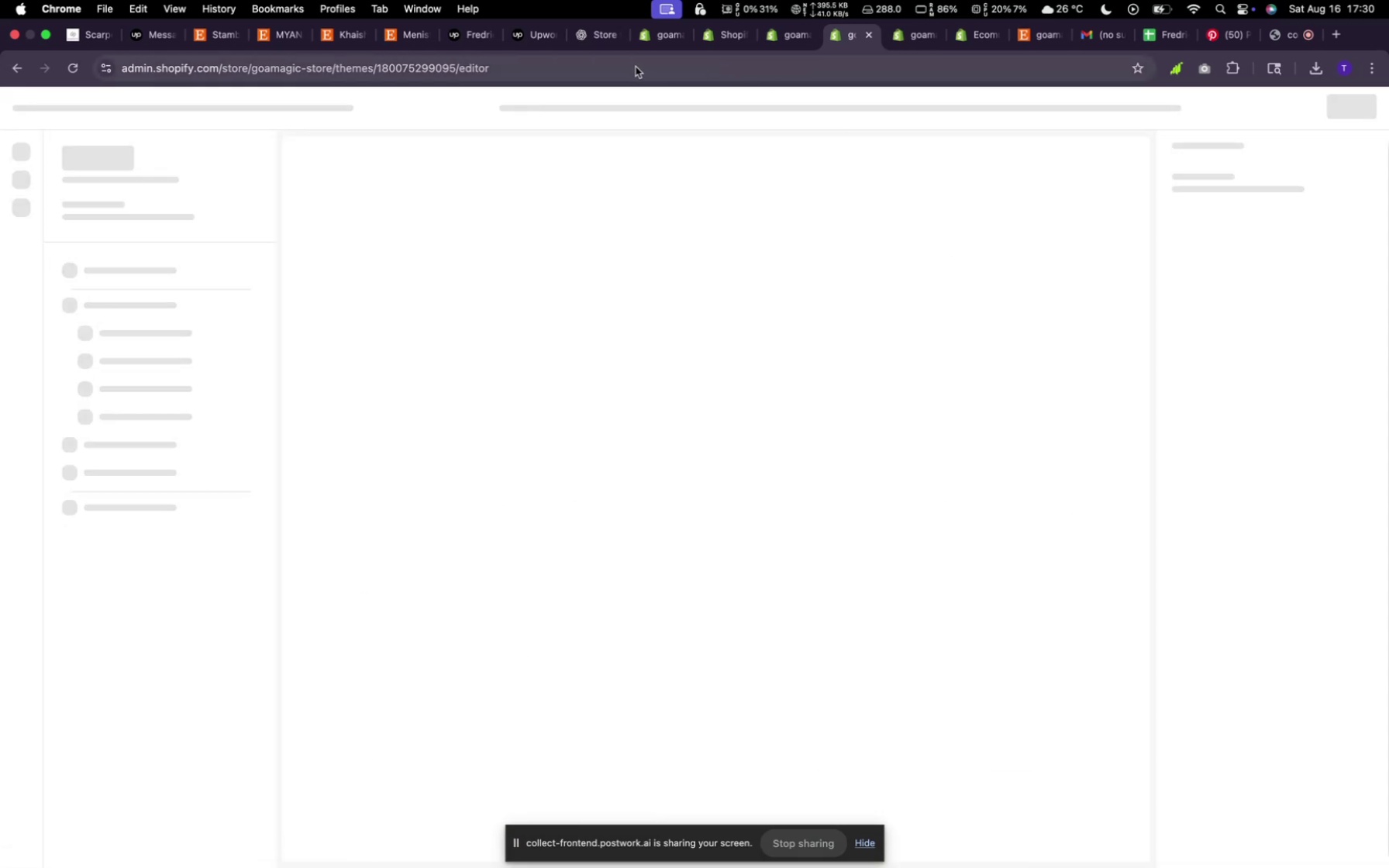 
left_click([669, 30])
 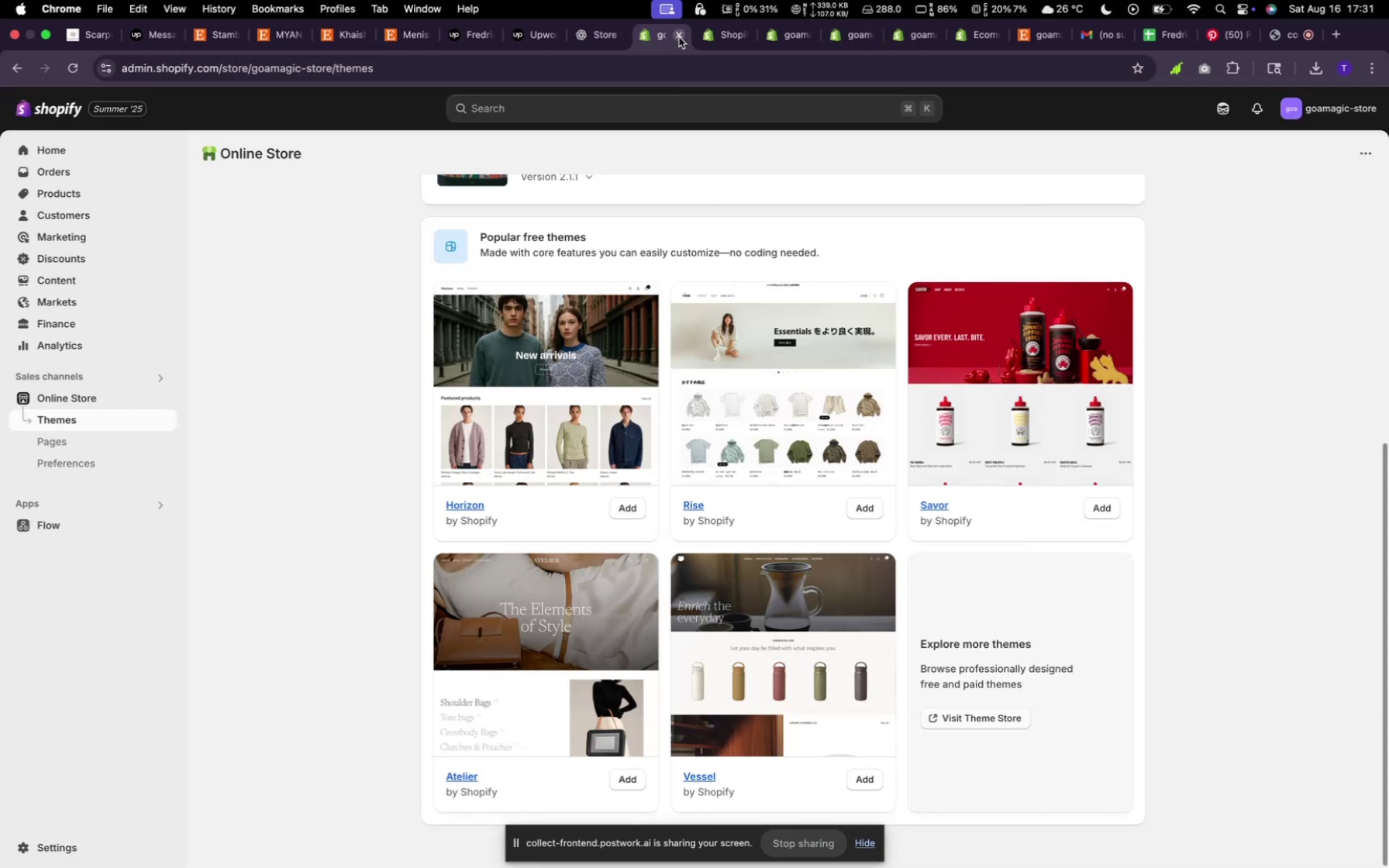 
left_click([680, 37])
 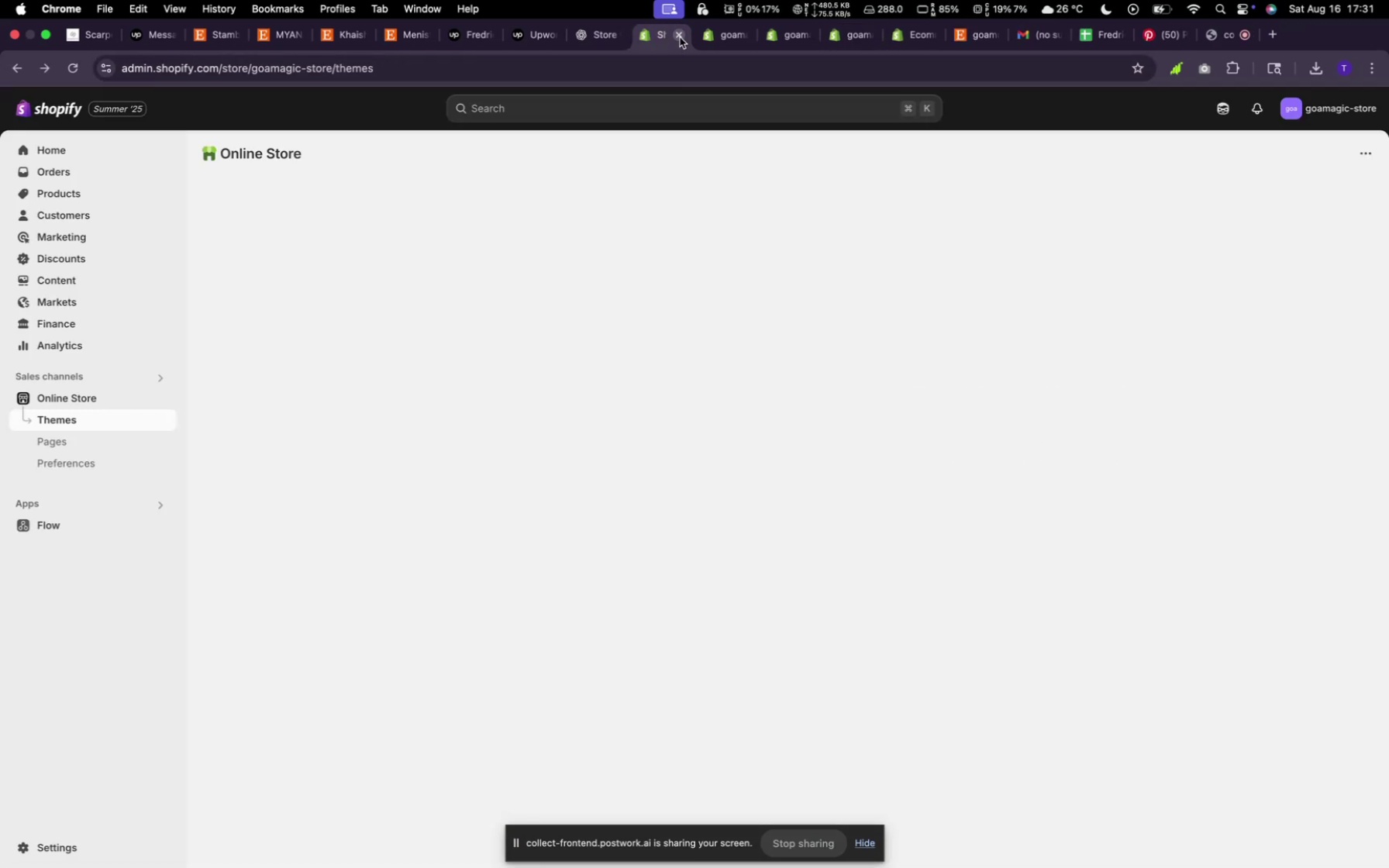 
left_click([680, 37])
 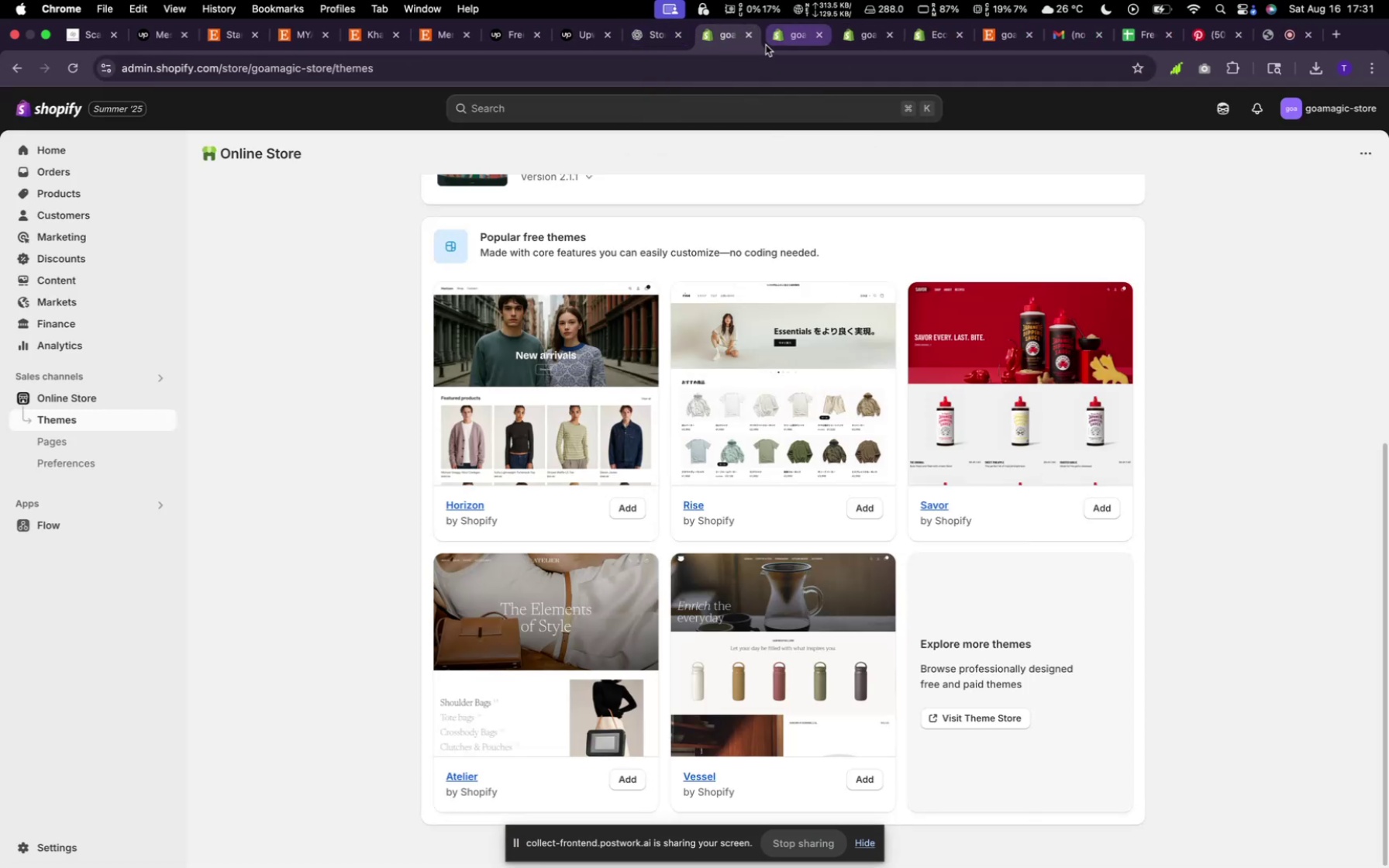 
left_click([750, 40])
 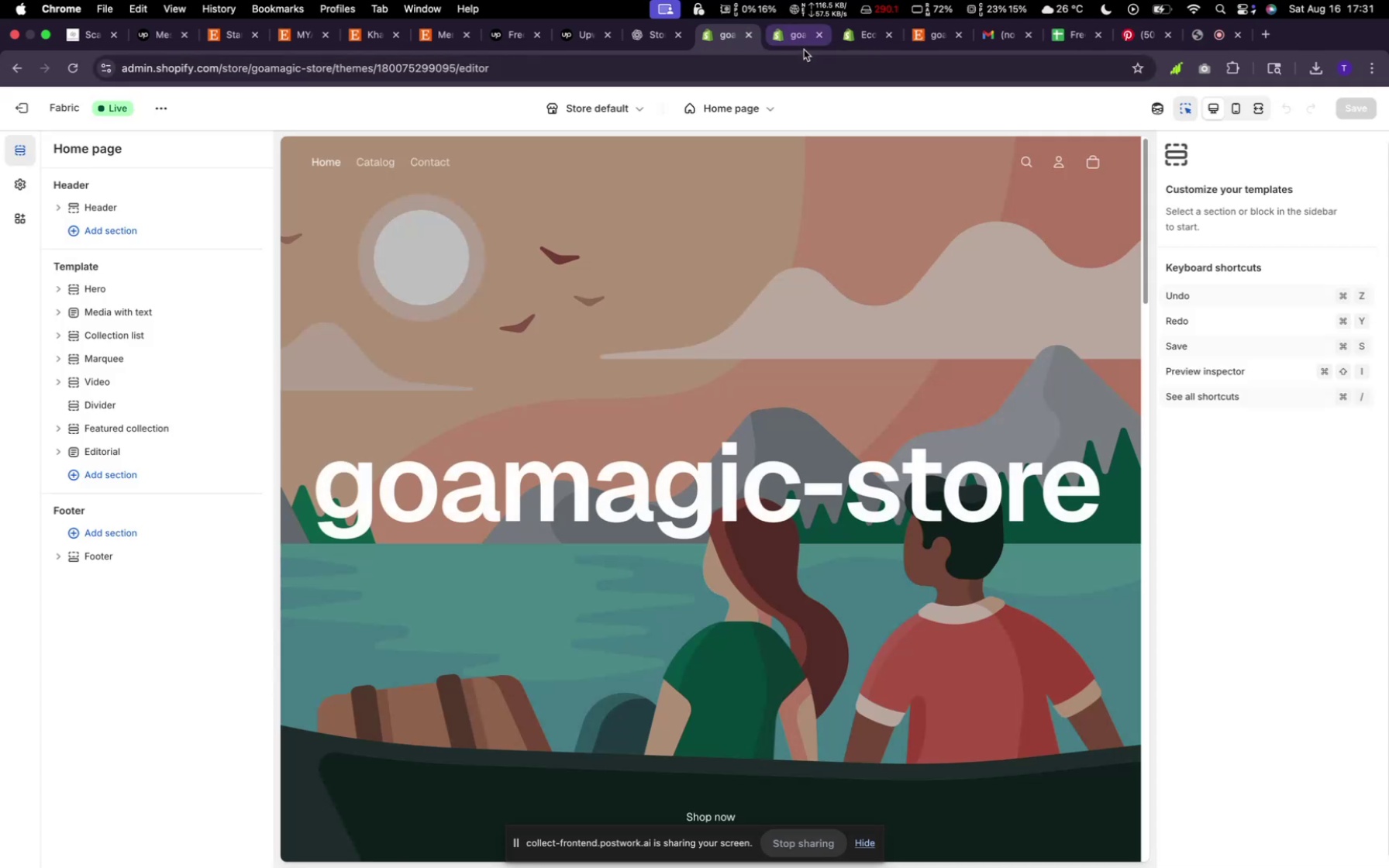 
left_click([806, 36])
 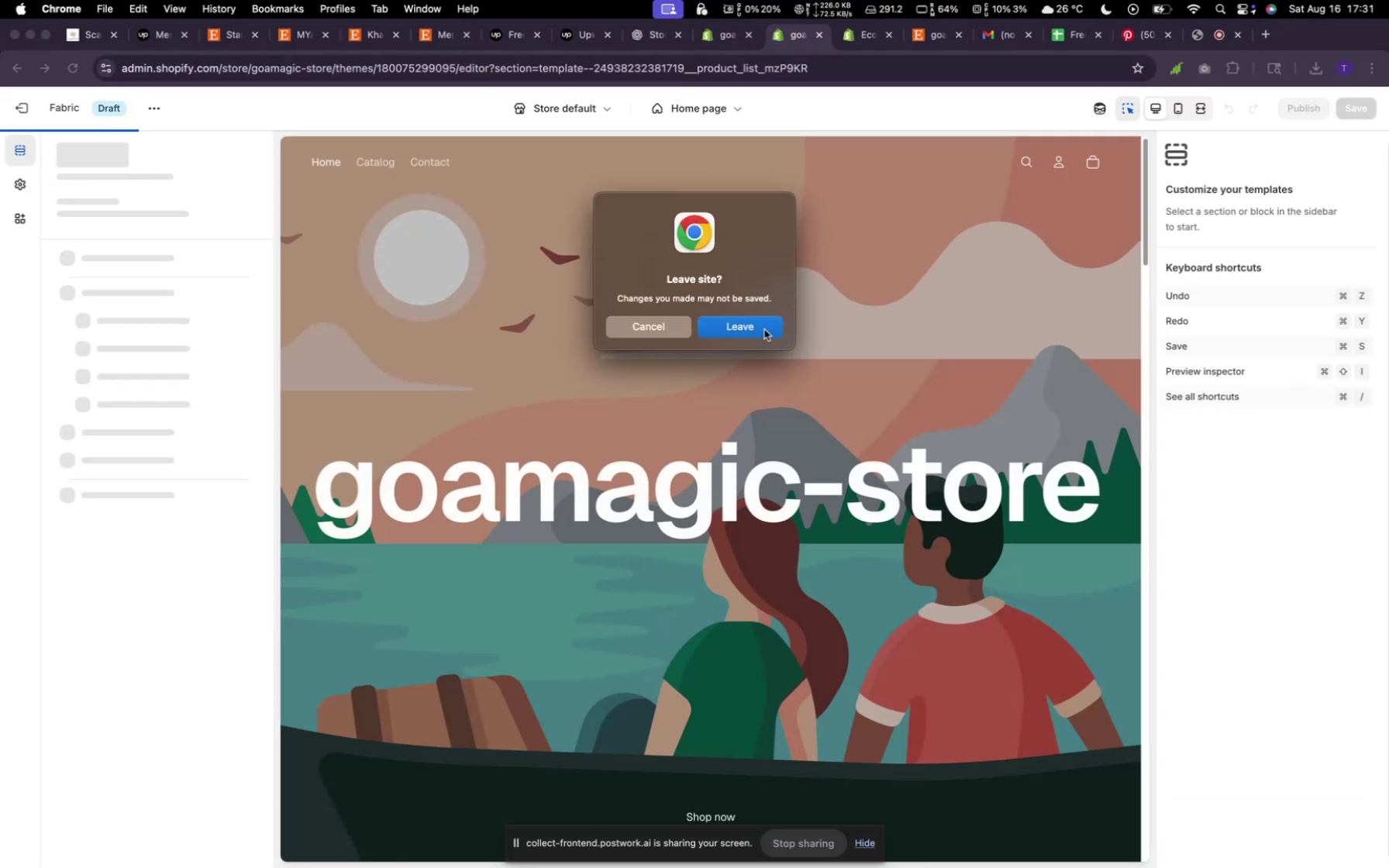 
wait(7.17)
 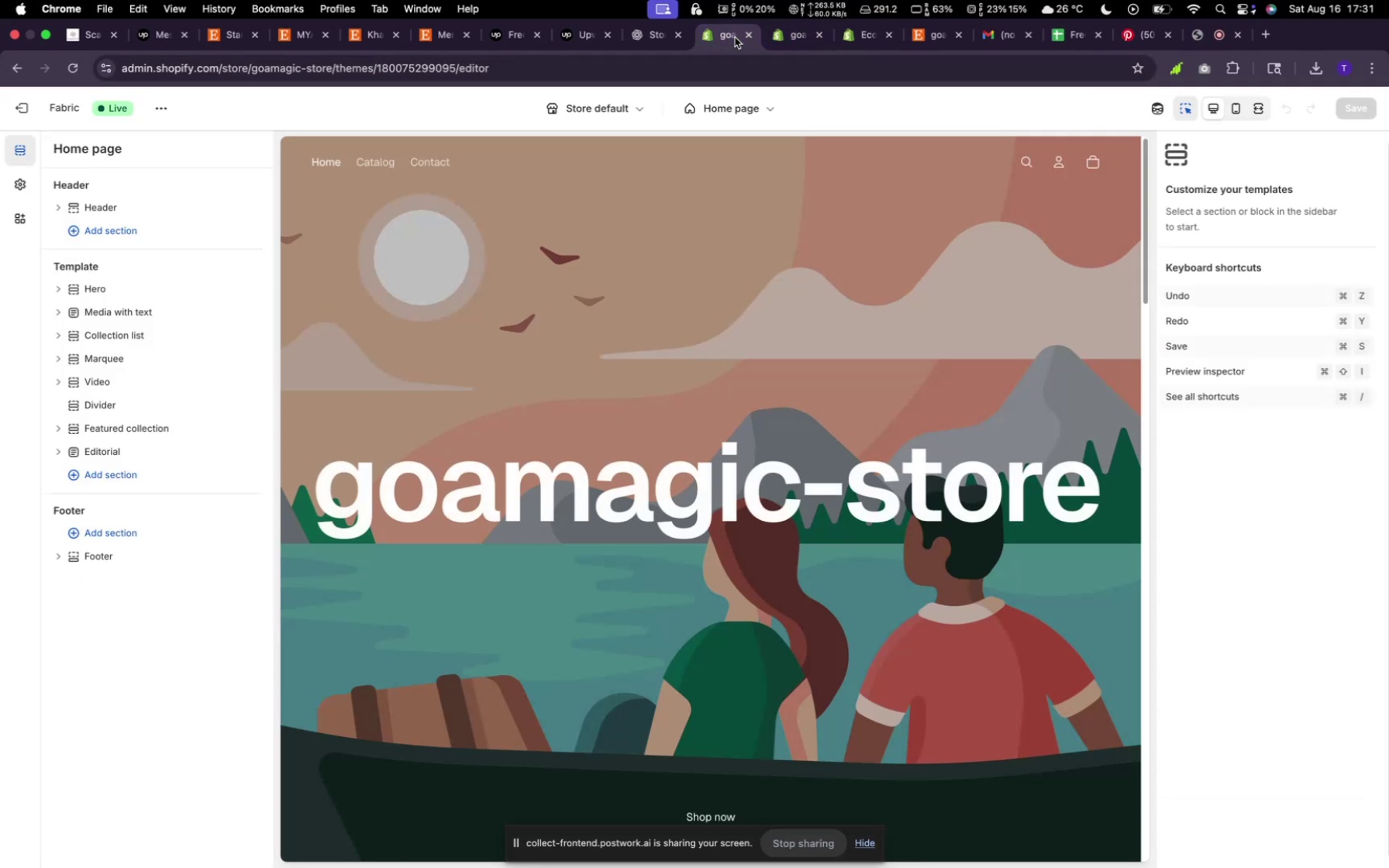 
mouse_move([807, 63])
 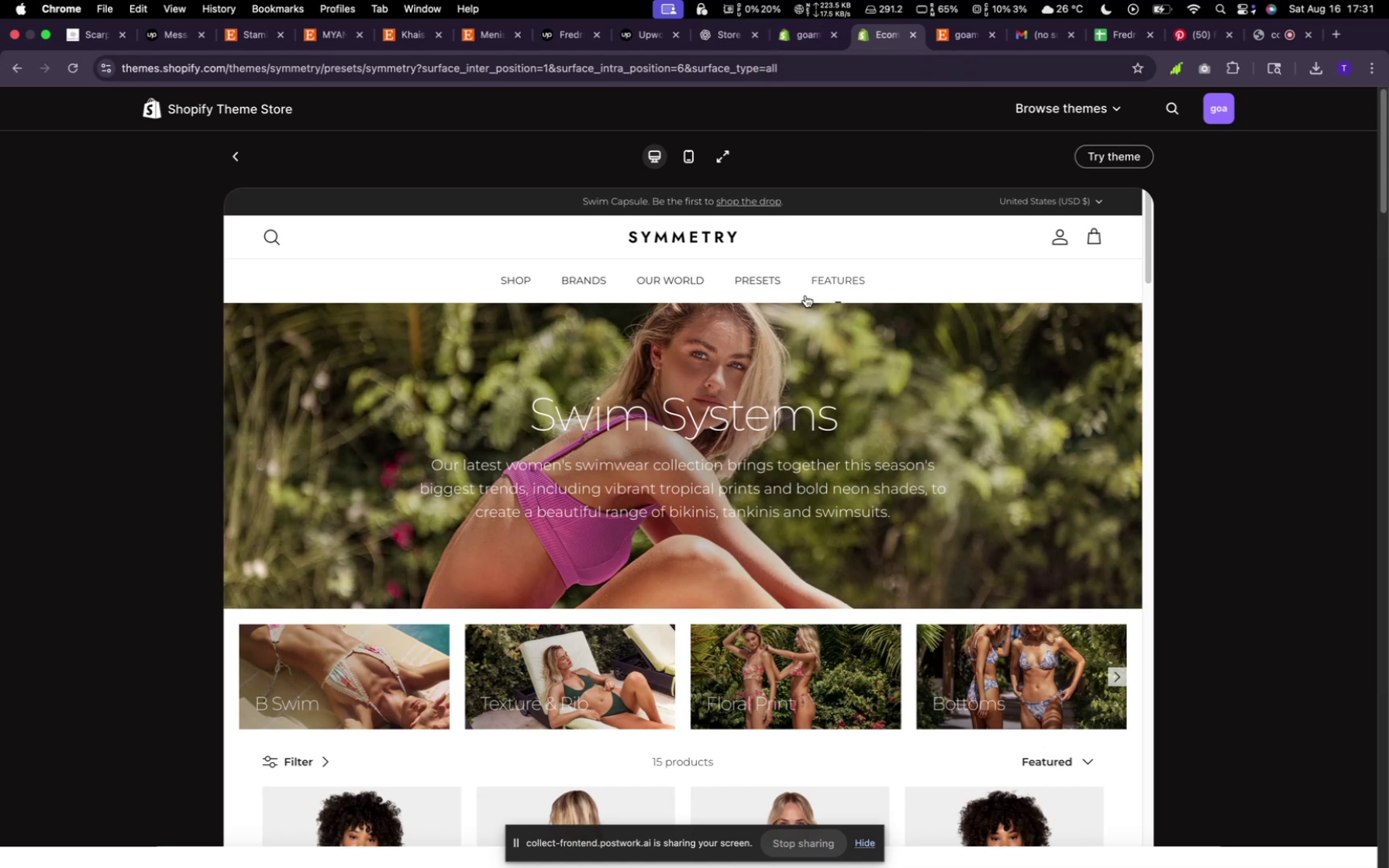 
scroll: coordinate [795, 346], scroll_direction: up, amount: 48.0
 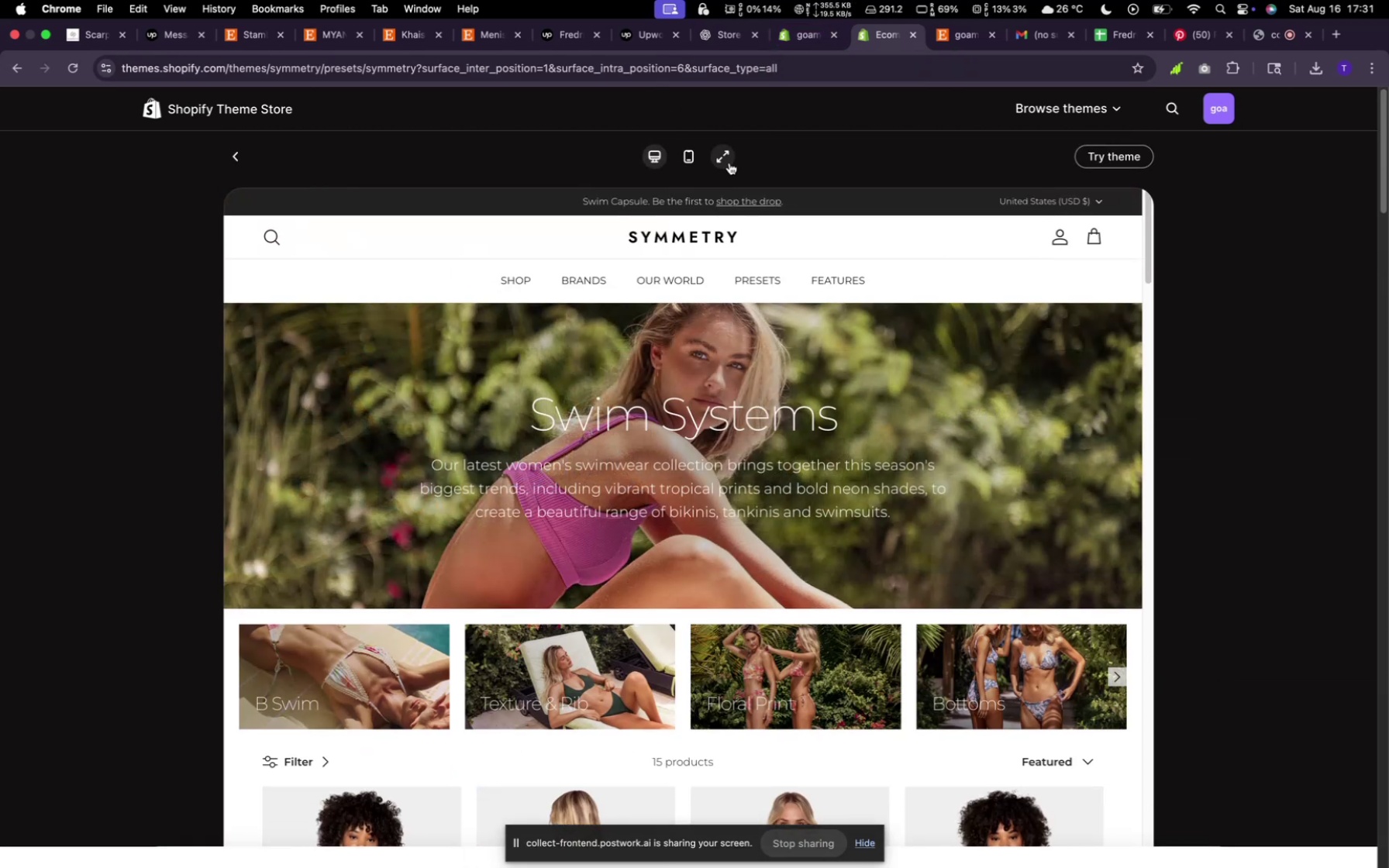 
wait(6.35)
 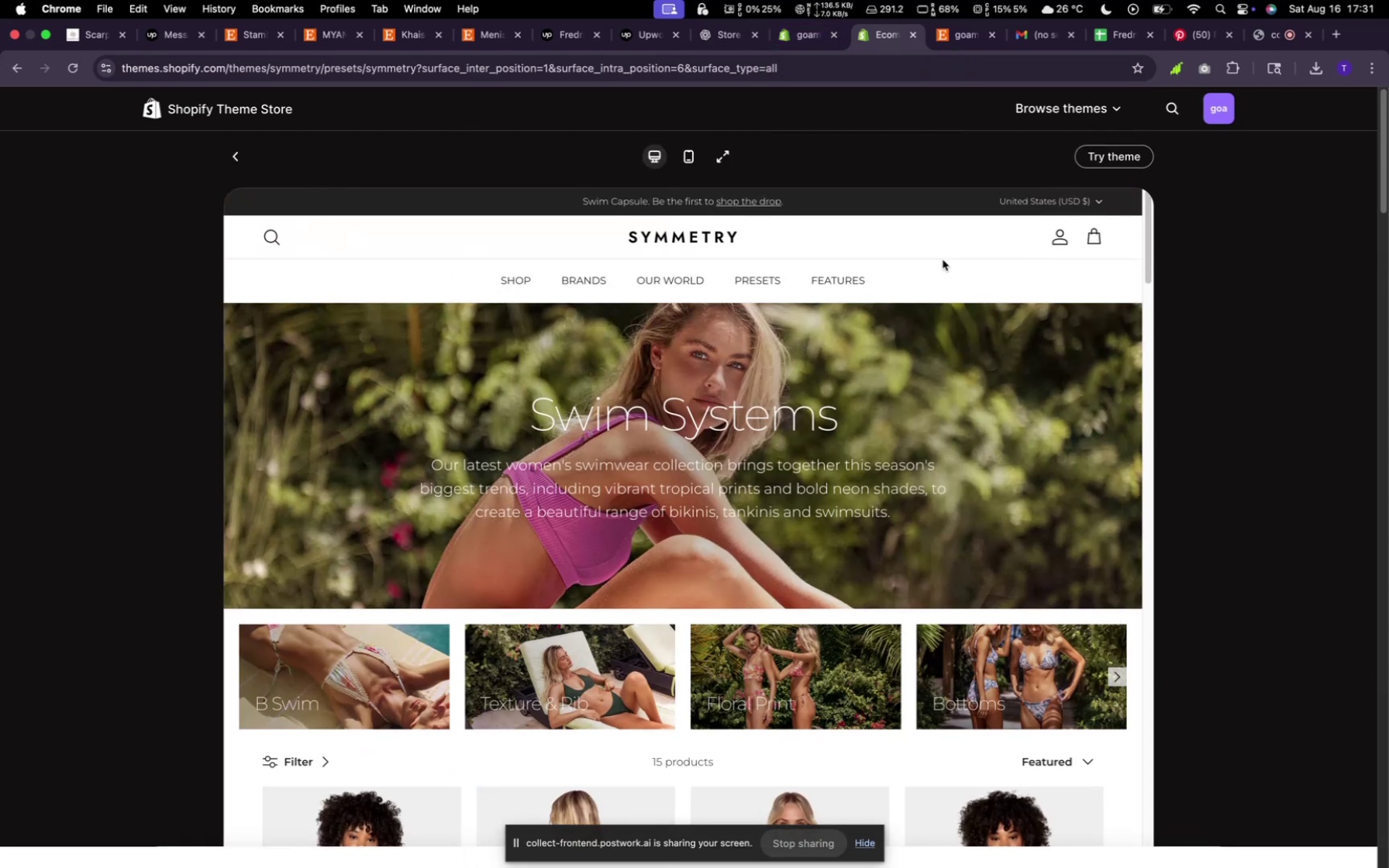 
scroll: coordinate [733, 336], scroll_direction: up, amount: 10.0
 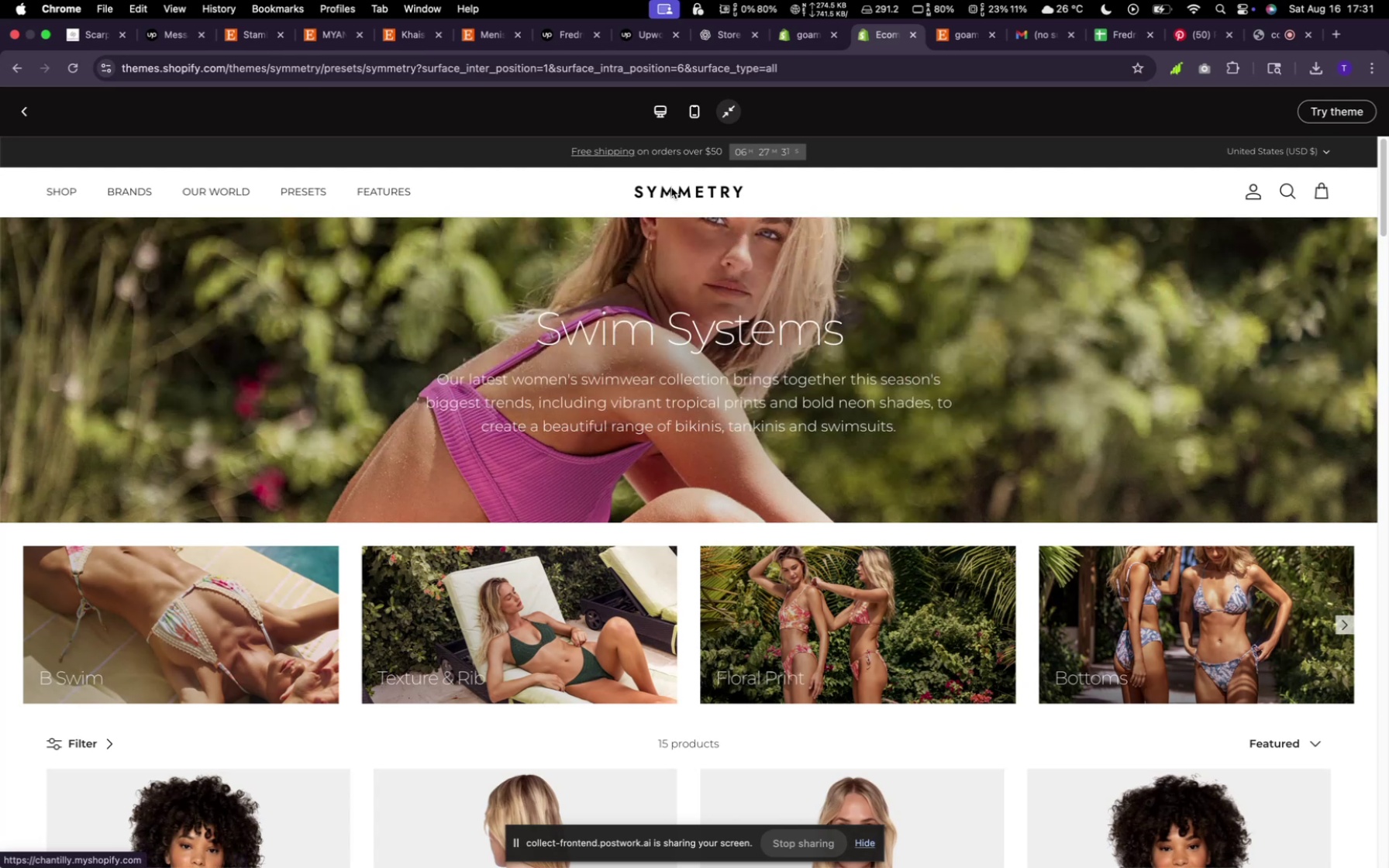 
scroll: coordinate [998, 601], scroll_direction: down, amount: 29.0
 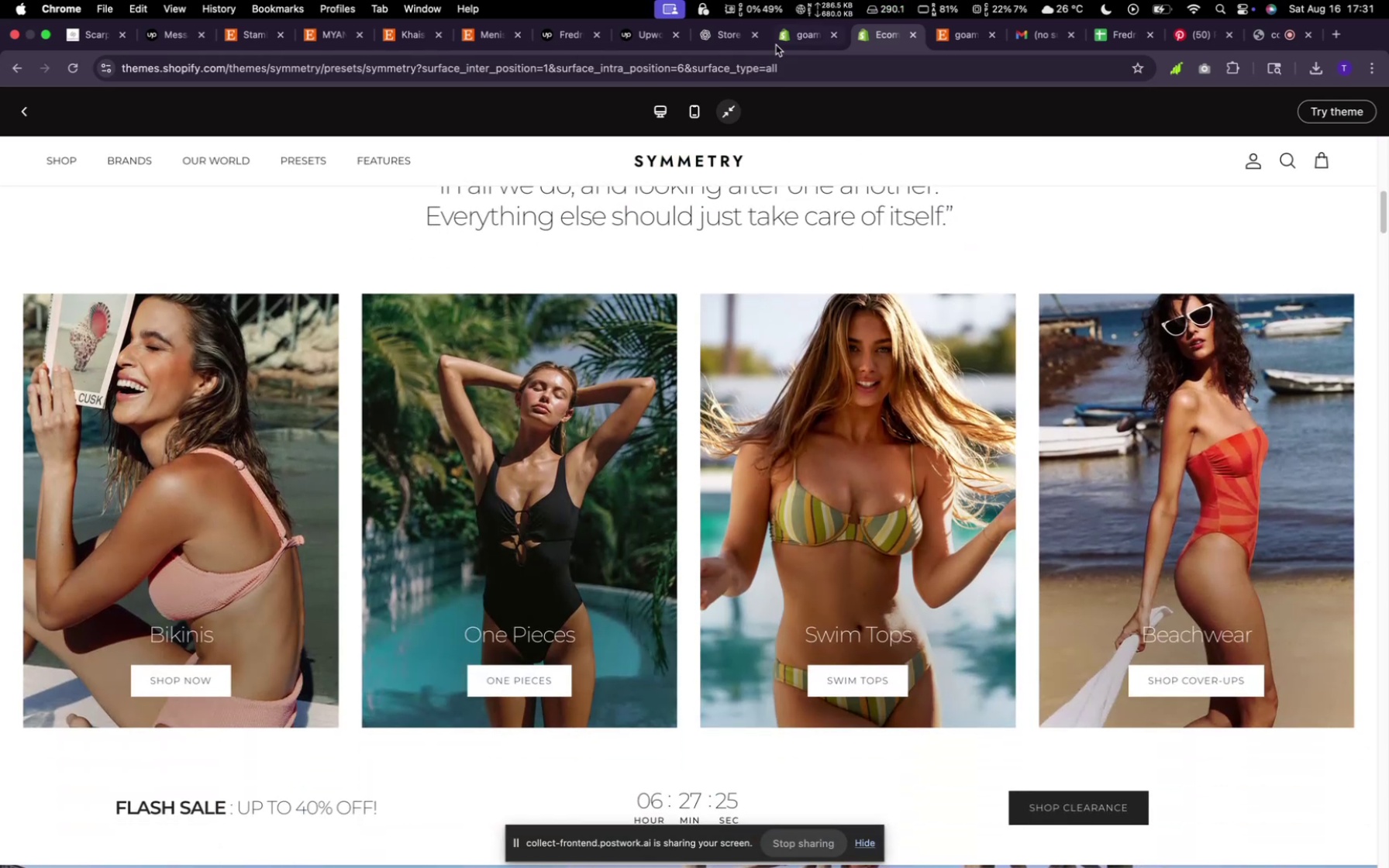 
left_click([792, 38])
 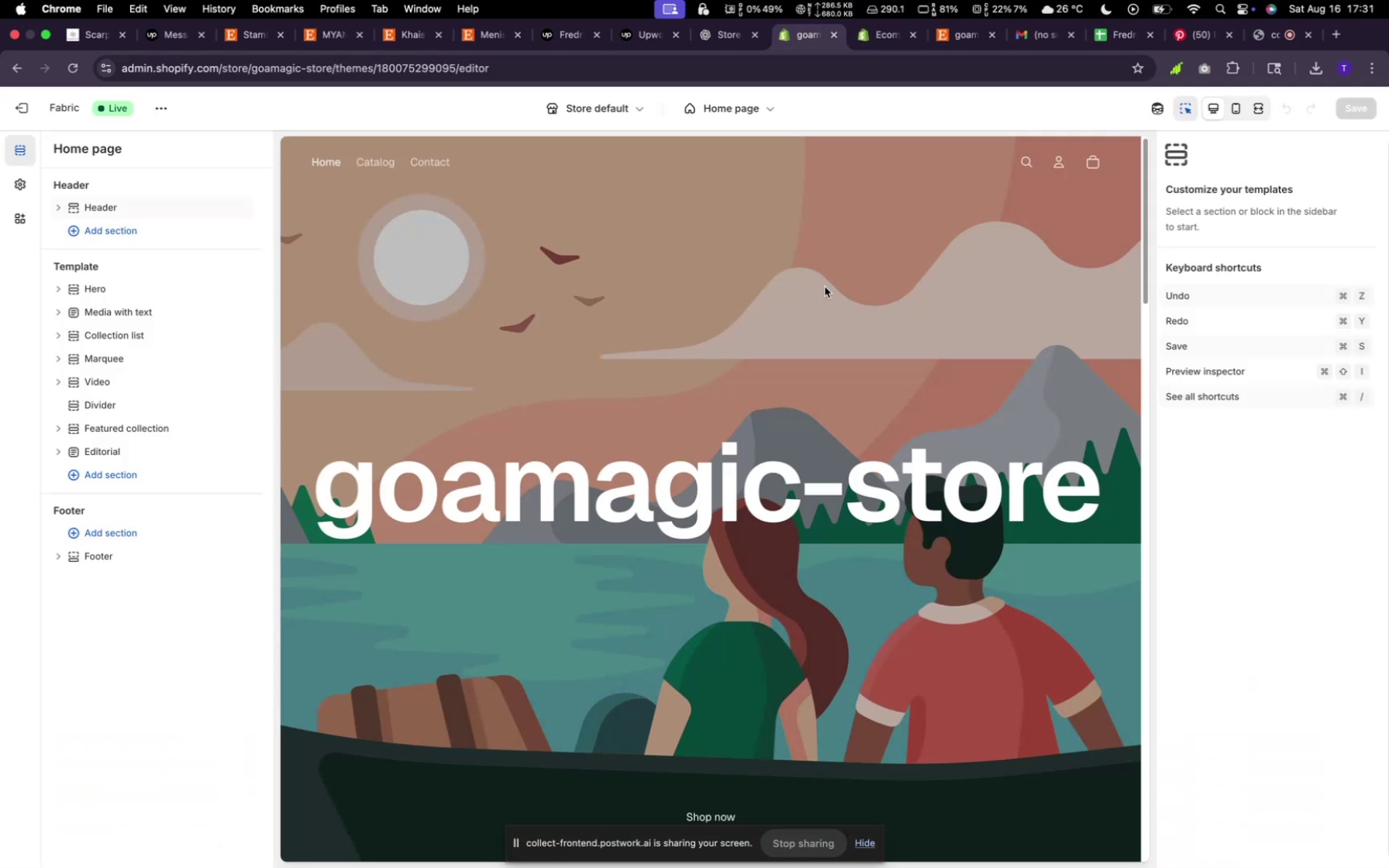 
scroll: coordinate [815, 458], scroll_direction: down, amount: 7.0
 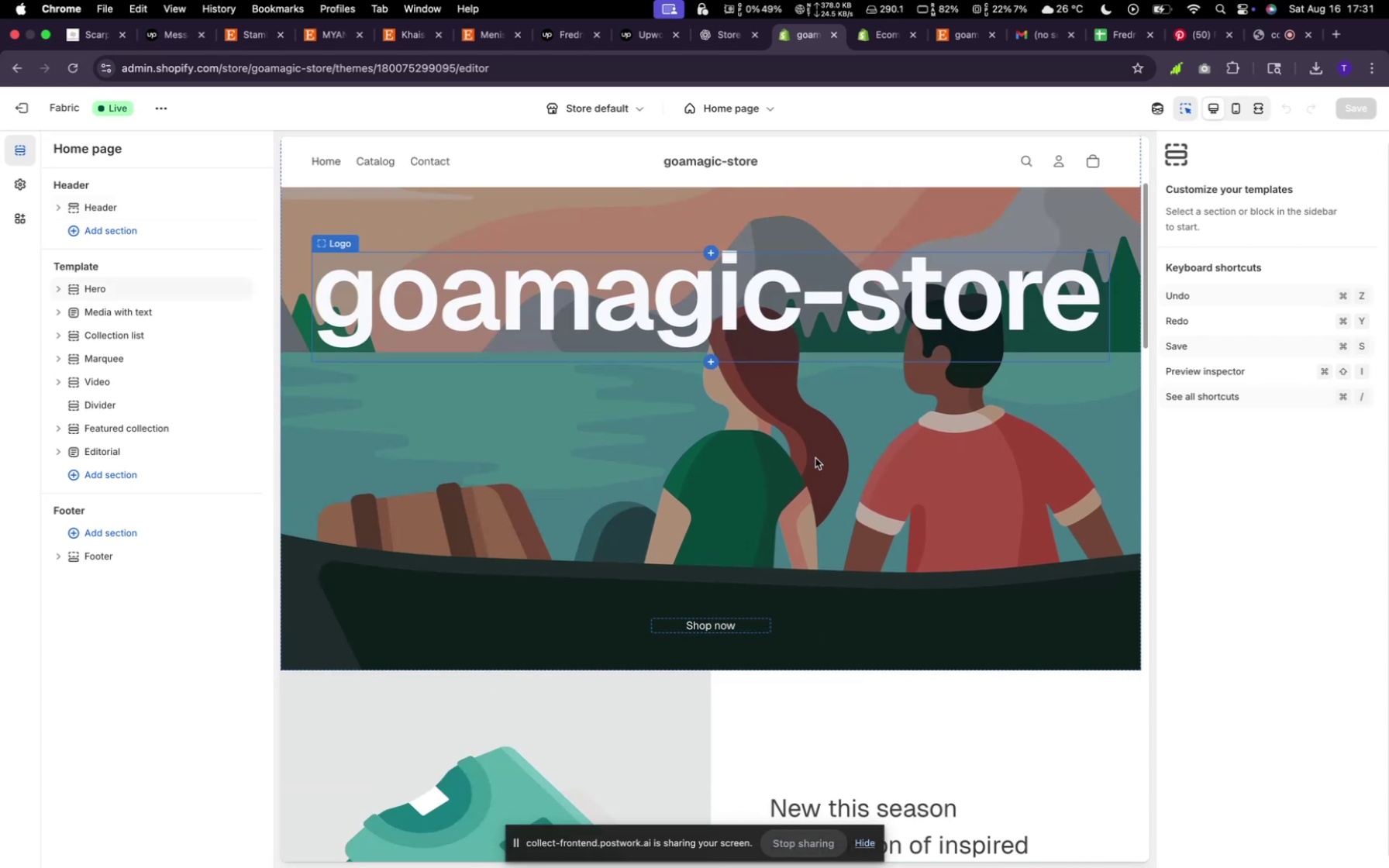 
scroll: coordinate [819, 458], scroll_direction: up, amount: 23.0
 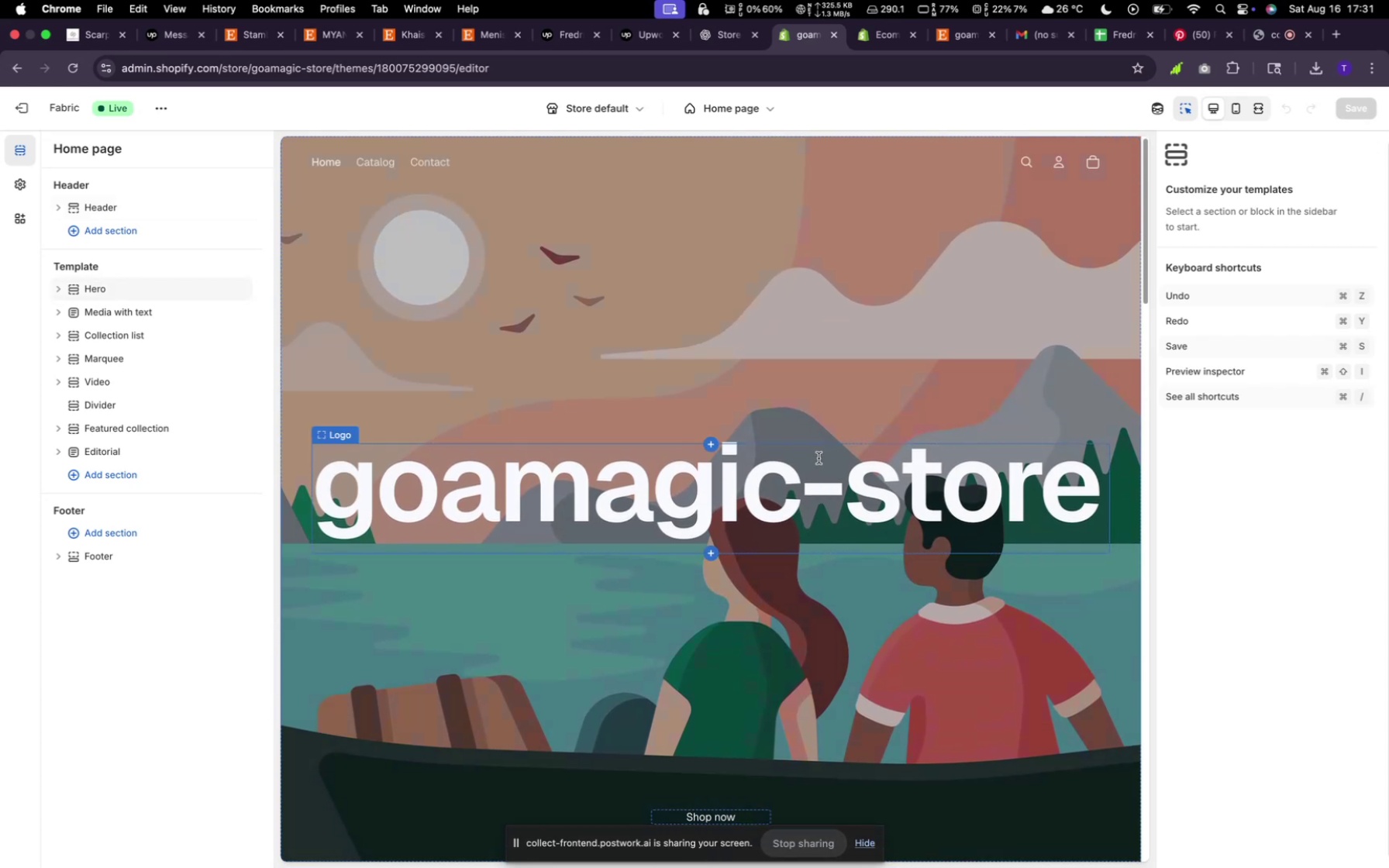 
scroll: coordinate [819, 458], scroll_direction: down, amount: 4.0
 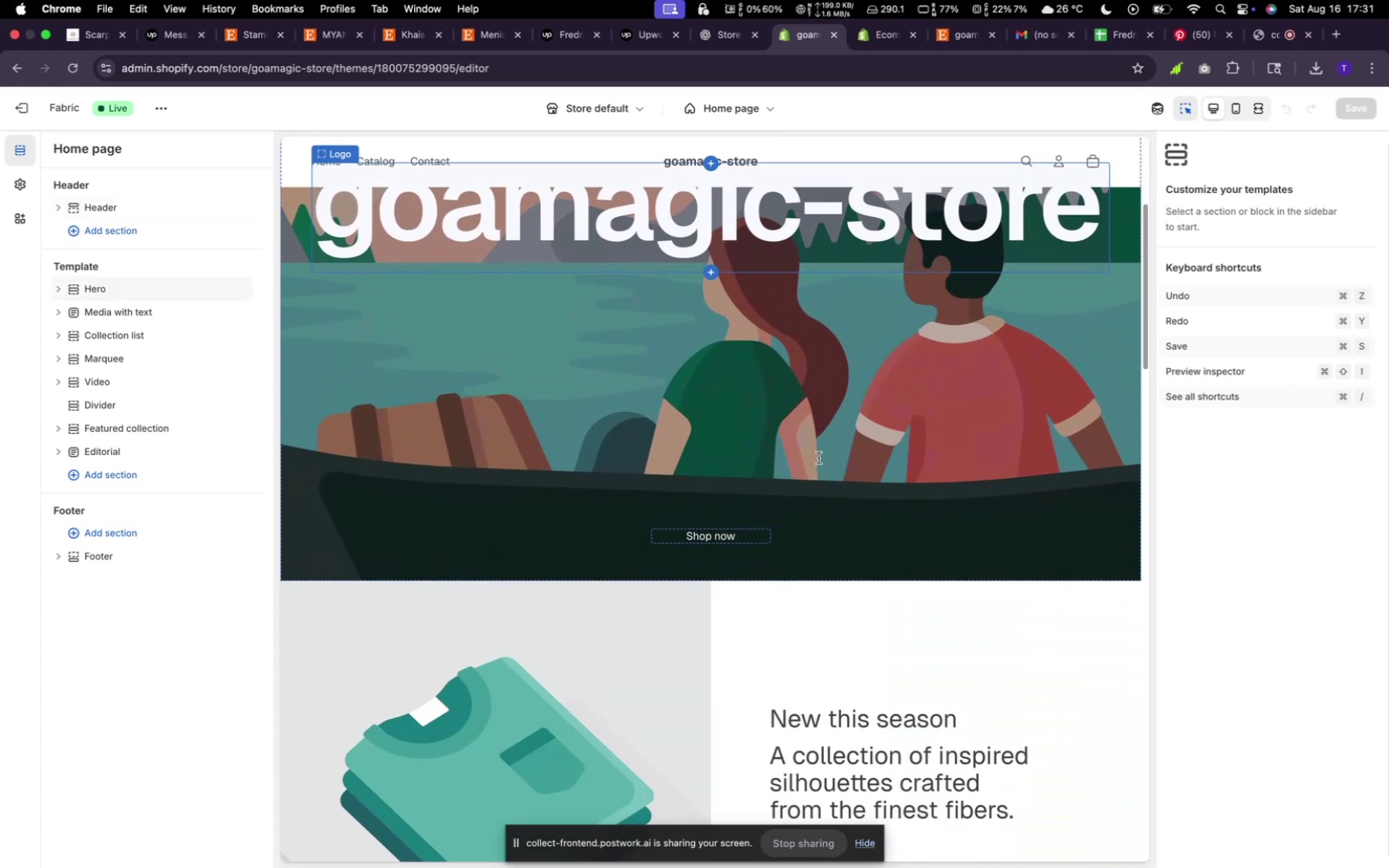 
scroll: coordinate [820, 457], scroll_direction: up, amount: 24.0
 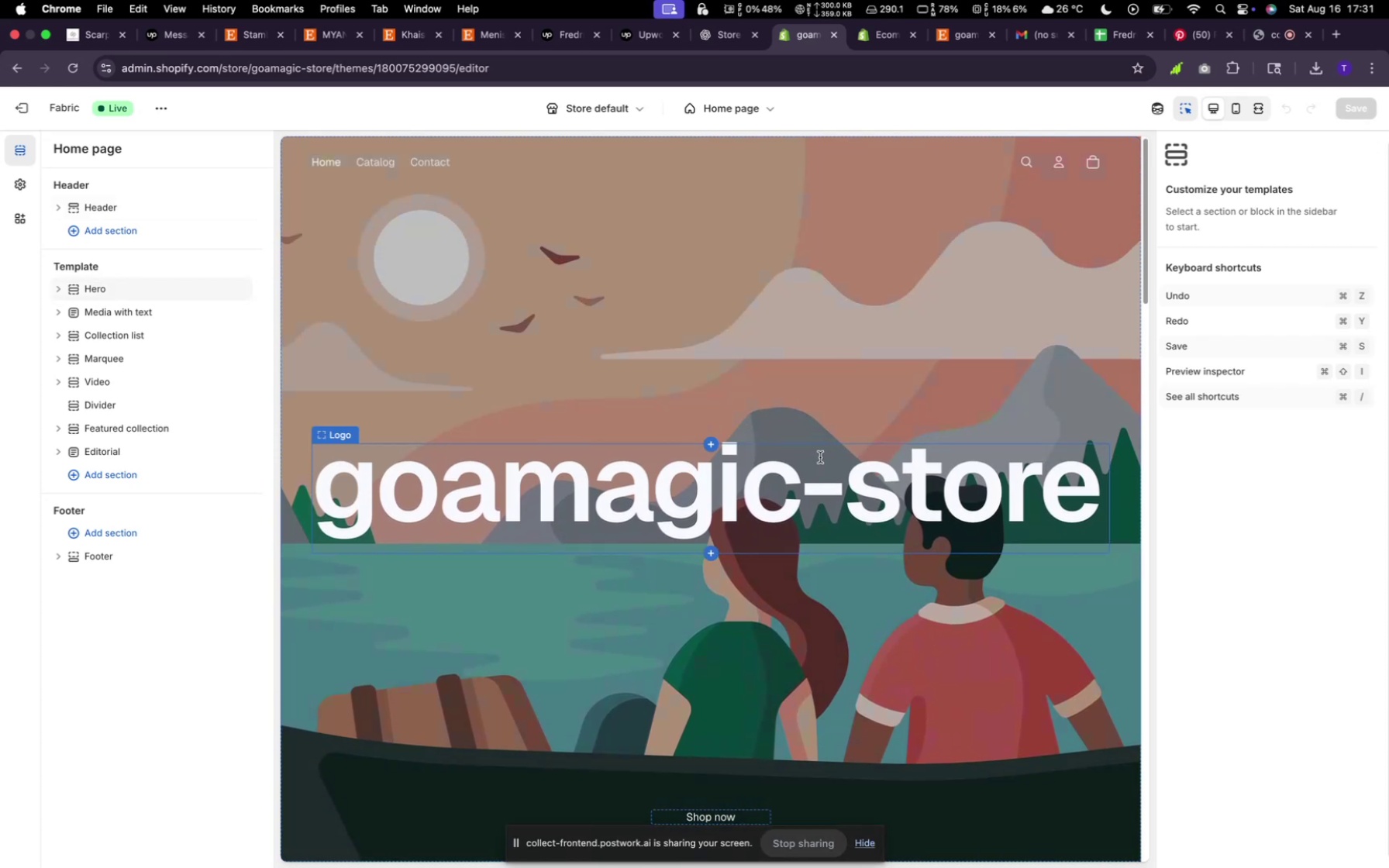 
scroll: coordinate [820, 457], scroll_direction: down, amount: 4.0
 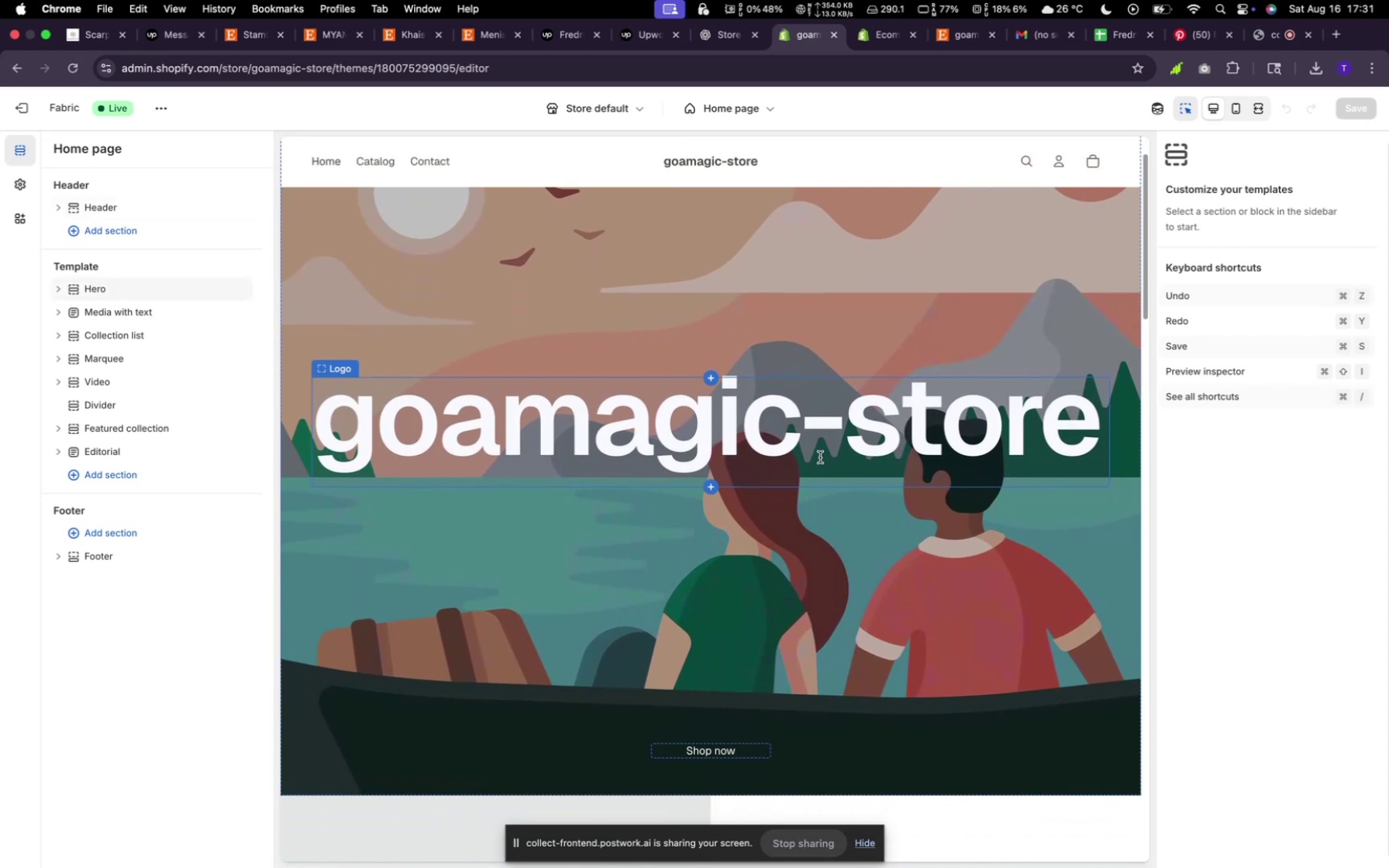 
scroll: coordinate [821, 456], scroll_direction: up, amount: 9.0
 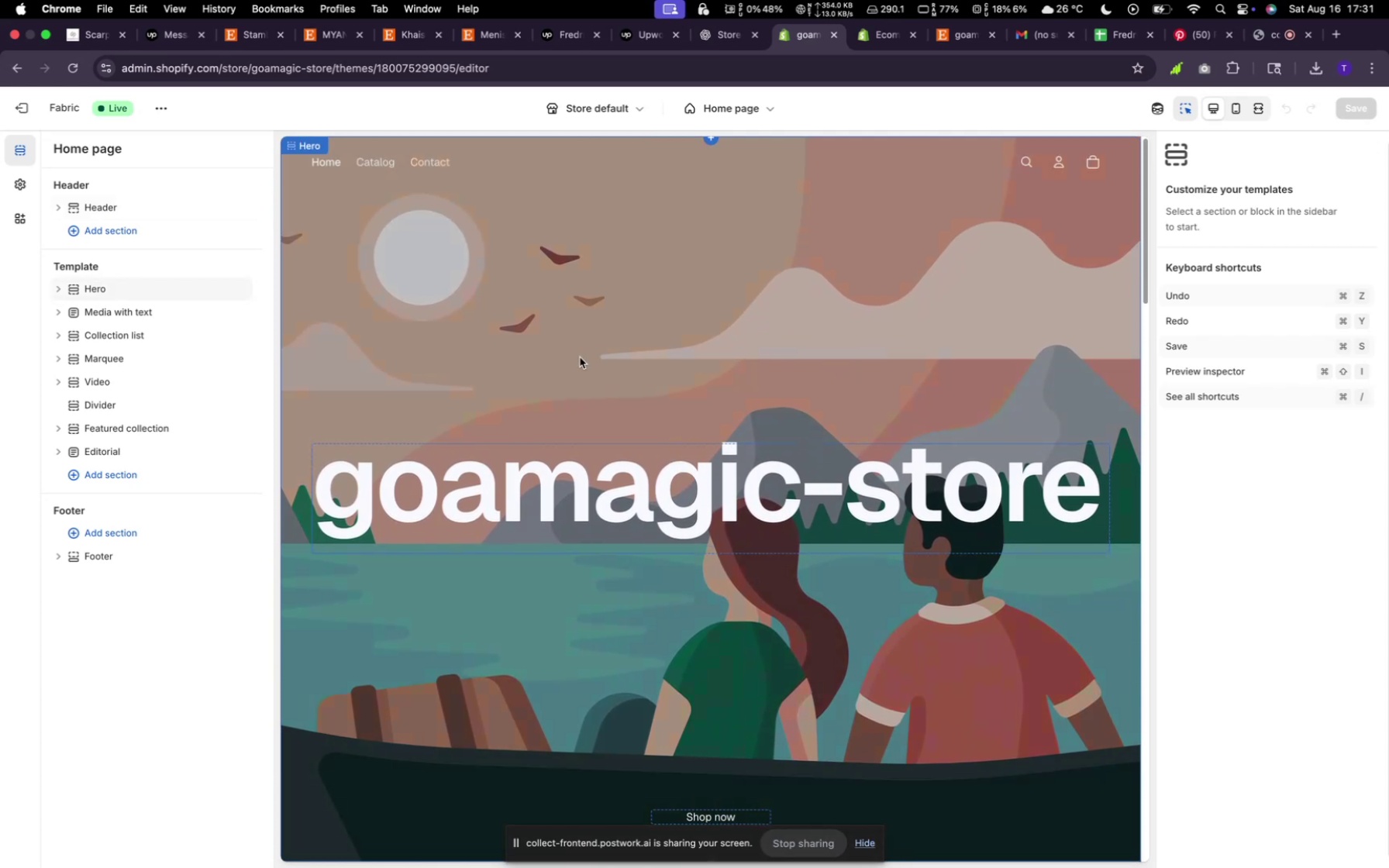 
scroll: coordinate [566, 368], scroll_direction: down, amount: 20.0
 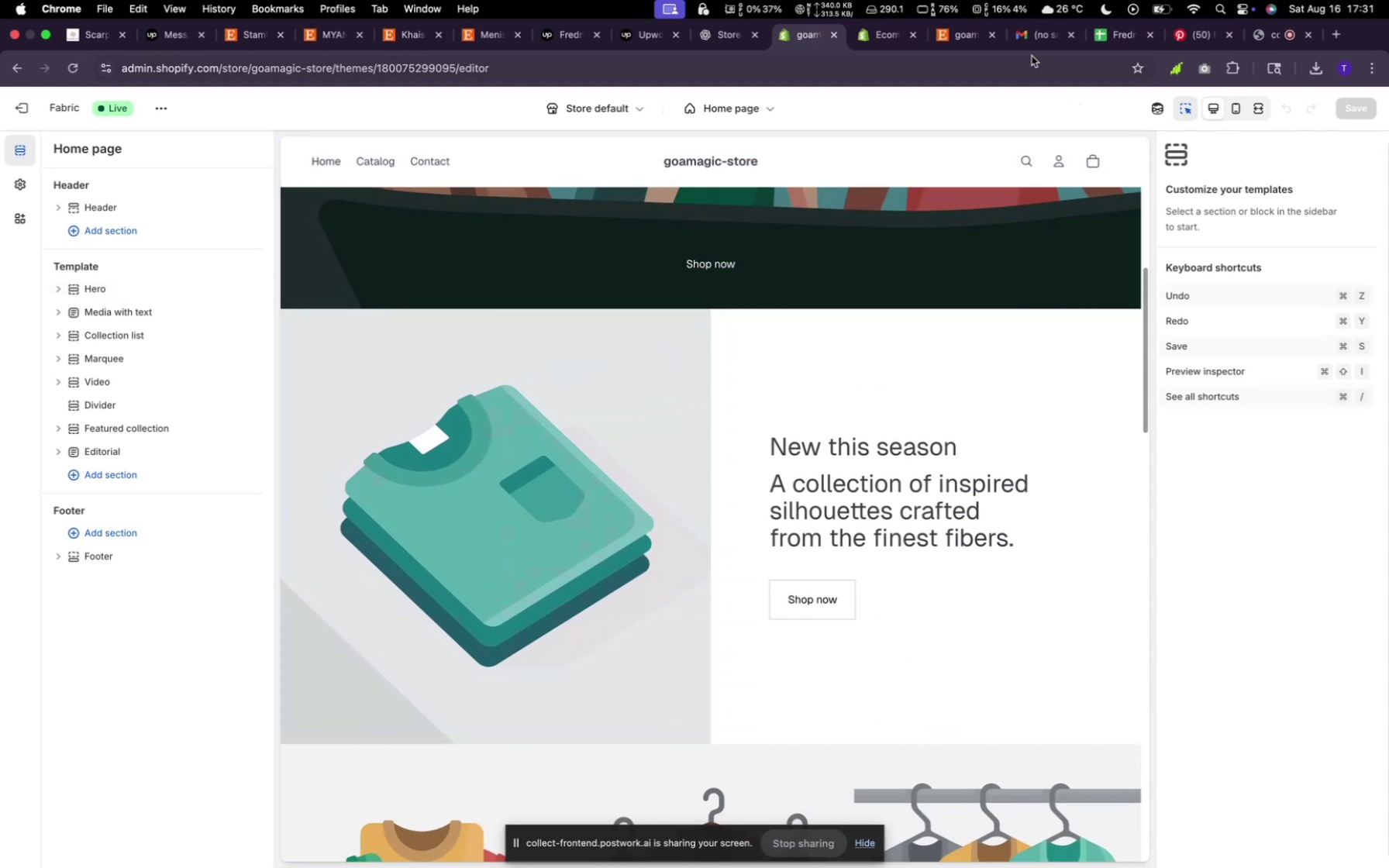 
left_click([874, 33])
 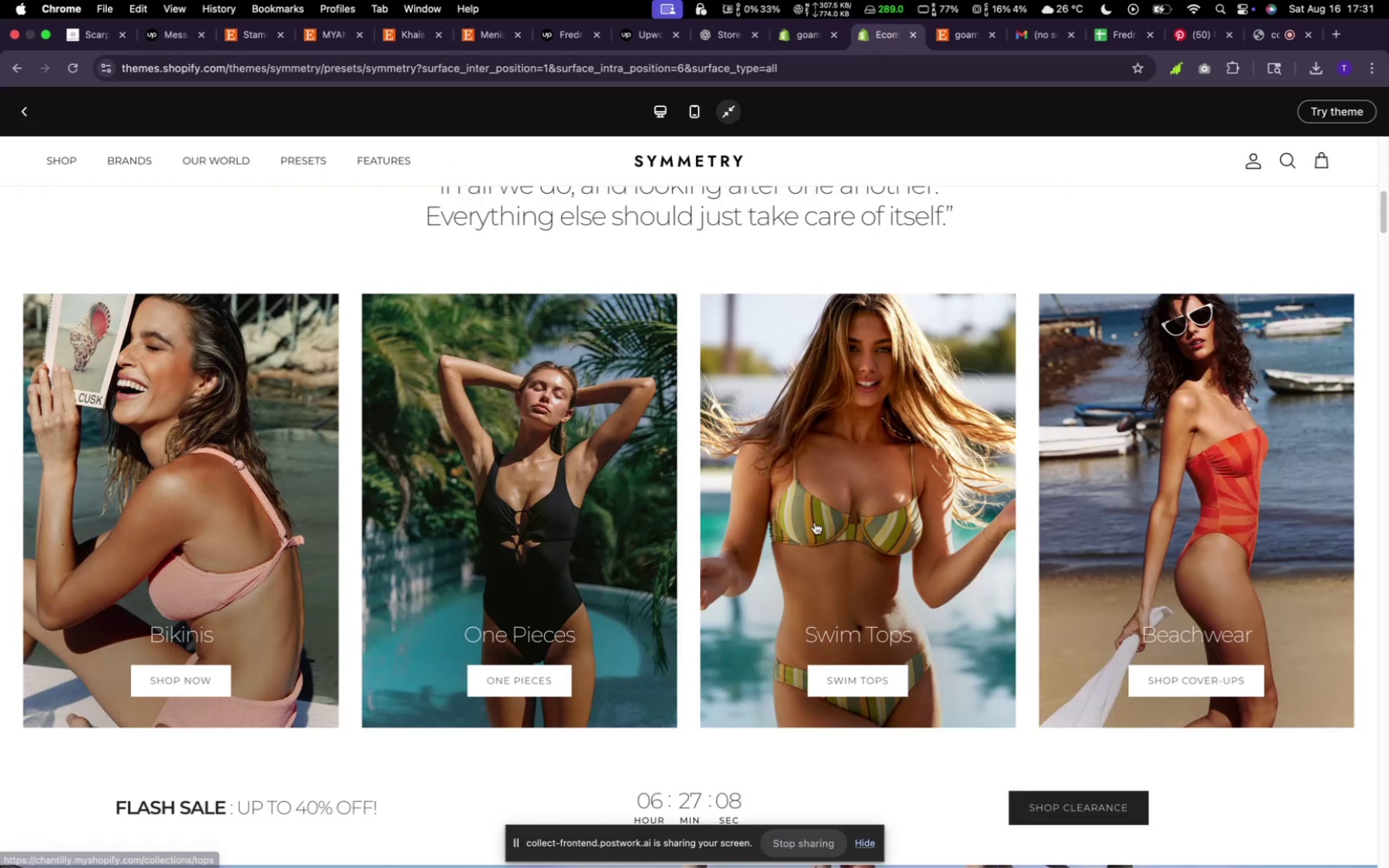 
scroll: coordinate [771, 501], scroll_direction: down, amount: 99.0
 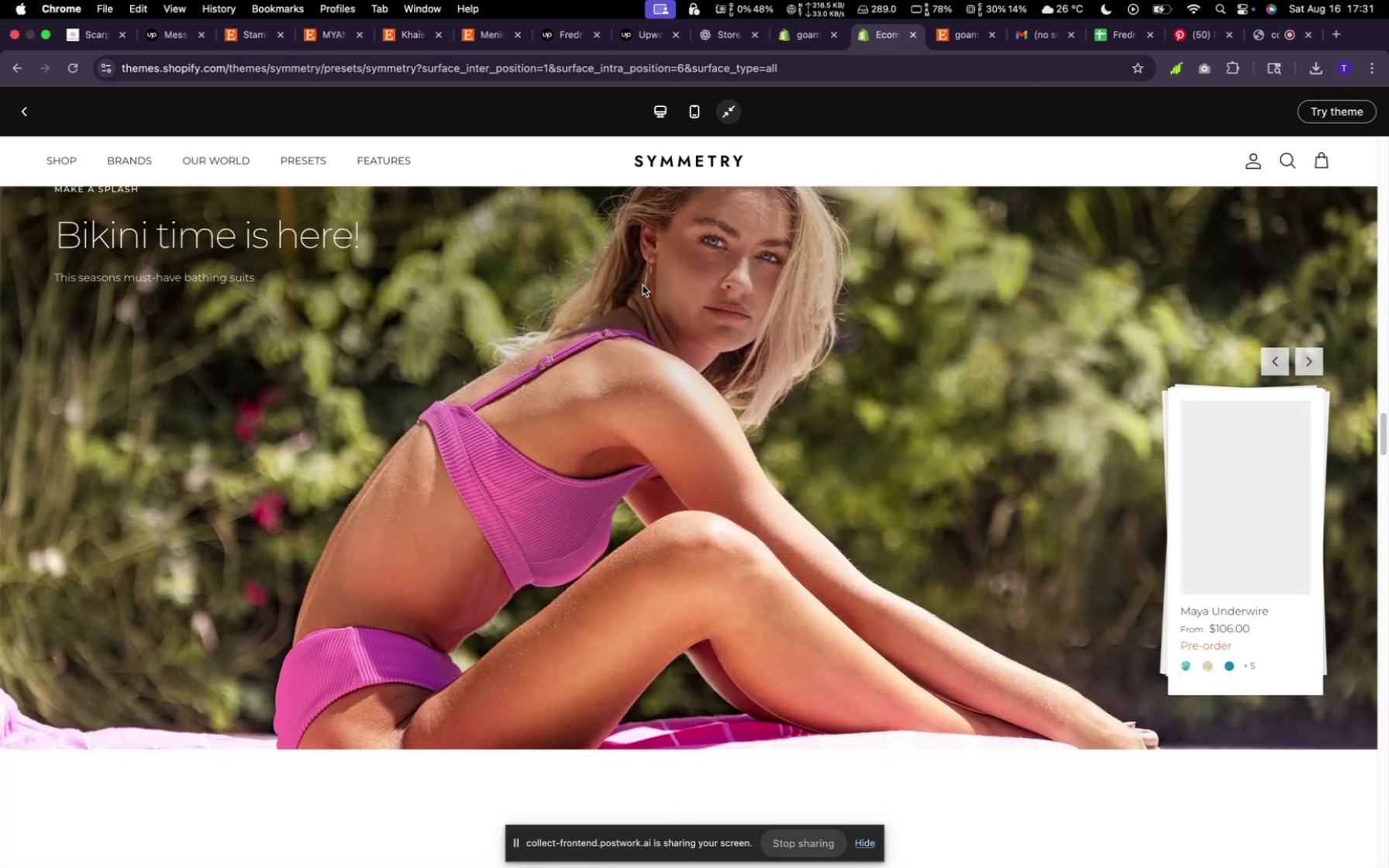 
scroll: coordinate [768, 353], scroll_direction: up, amount: 131.0
 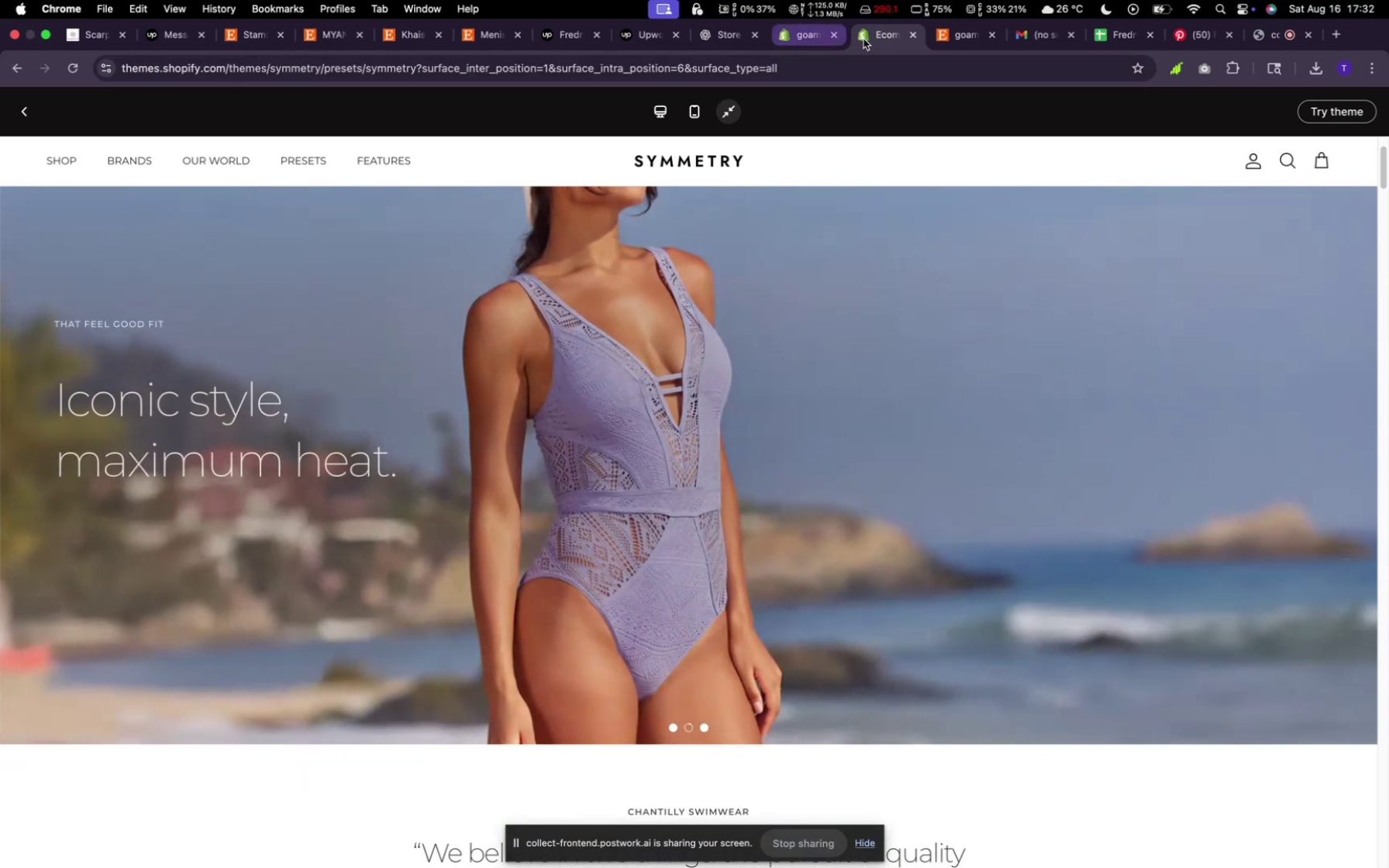 
left_click([806, 35])
 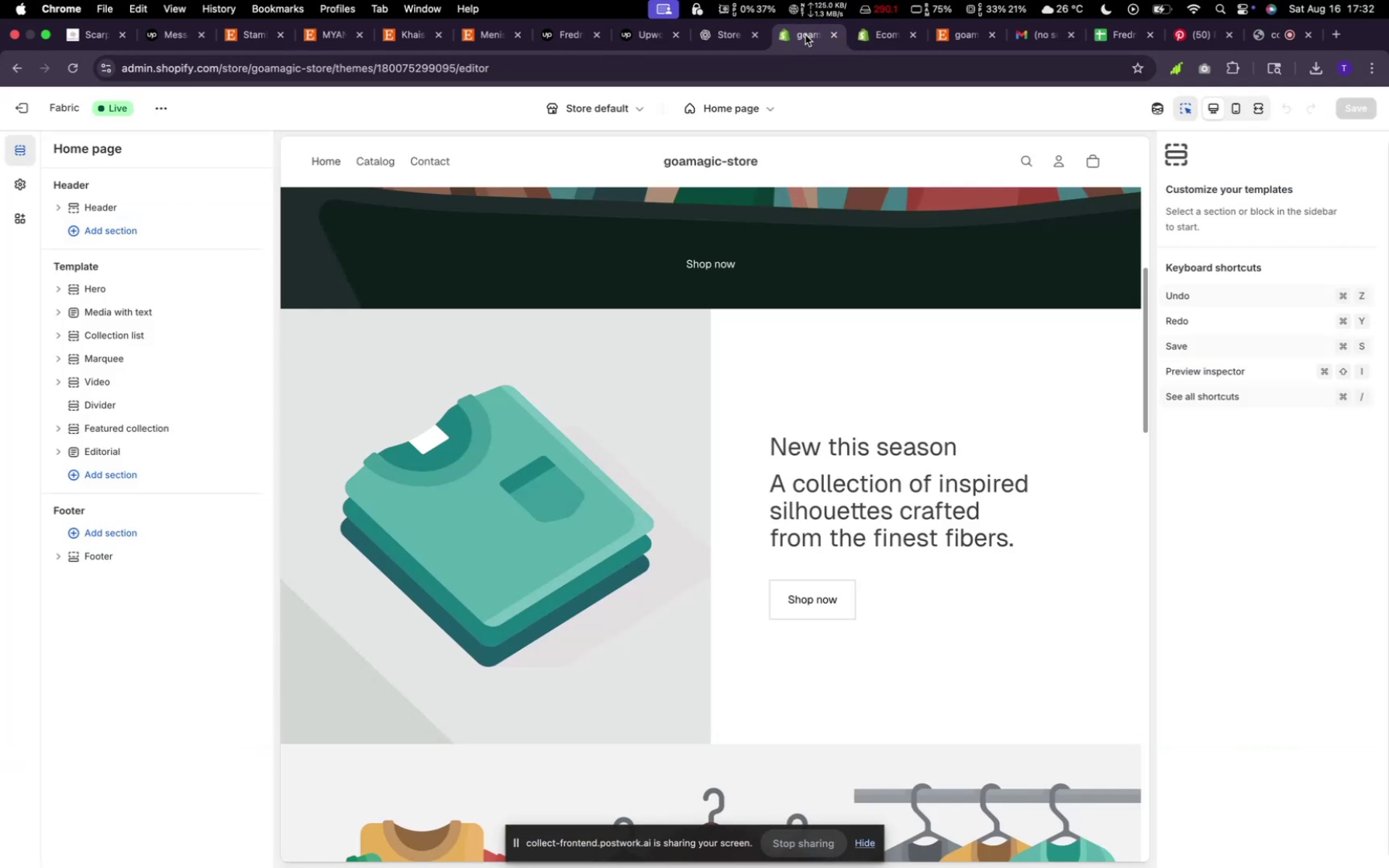 
scroll: coordinate [762, 460], scroll_direction: up, amount: 60.0
 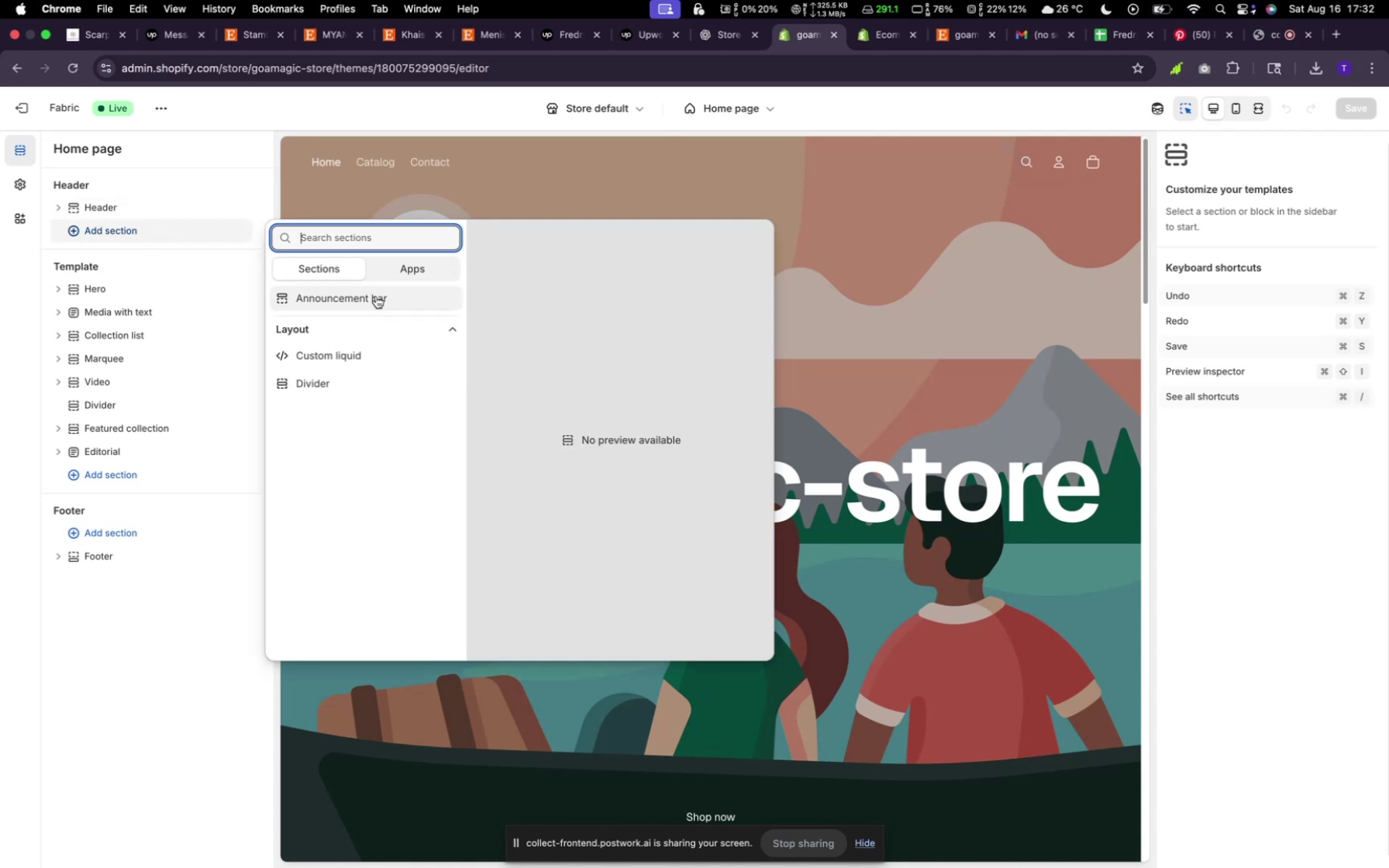 
wait(7.44)
 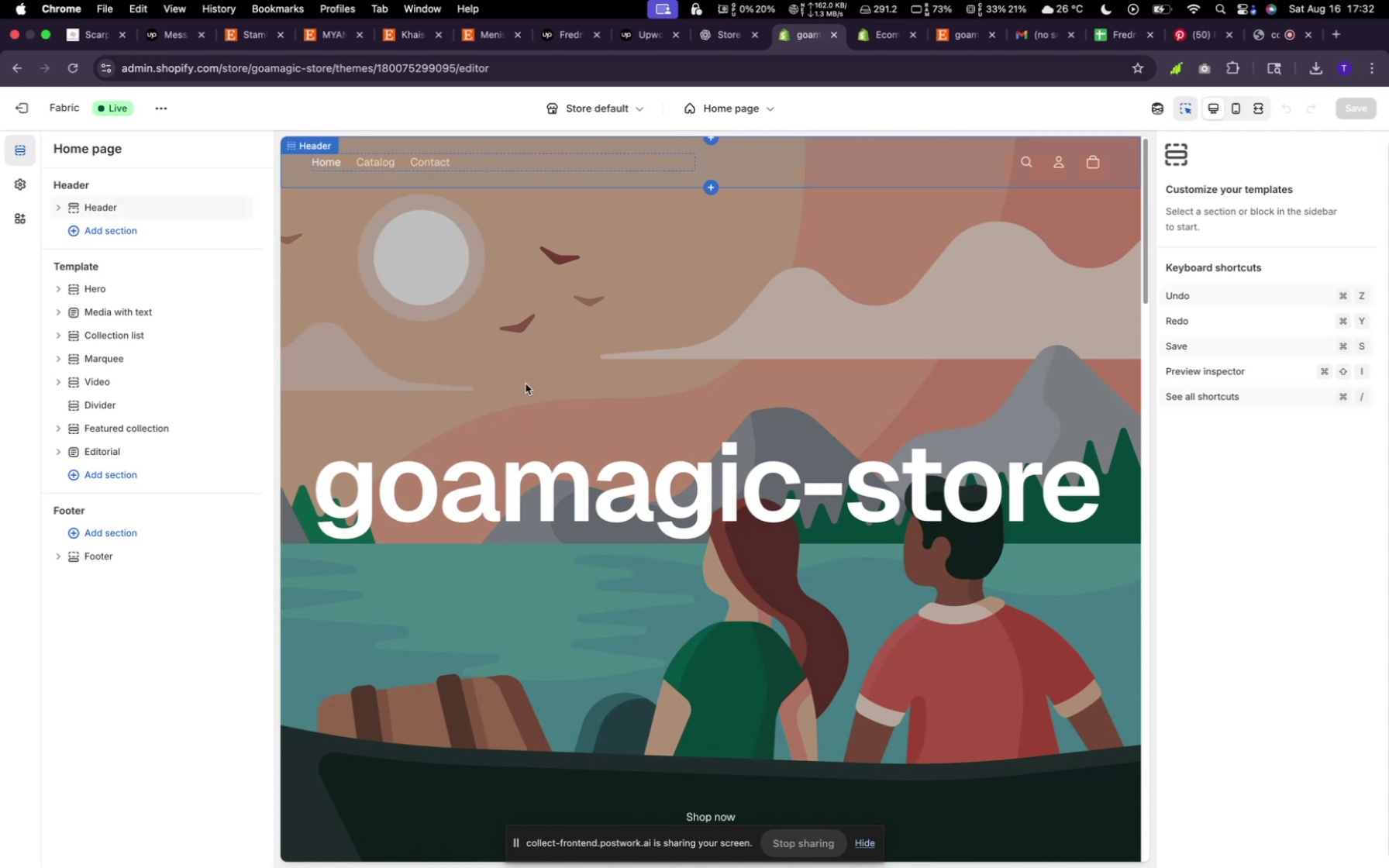 
left_click([357, 289])
 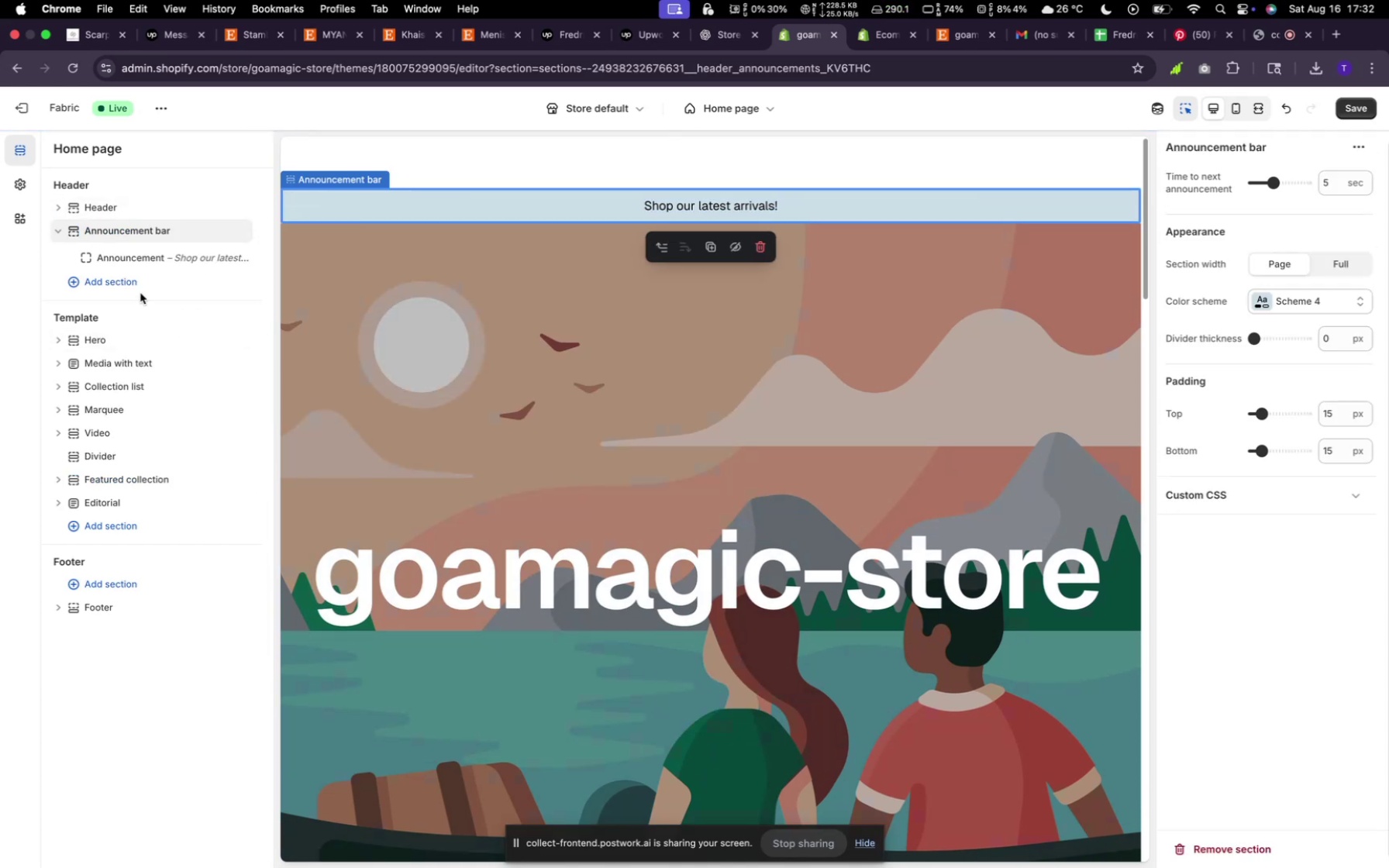 
left_click_drag(start_coordinate=[105, 232], to_coordinate=[104, 210])
 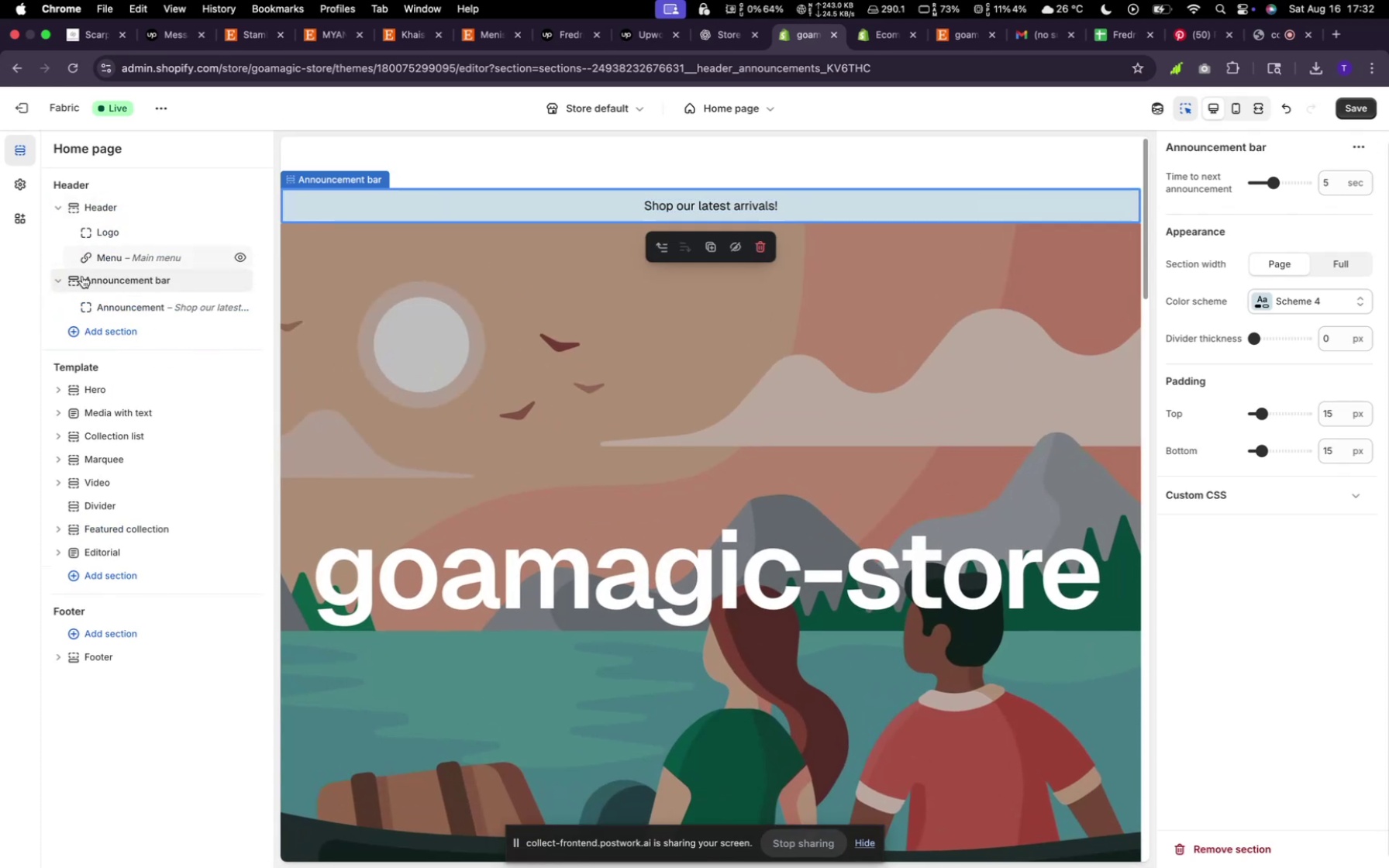 
left_click_drag(start_coordinate=[72, 282], to_coordinate=[81, 202])
 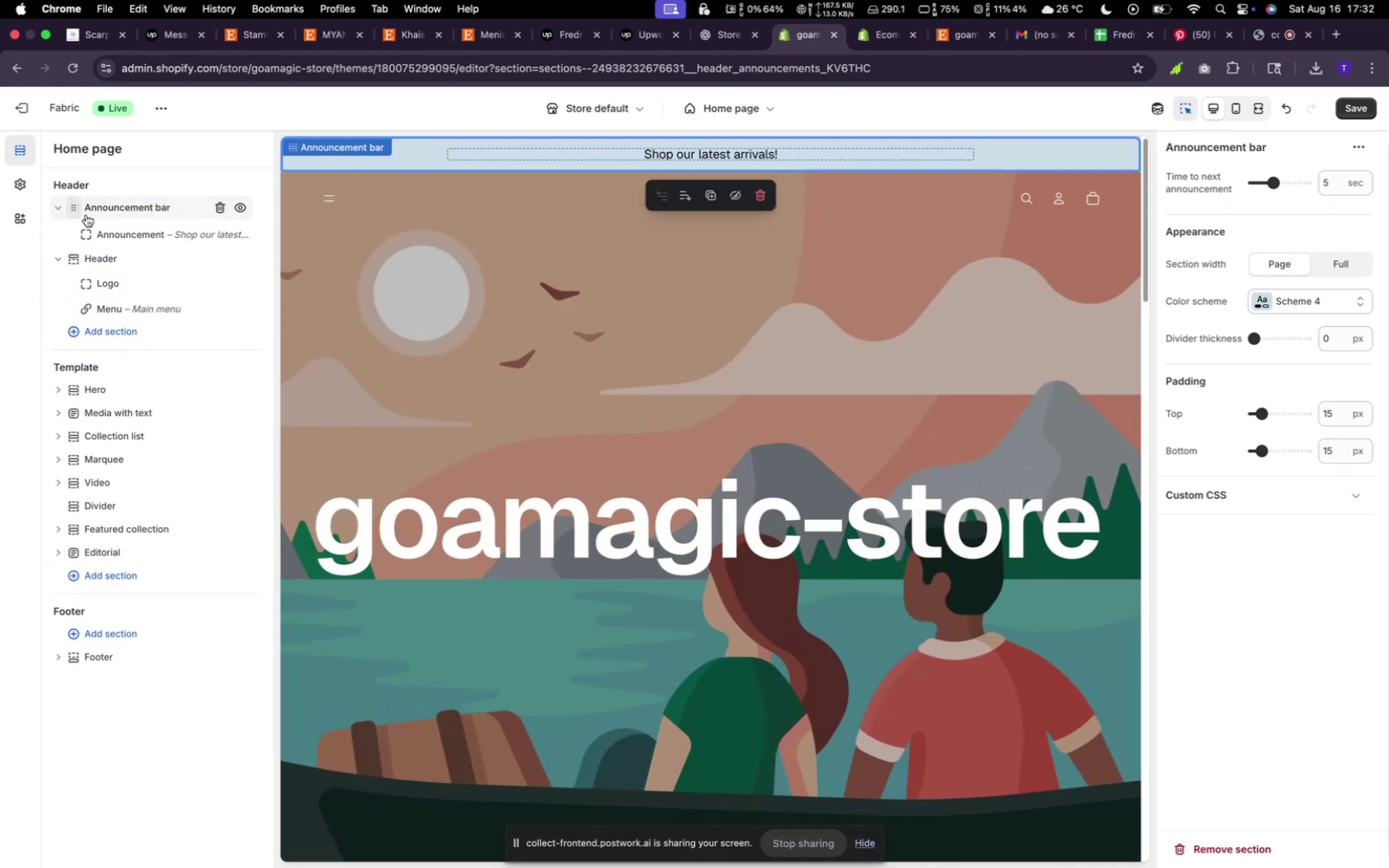 
scroll: coordinate [681, 405], scroll_direction: down, amount: 10.0
 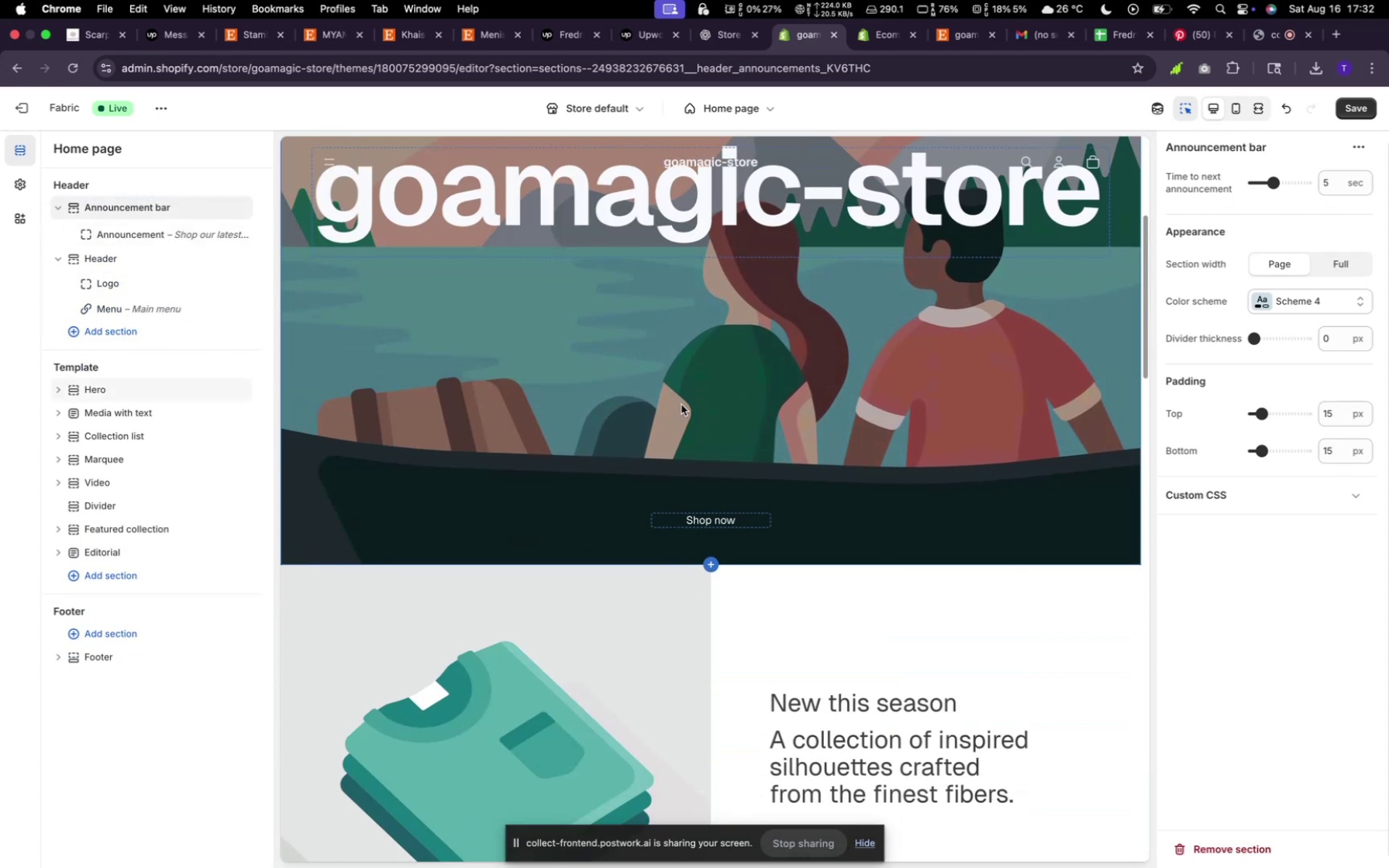 
scroll: coordinate [679, 397], scroll_direction: up, amount: 30.0
 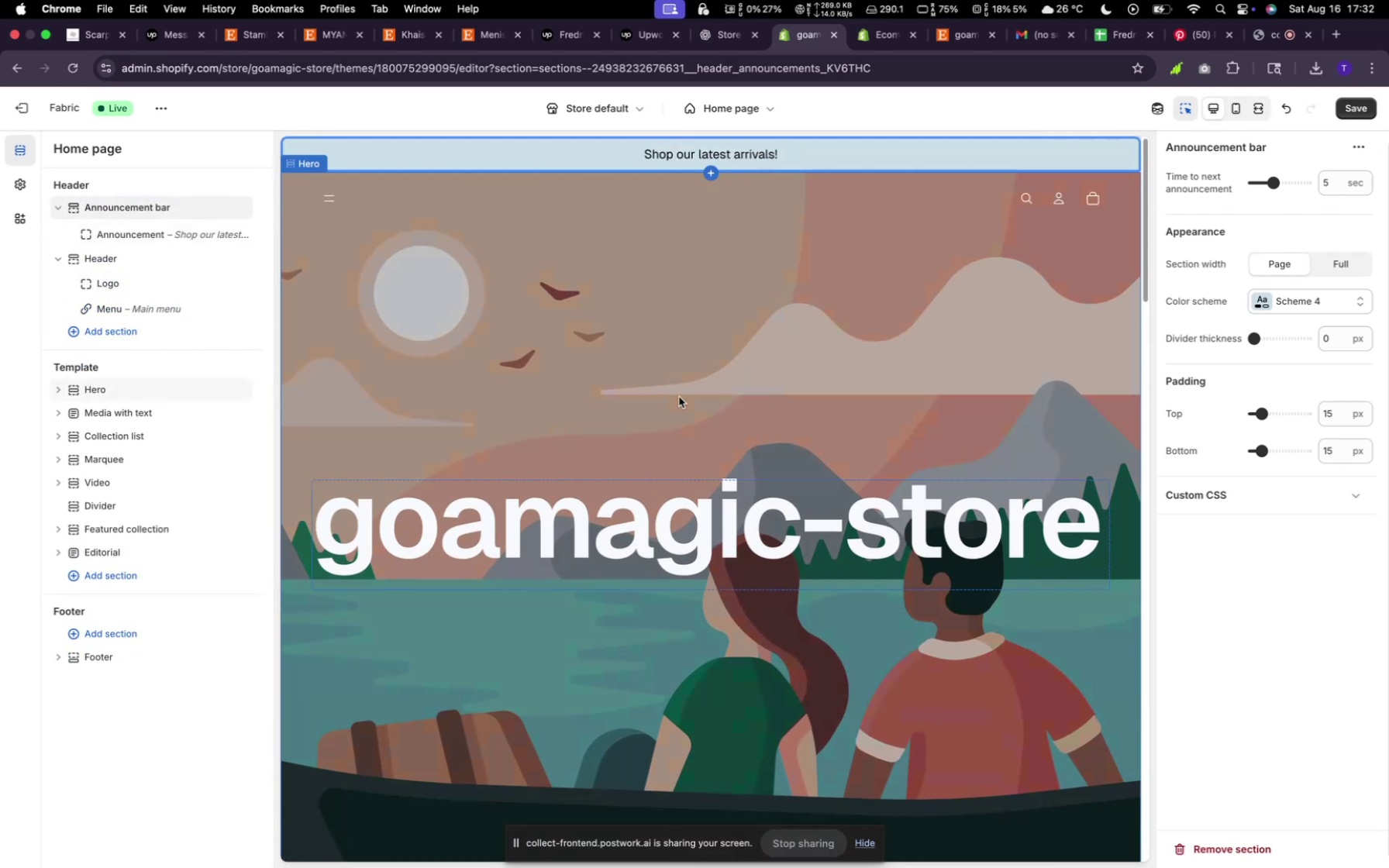 
scroll: coordinate [679, 394], scroll_direction: down, amount: 1.0
 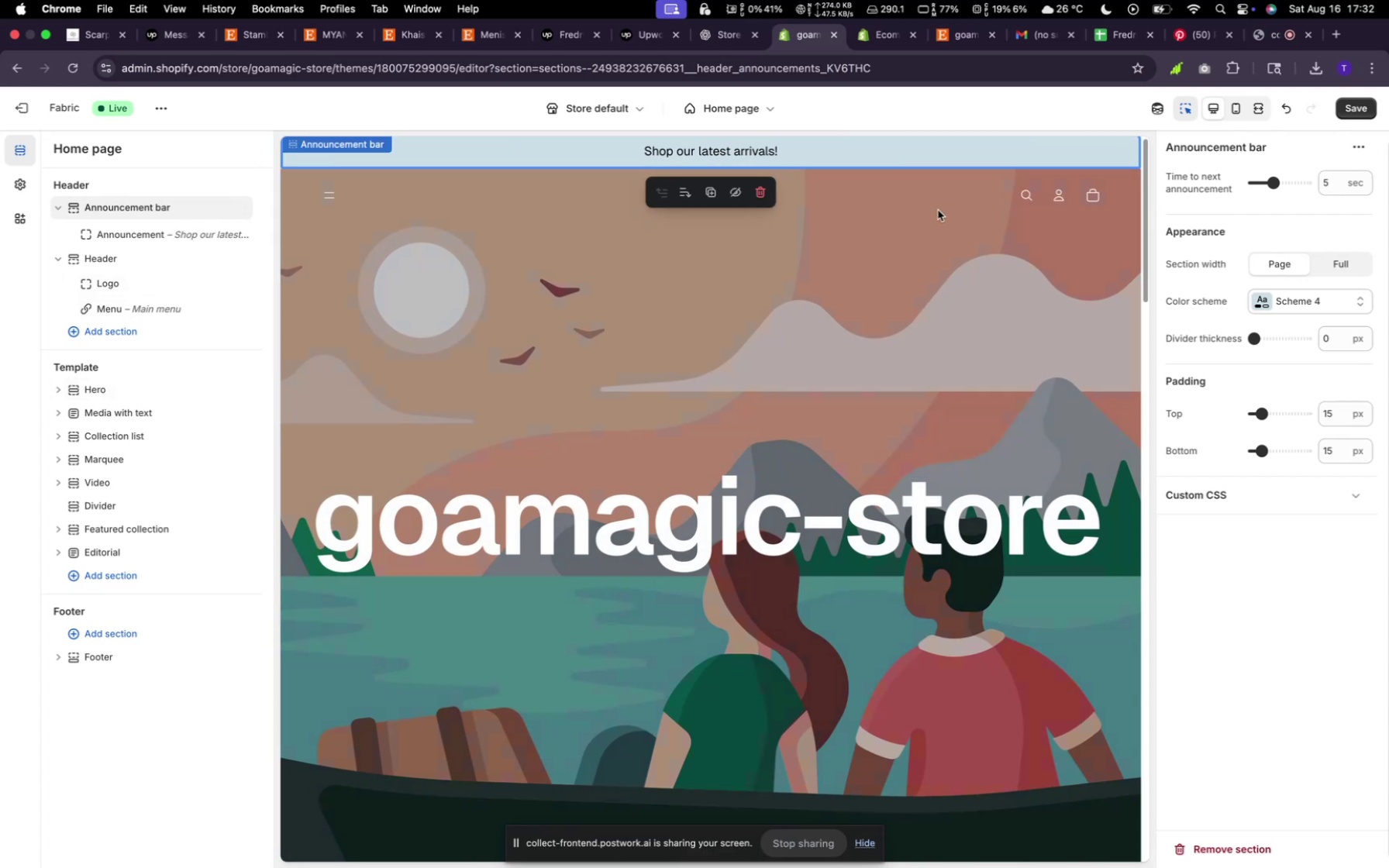 
left_click([784, 152])
 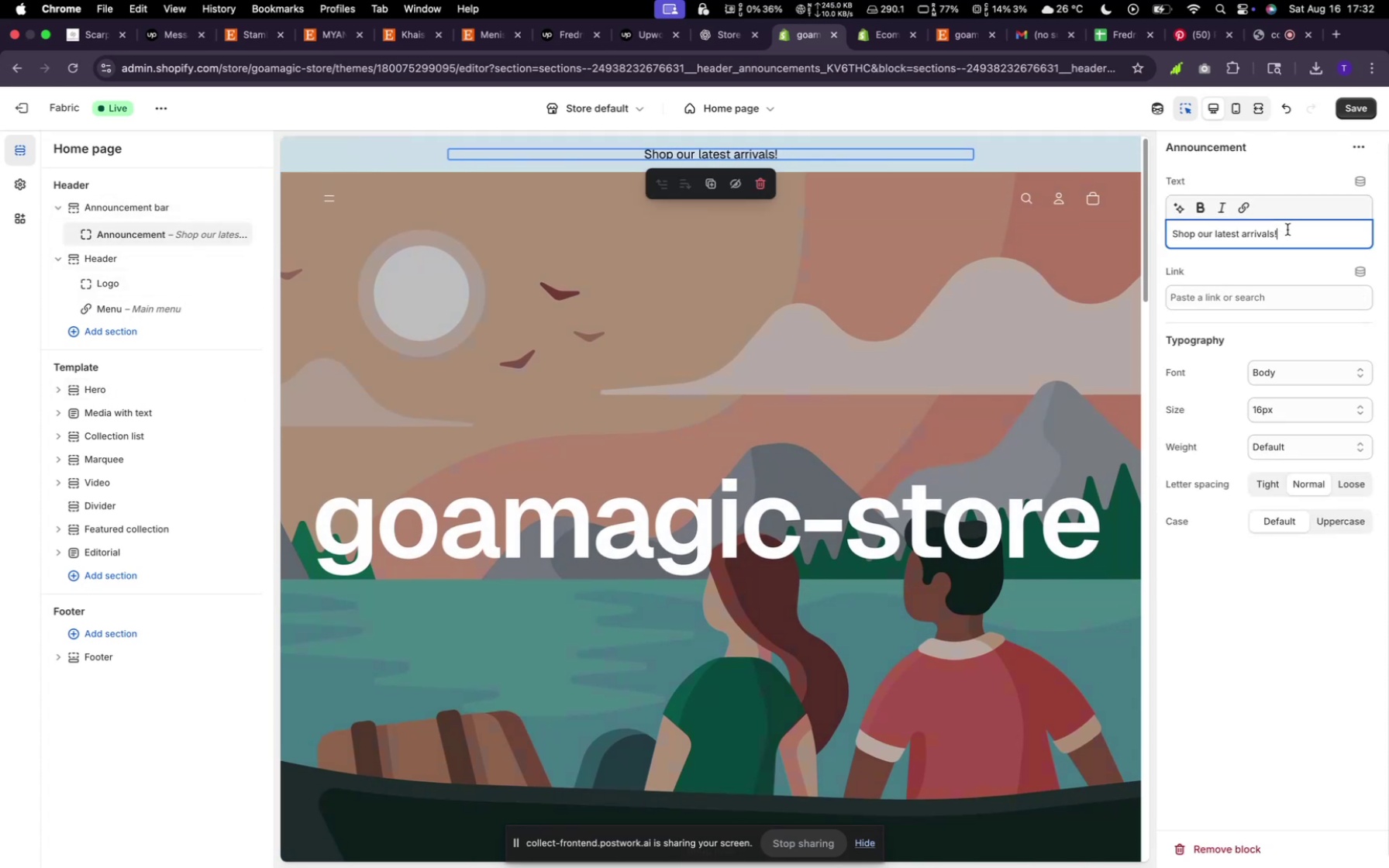 
hold_key(key=Backspace, duration=1.5)
 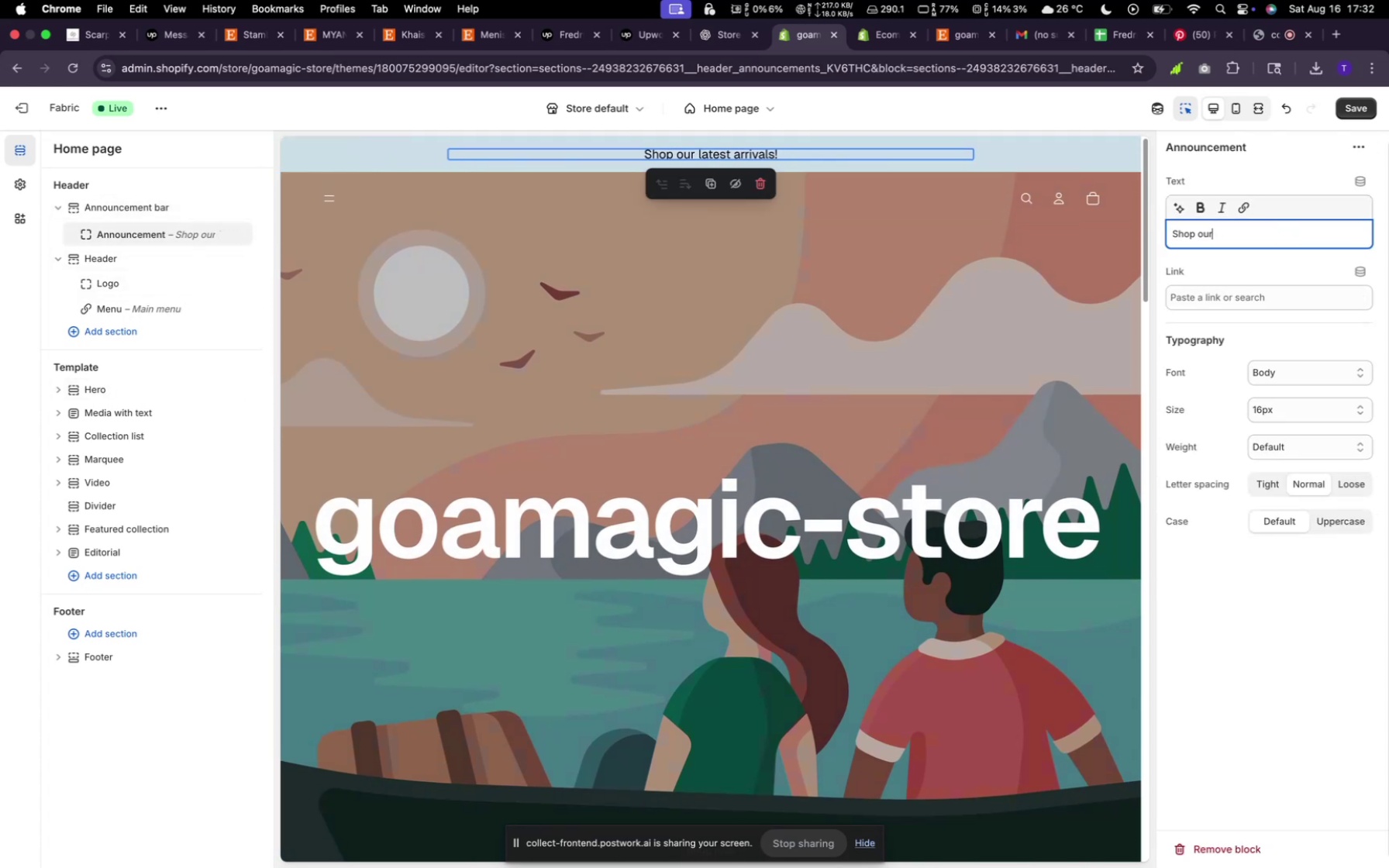 
hold_key(key=Backspace, duration=1.21)
 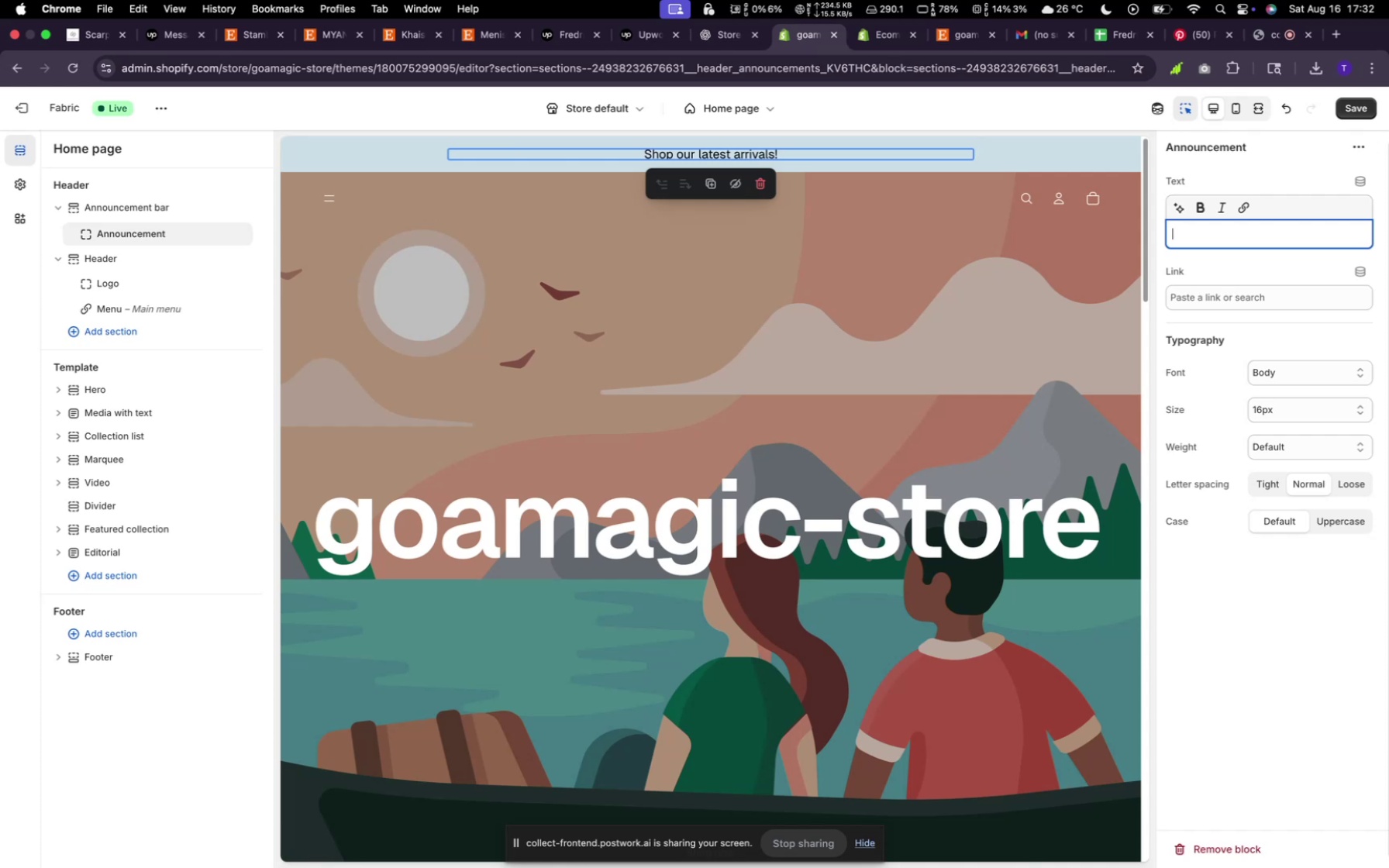 
type(Welcome to our stroe)
key(Backspace)
key(Backspace)
key(Backspace)
type(ore! Ec)
key(Backspace)
type(xplore all your options)
 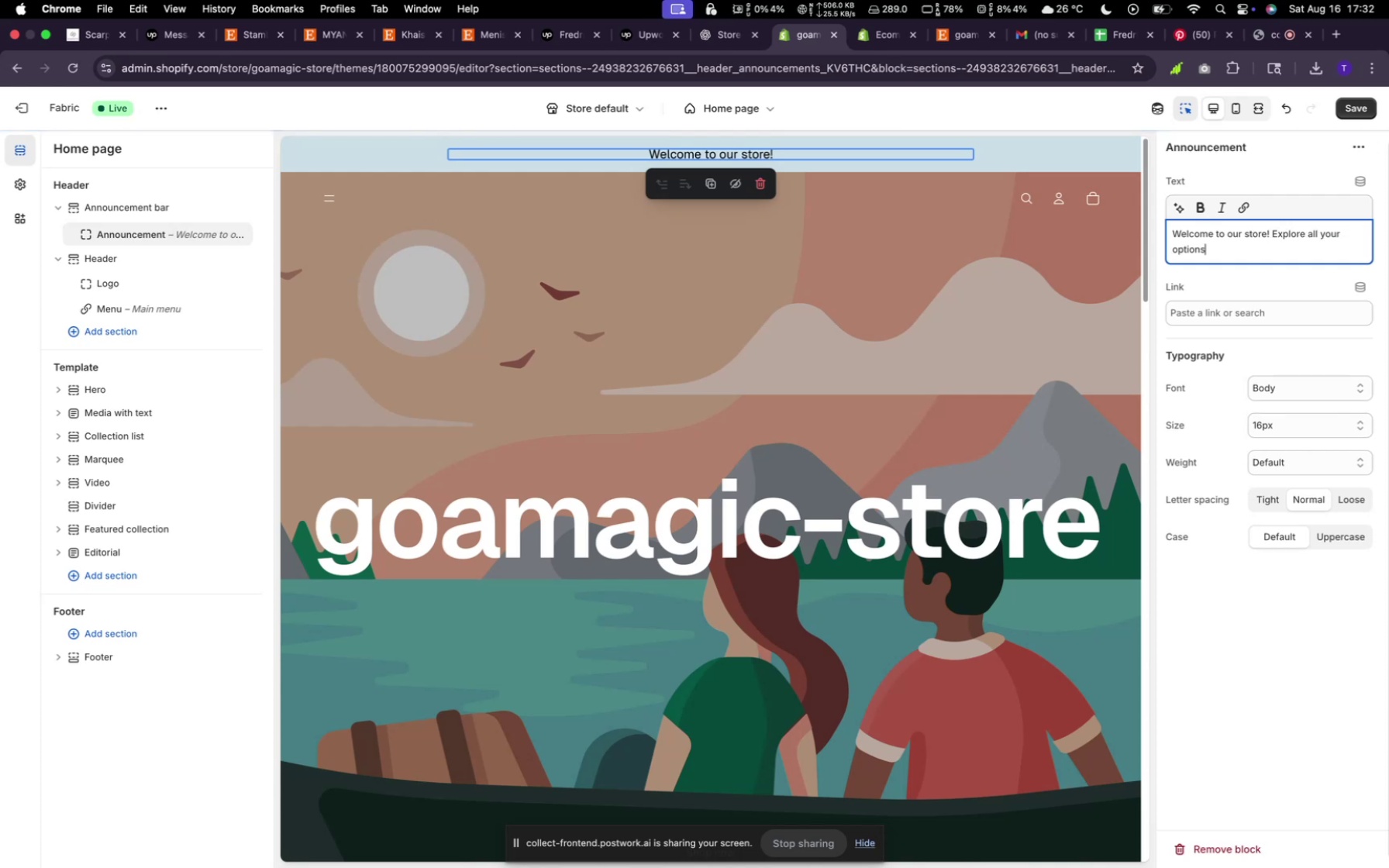 
left_click([1293, 399])
 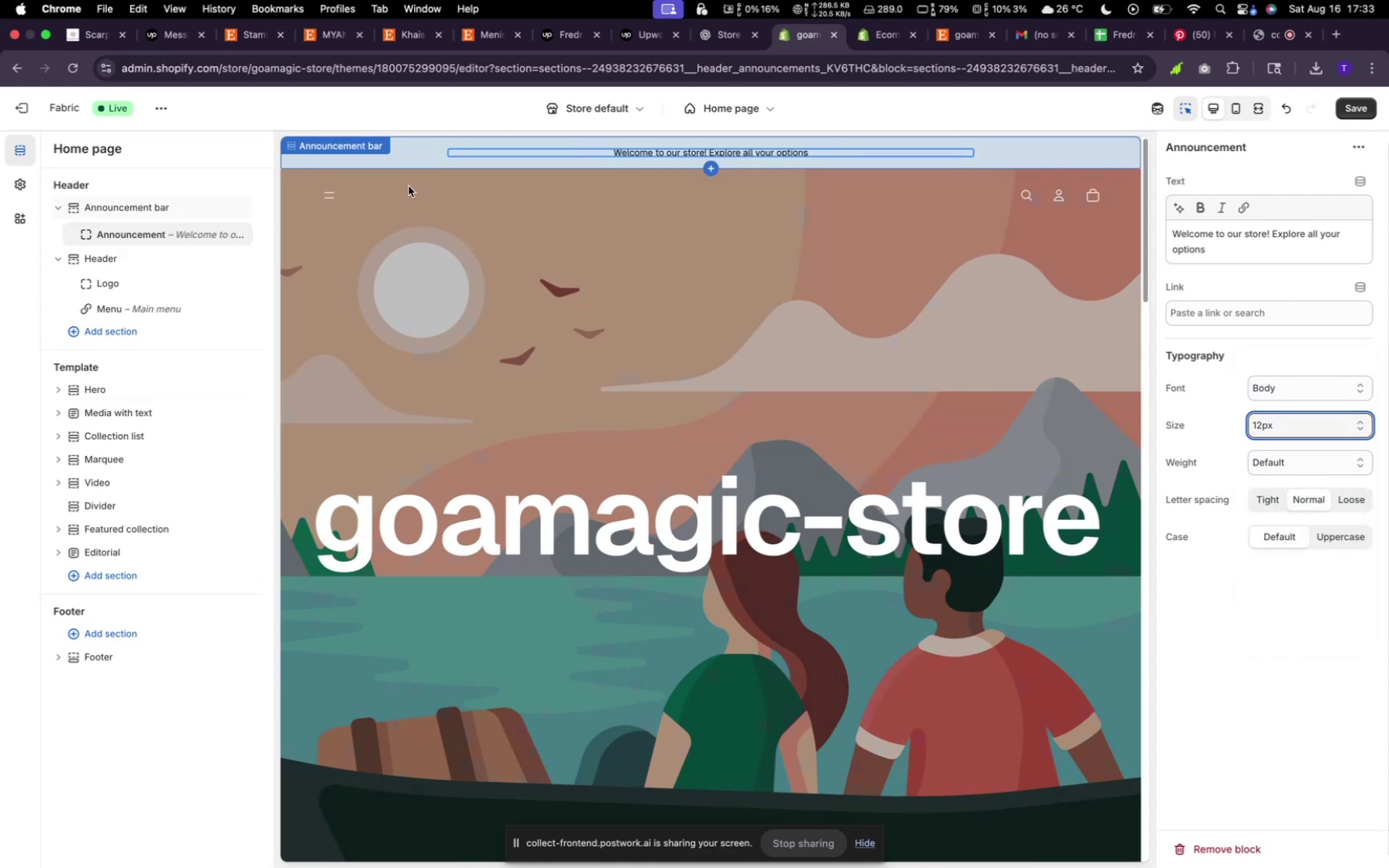 
wait(5.52)
 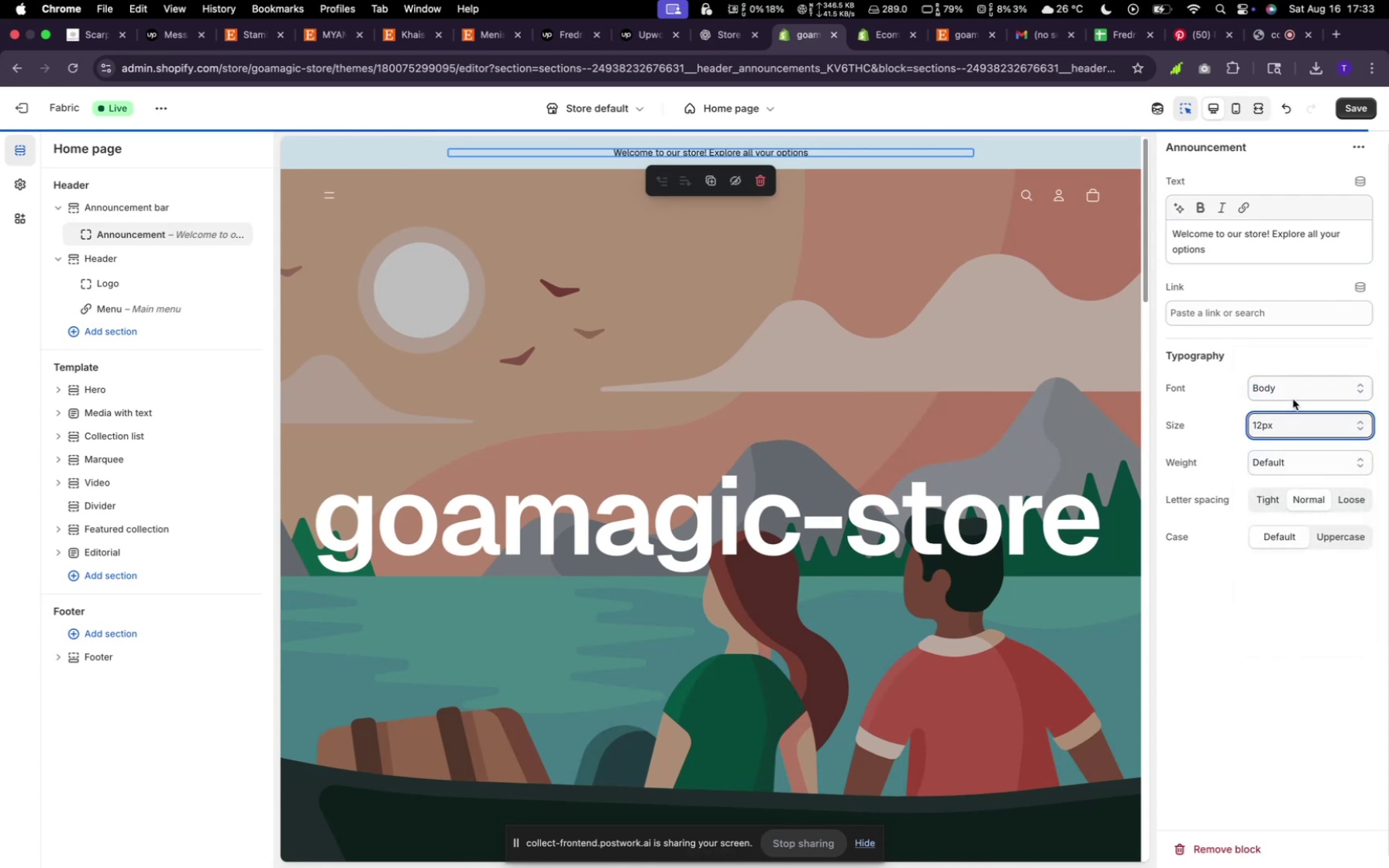 
left_click([135, 212])
 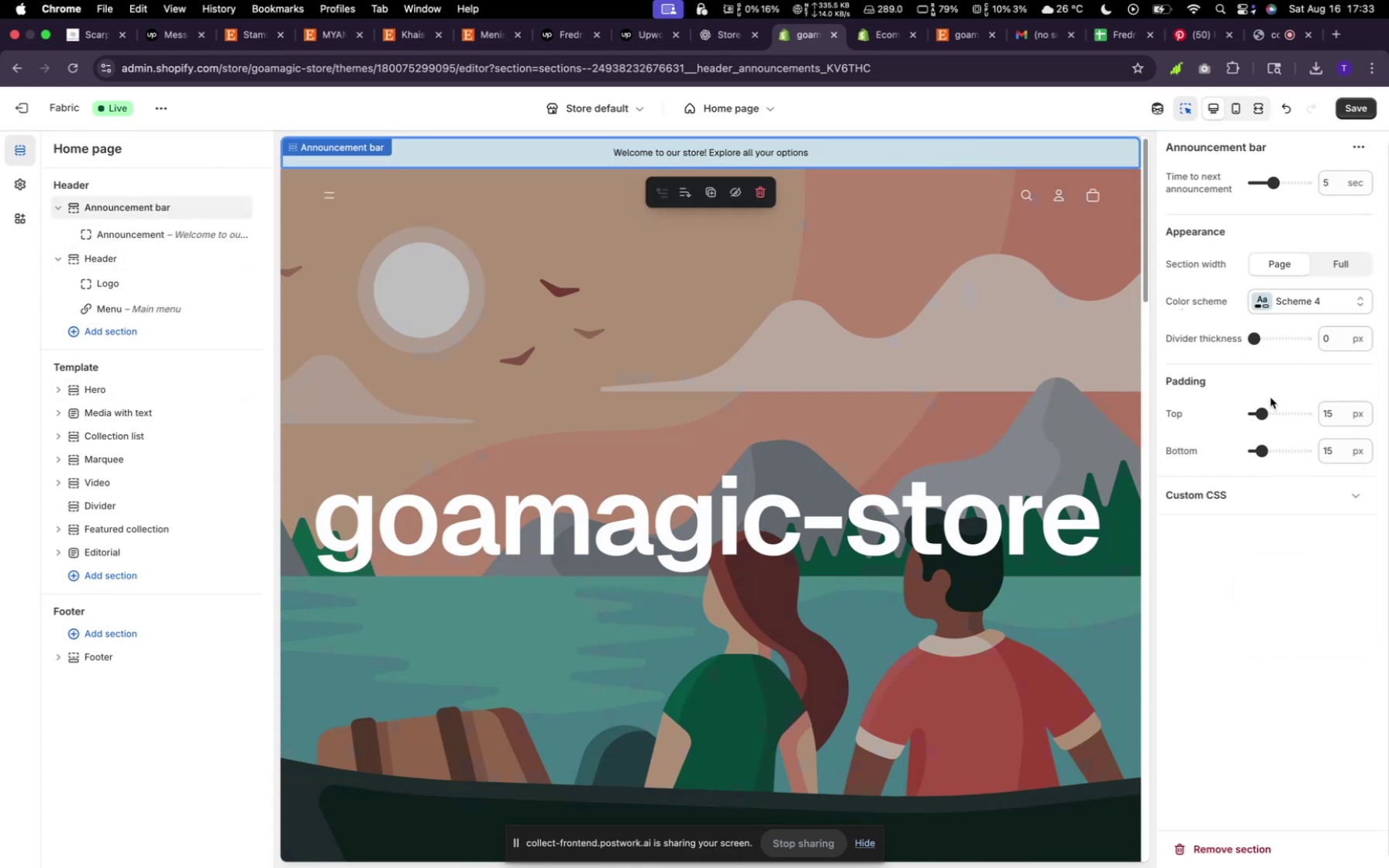 
left_click_drag(start_coordinate=[1265, 416], to_coordinate=[1215, 415])
 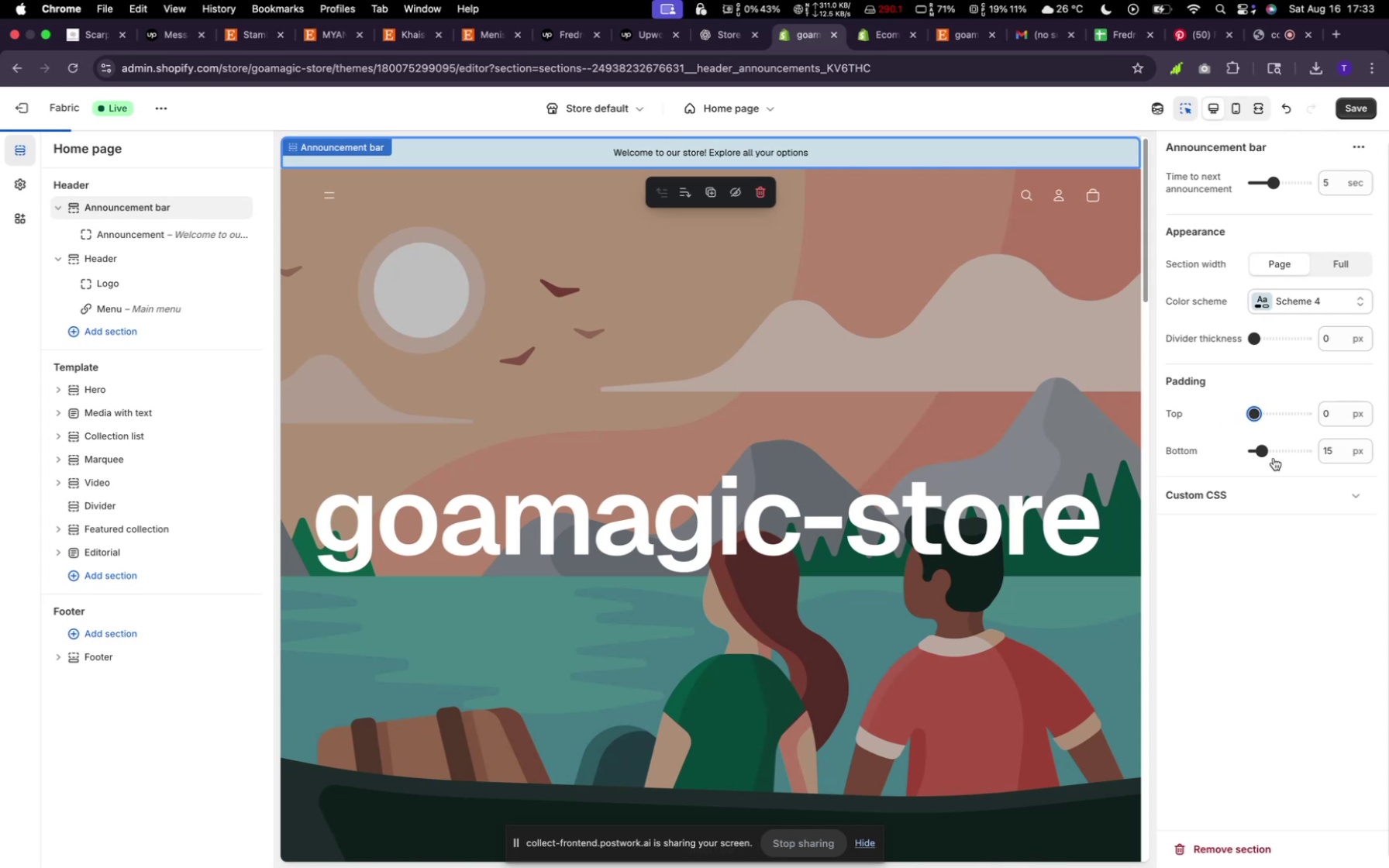 
left_click_drag(start_coordinate=[1267, 453], to_coordinate=[1232, 453])
 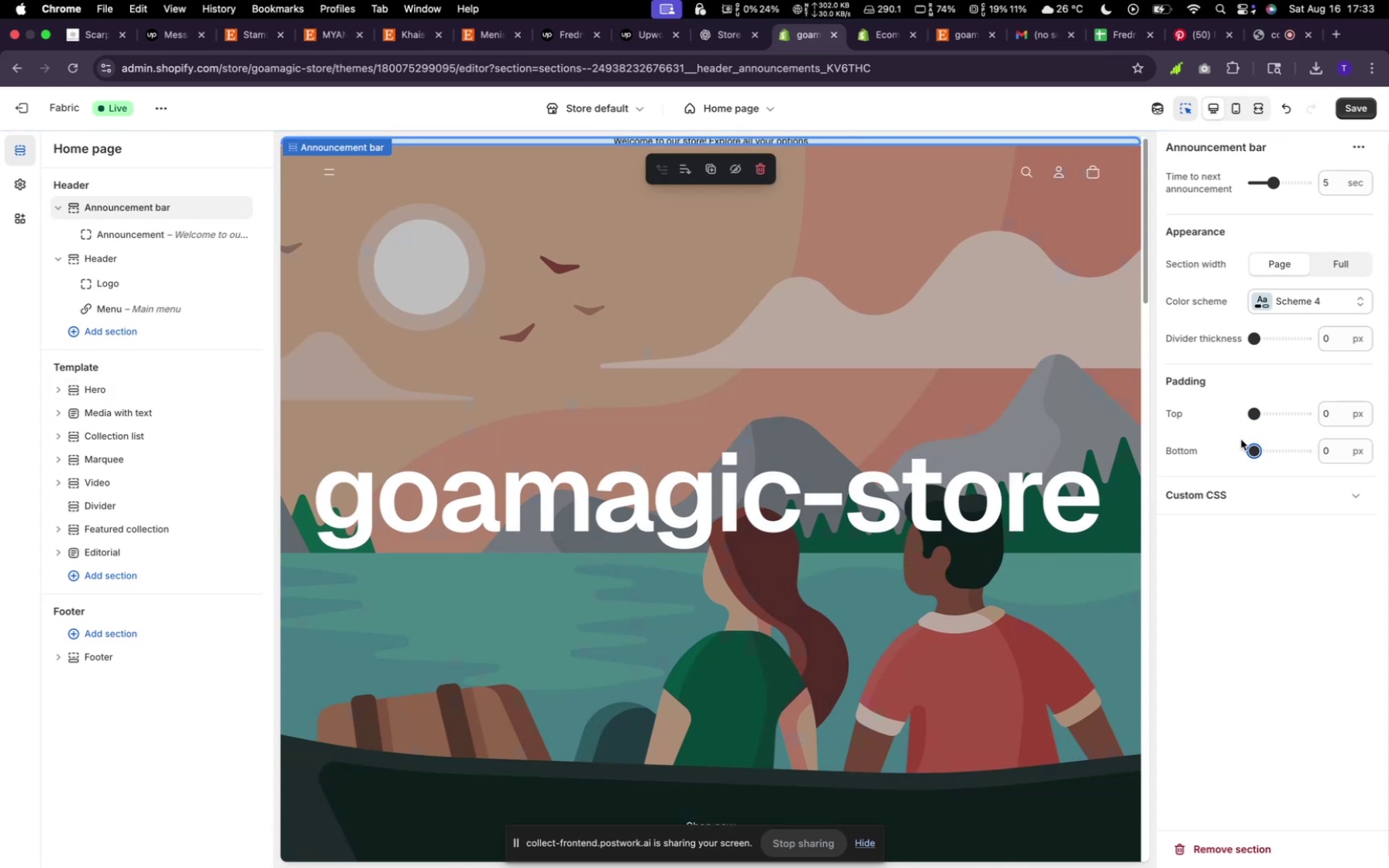 
left_click([1266, 456])
 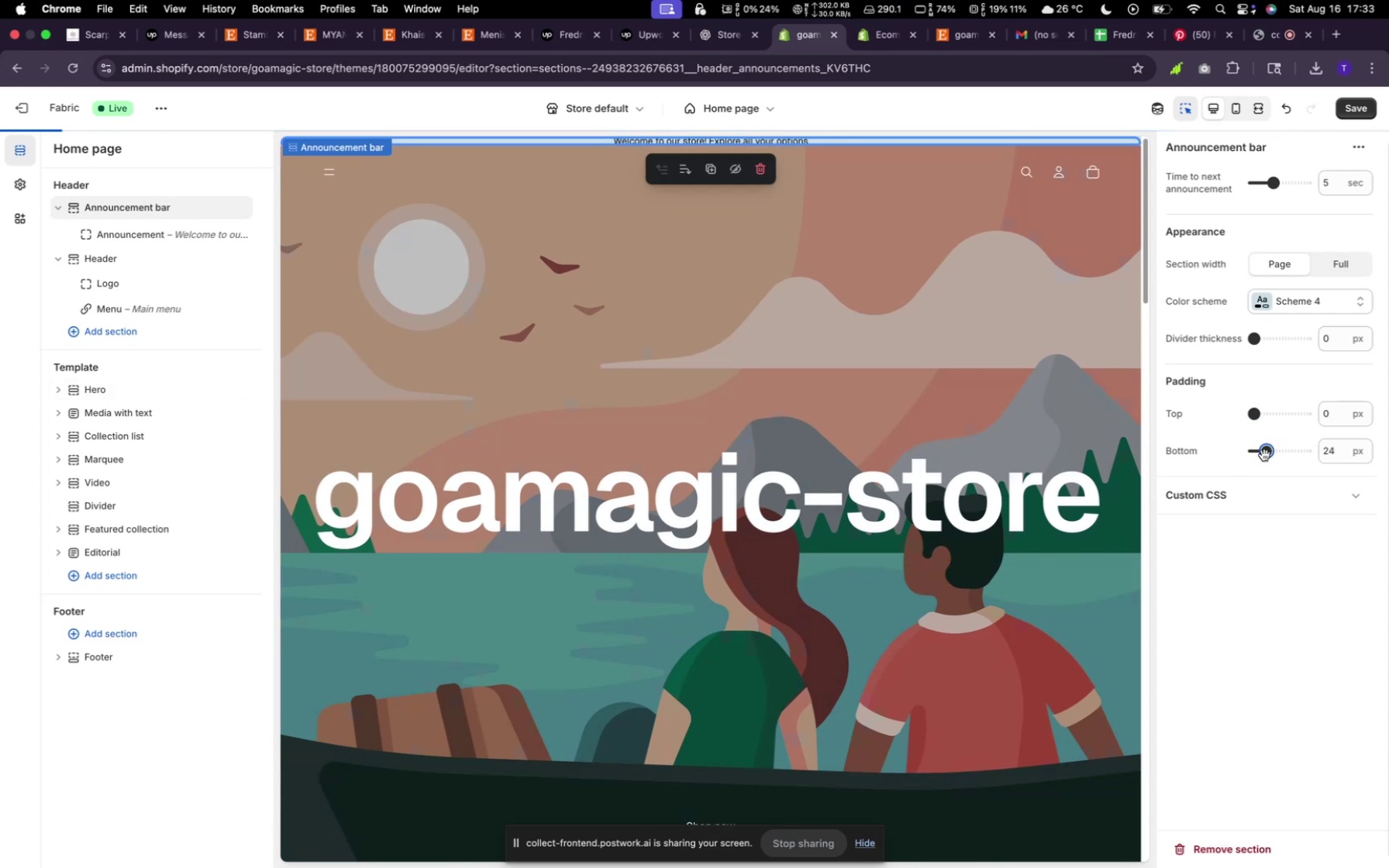 
left_click([1261, 455])
 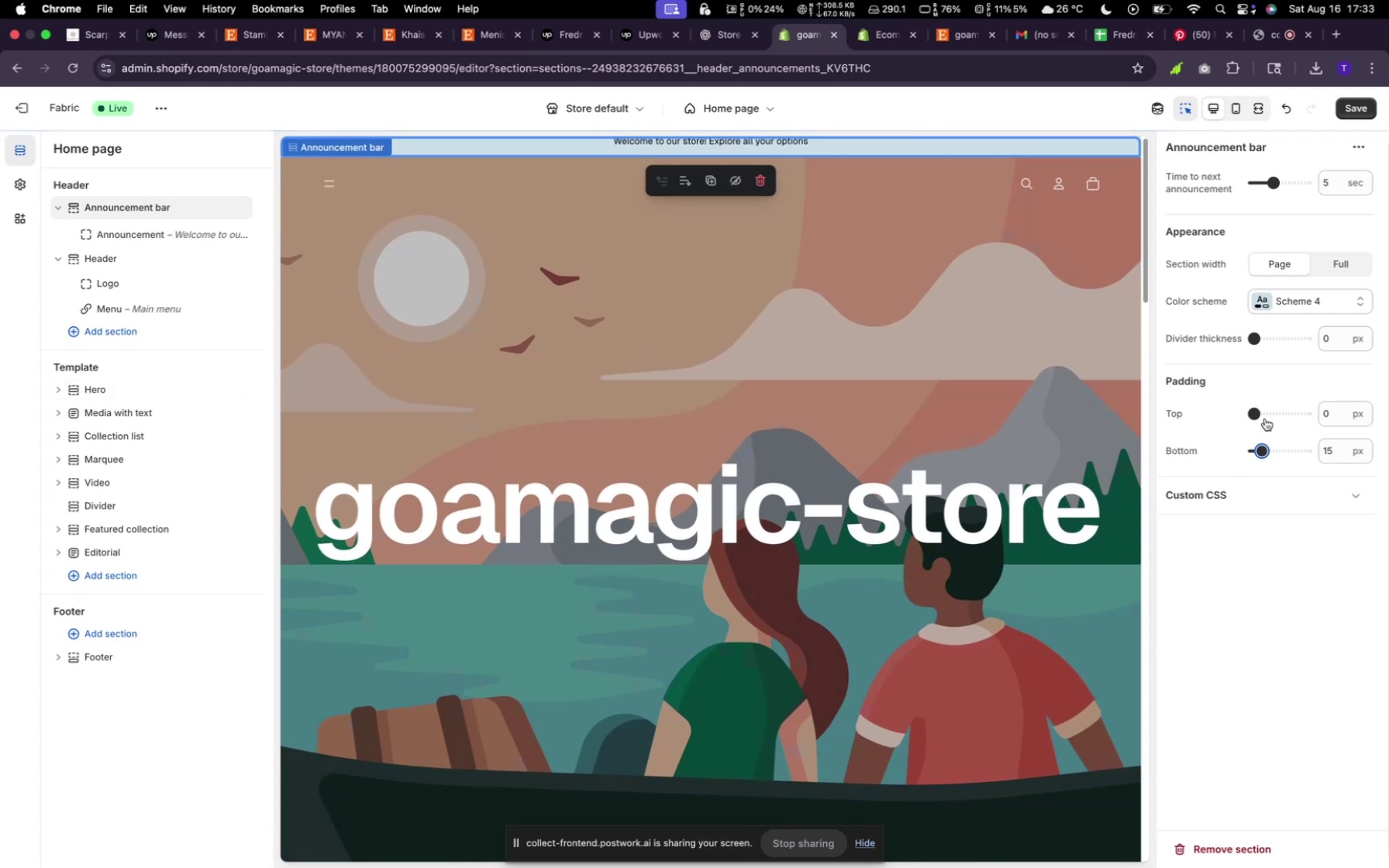 
left_click([1263, 417])
 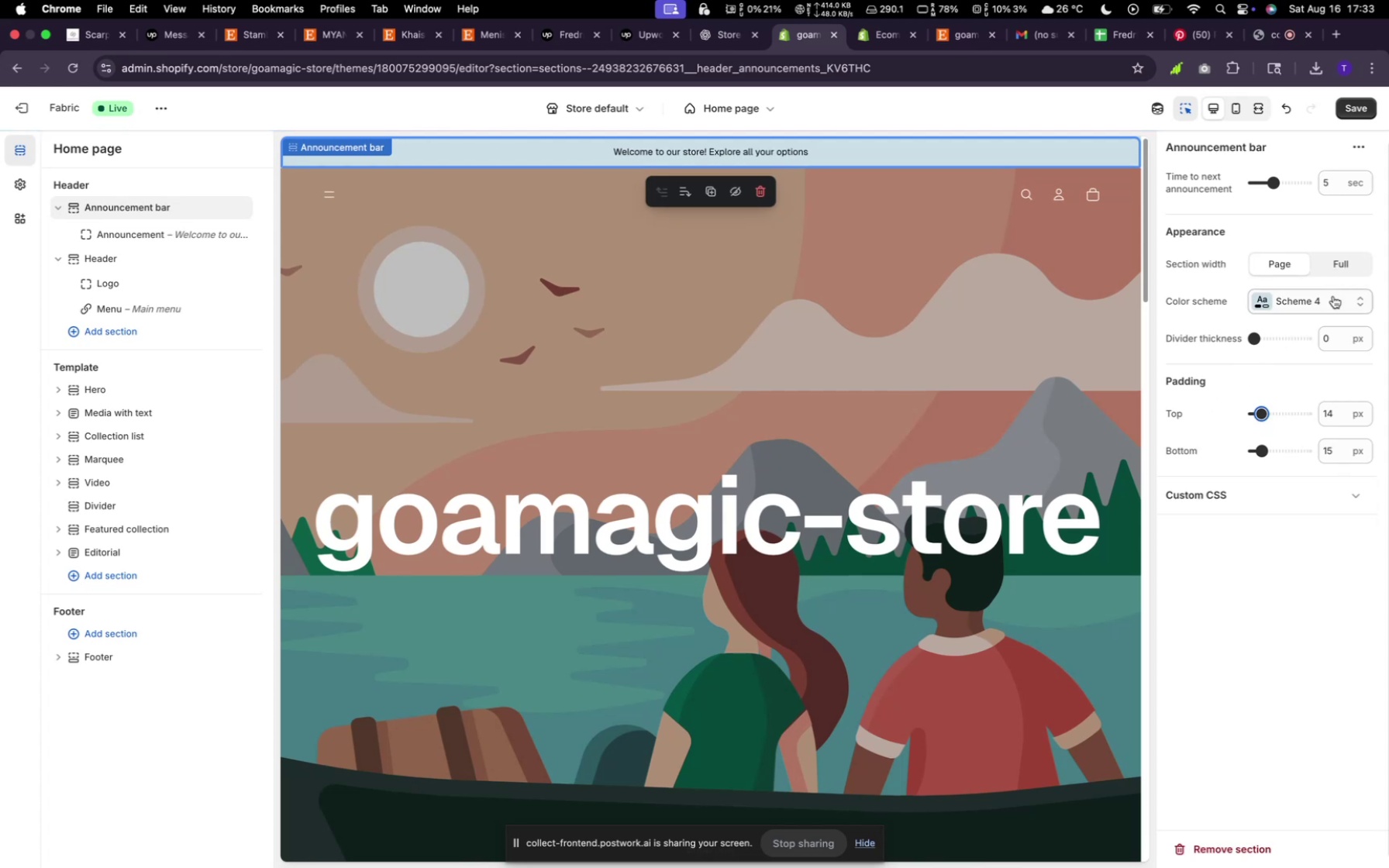 
wait(9.99)
 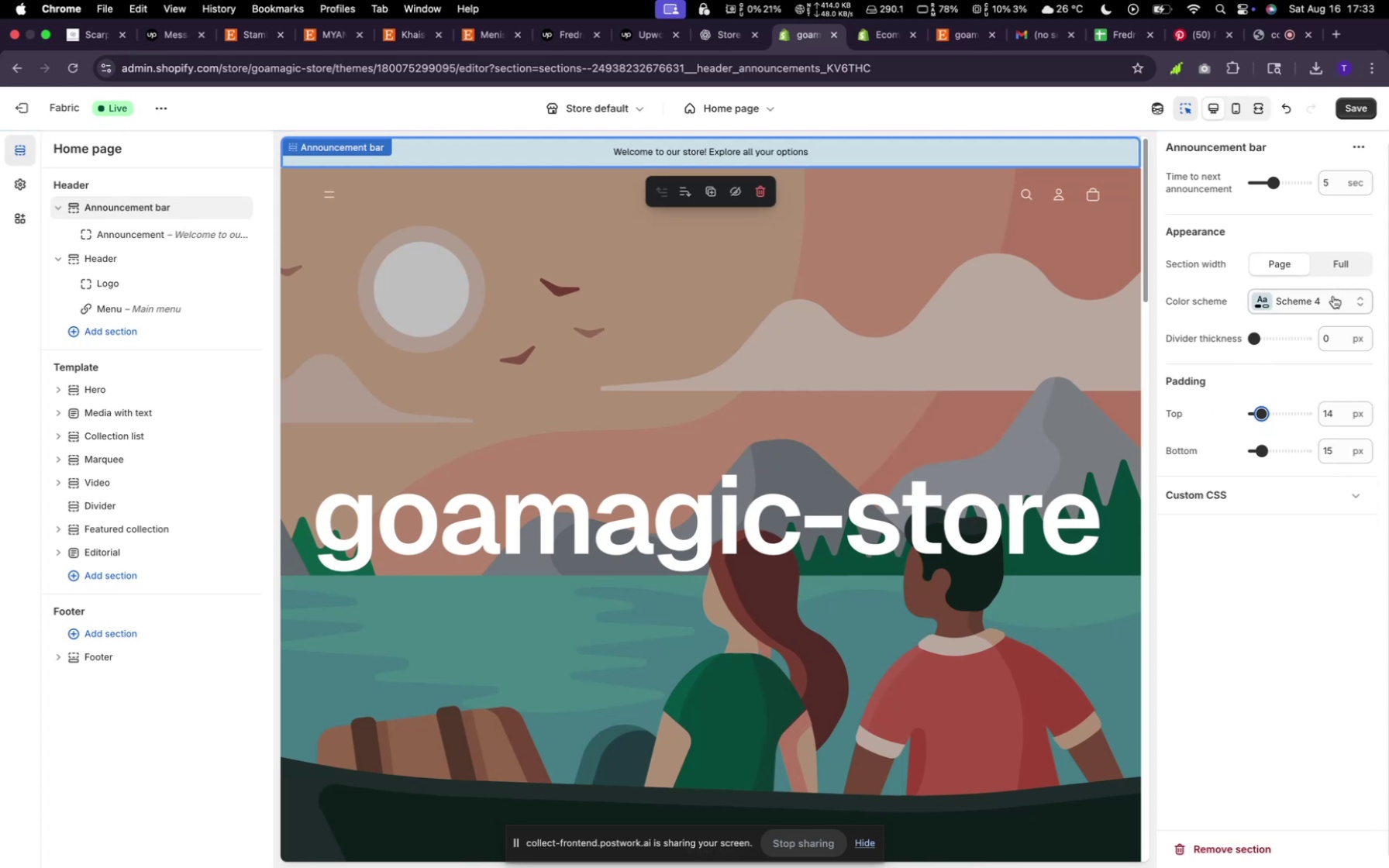 
left_click([1360, 115])
 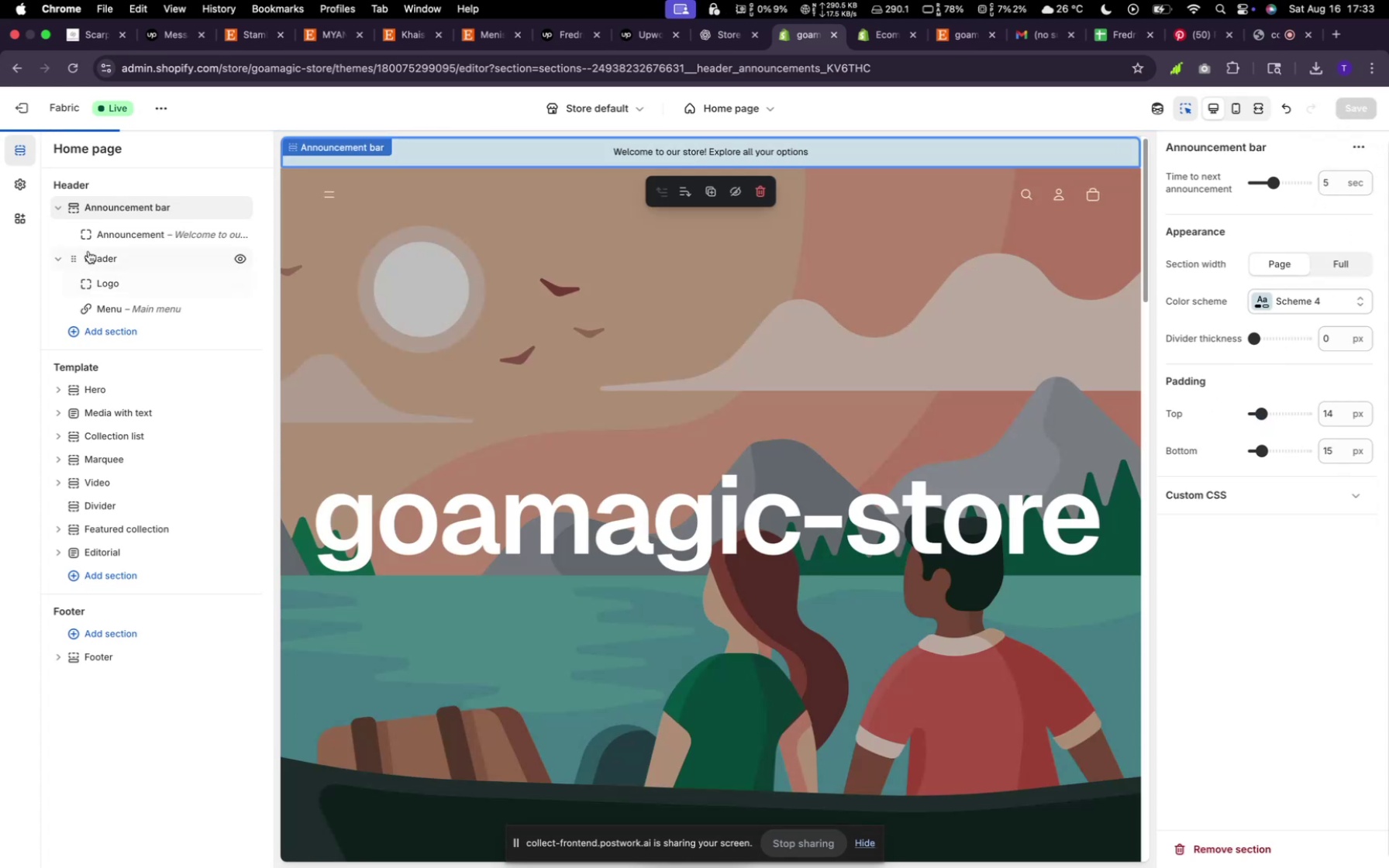 
mouse_move([50, 205])
 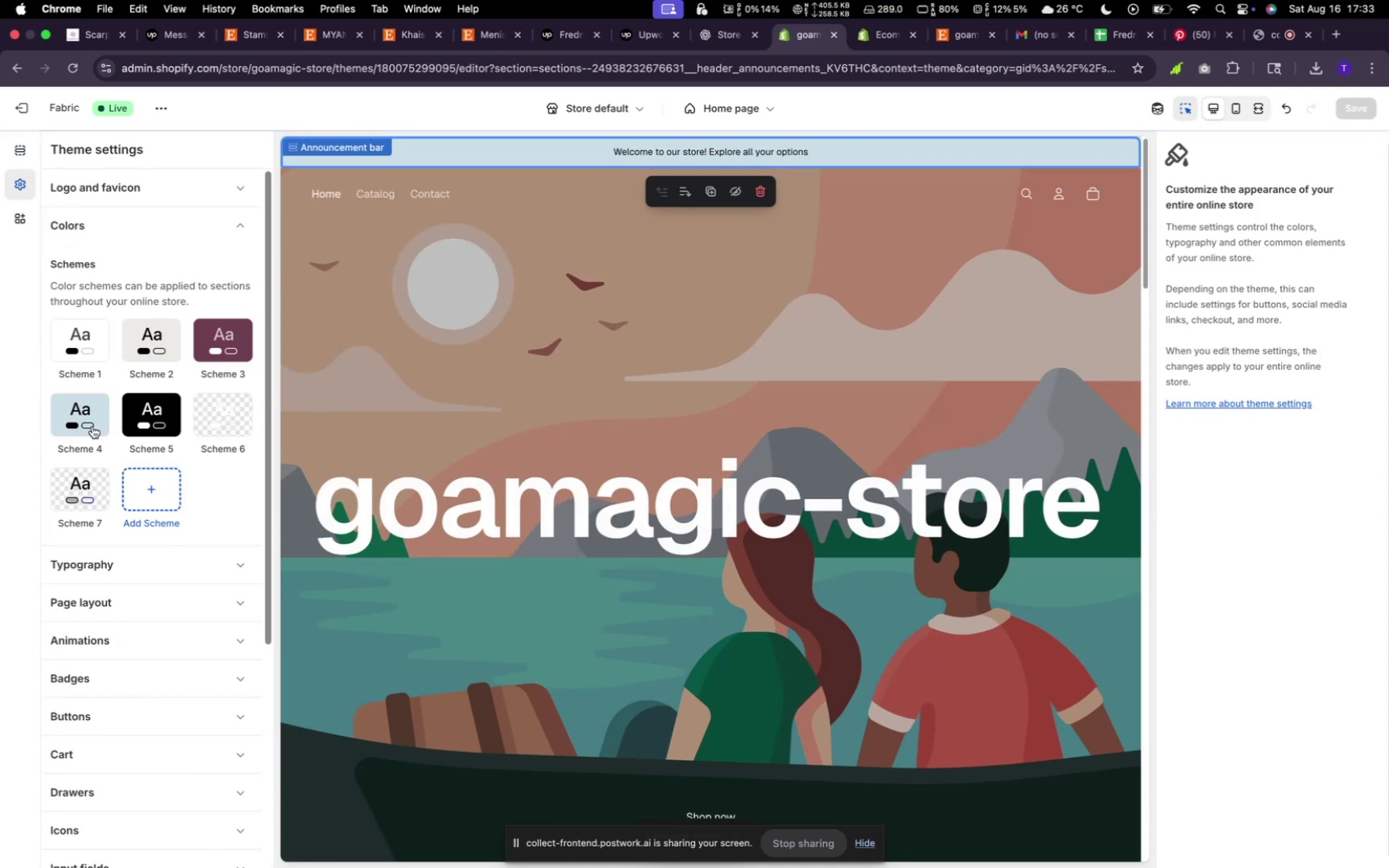 
left_click([92, 412])
 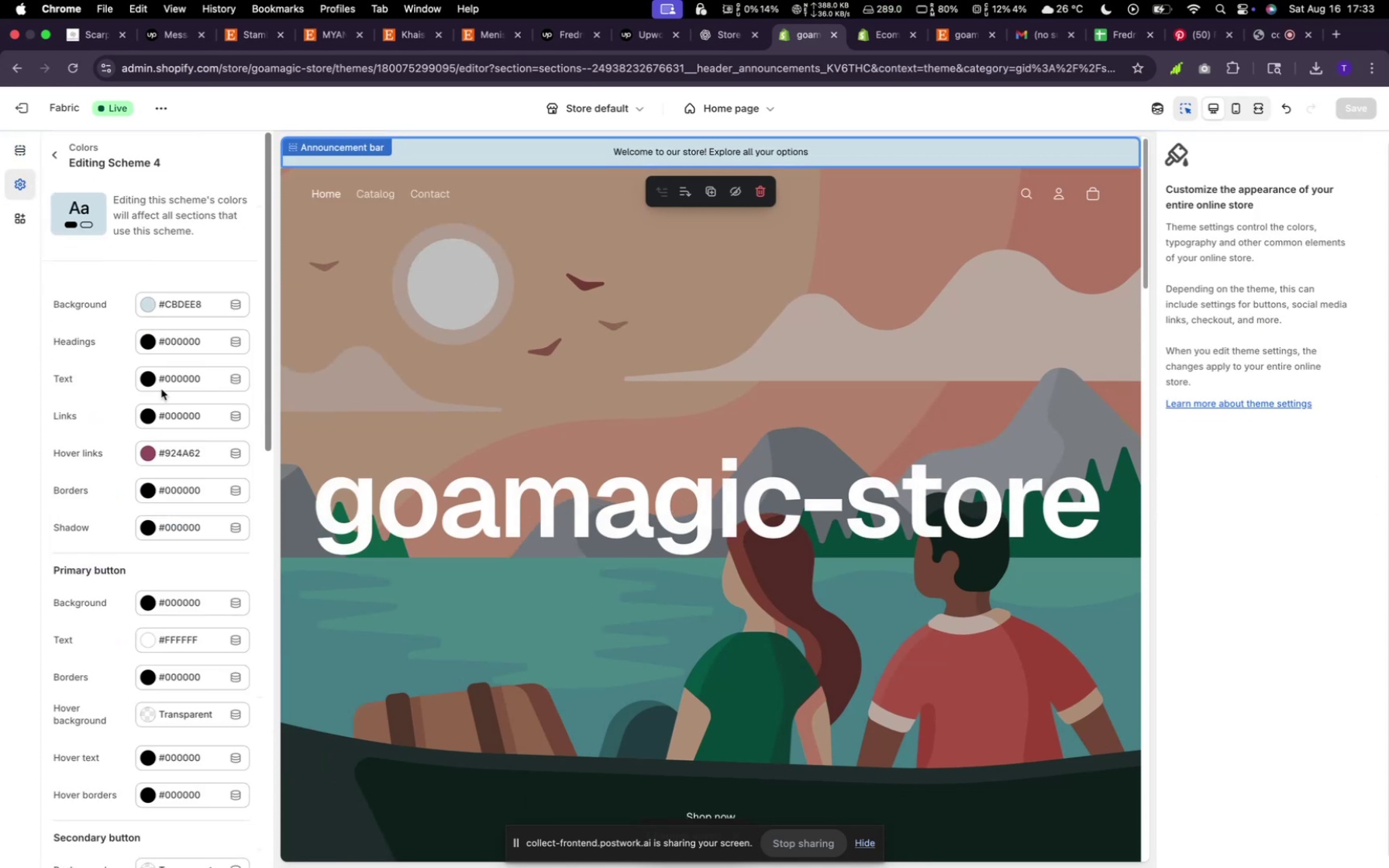 
left_click([202, 306])
 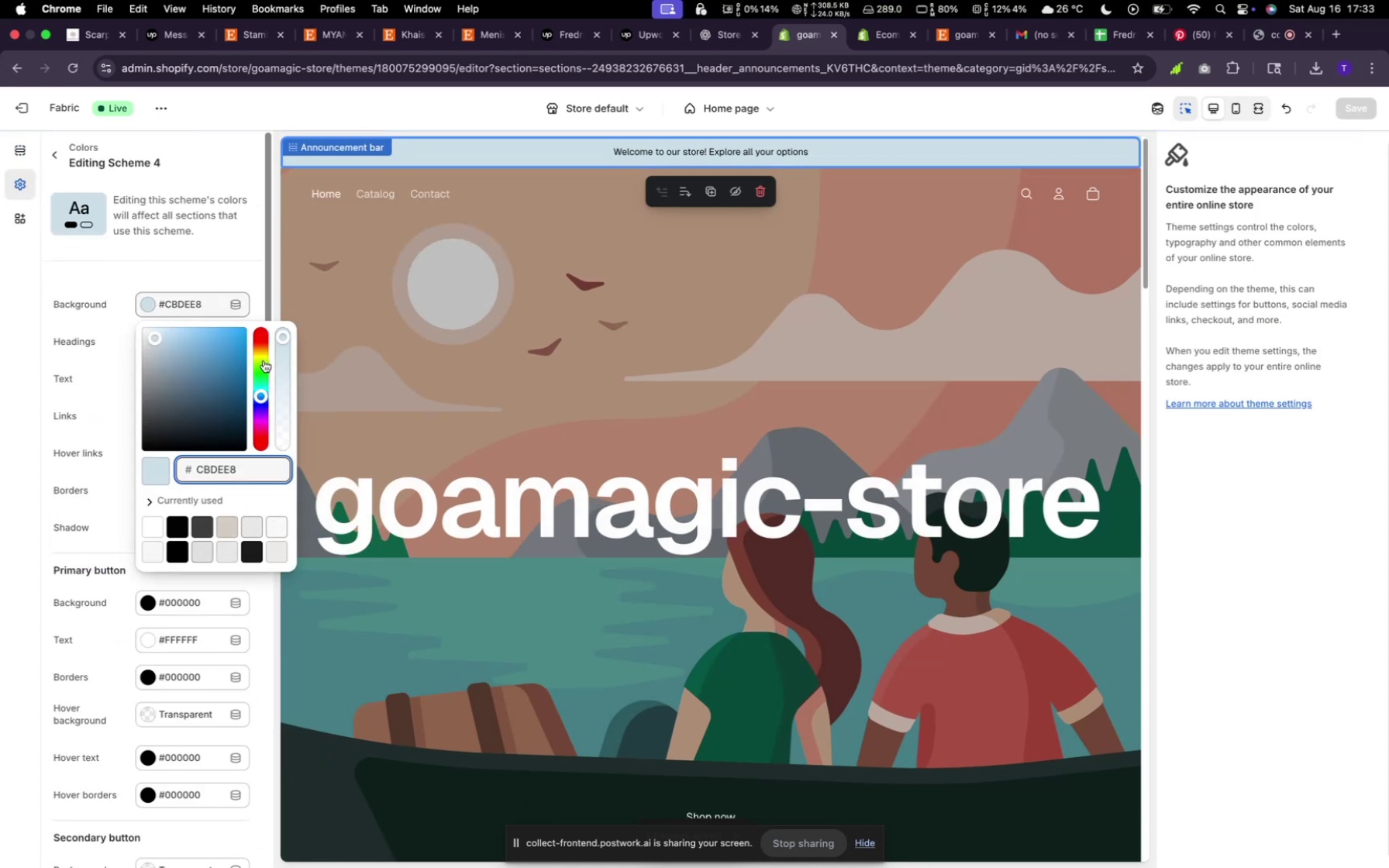 
left_click([264, 360])
 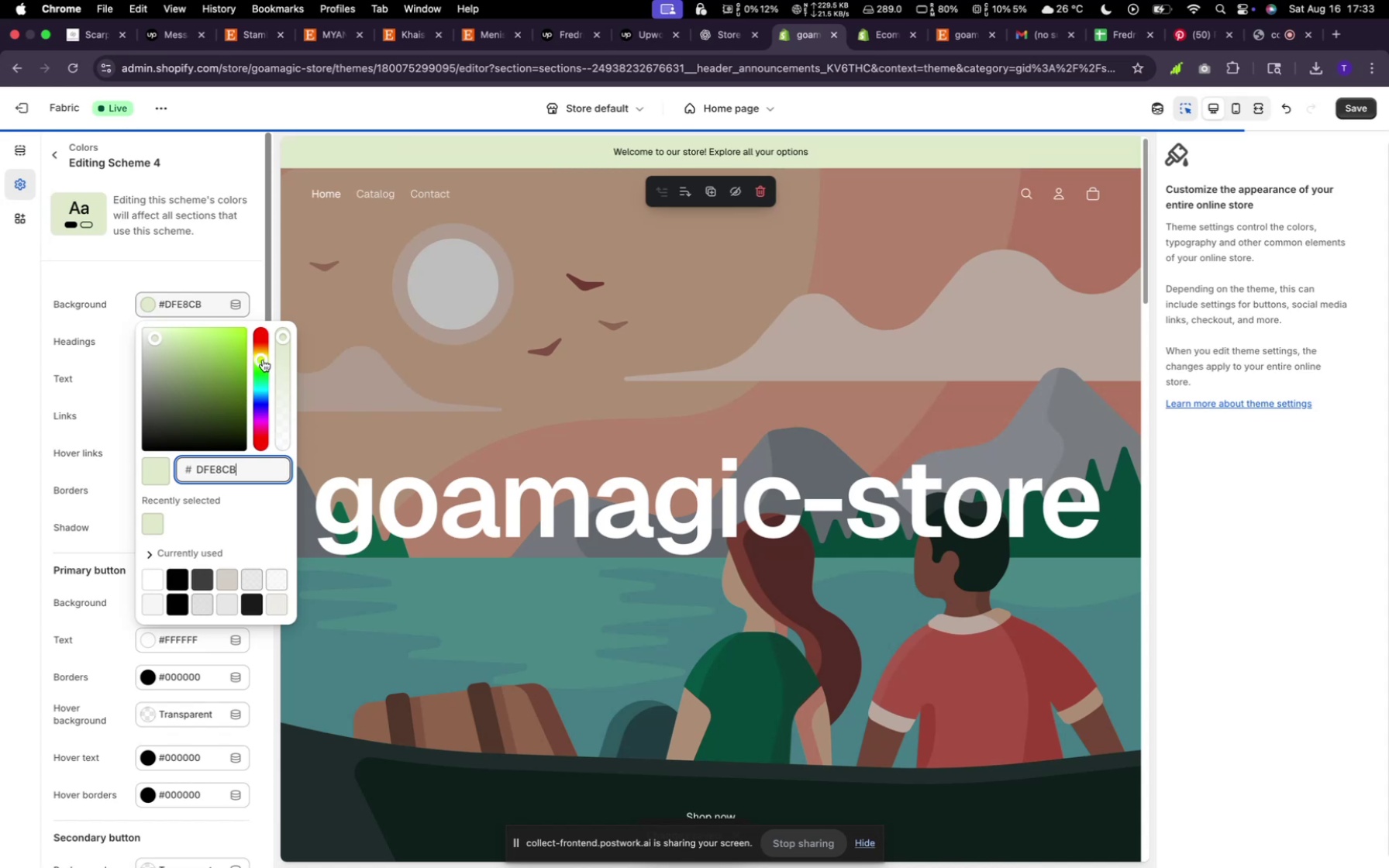 
left_click([220, 339])
 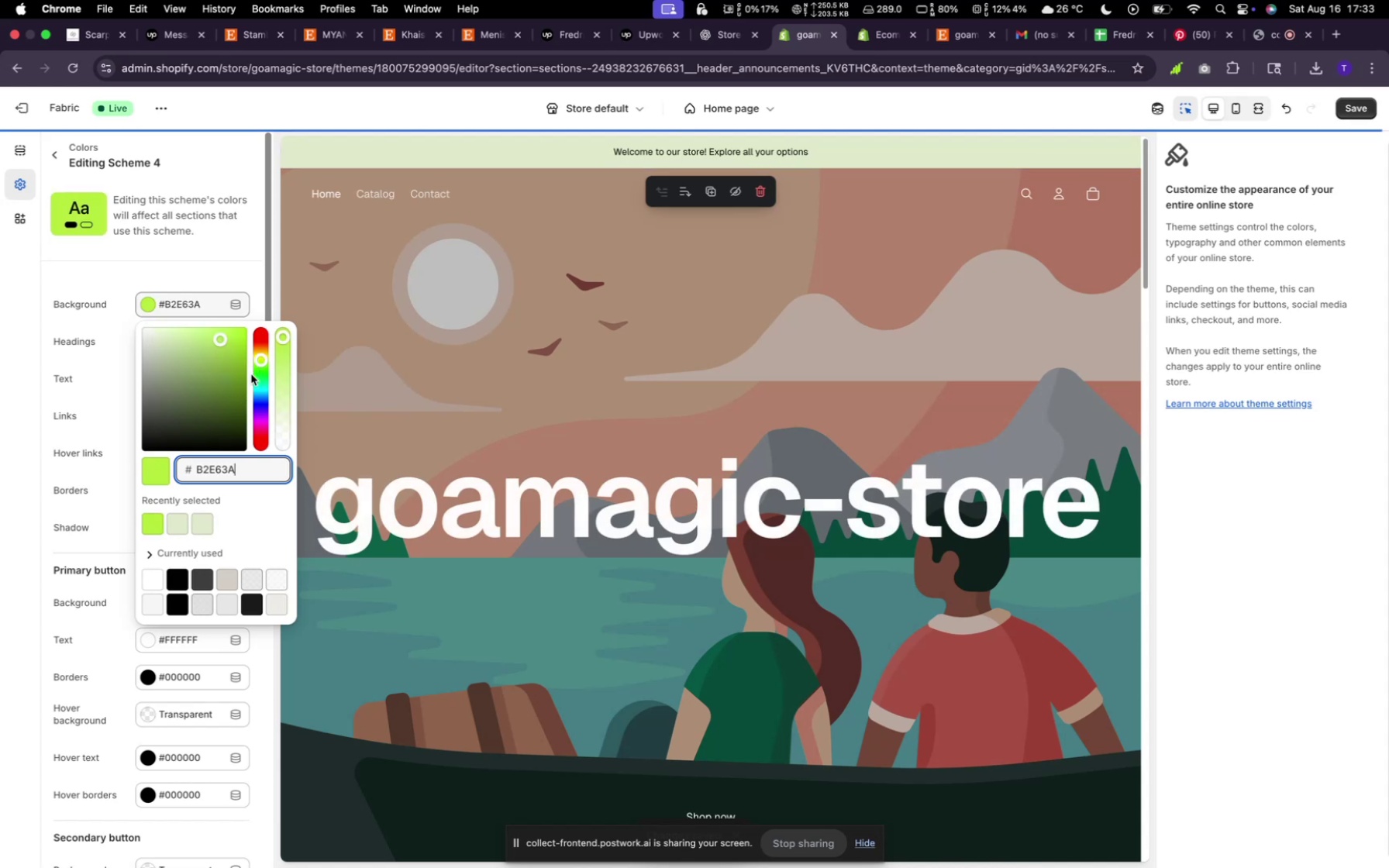 
left_click_drag(start_coordinate=[258, 361], to_coordinate=[264, 388])
 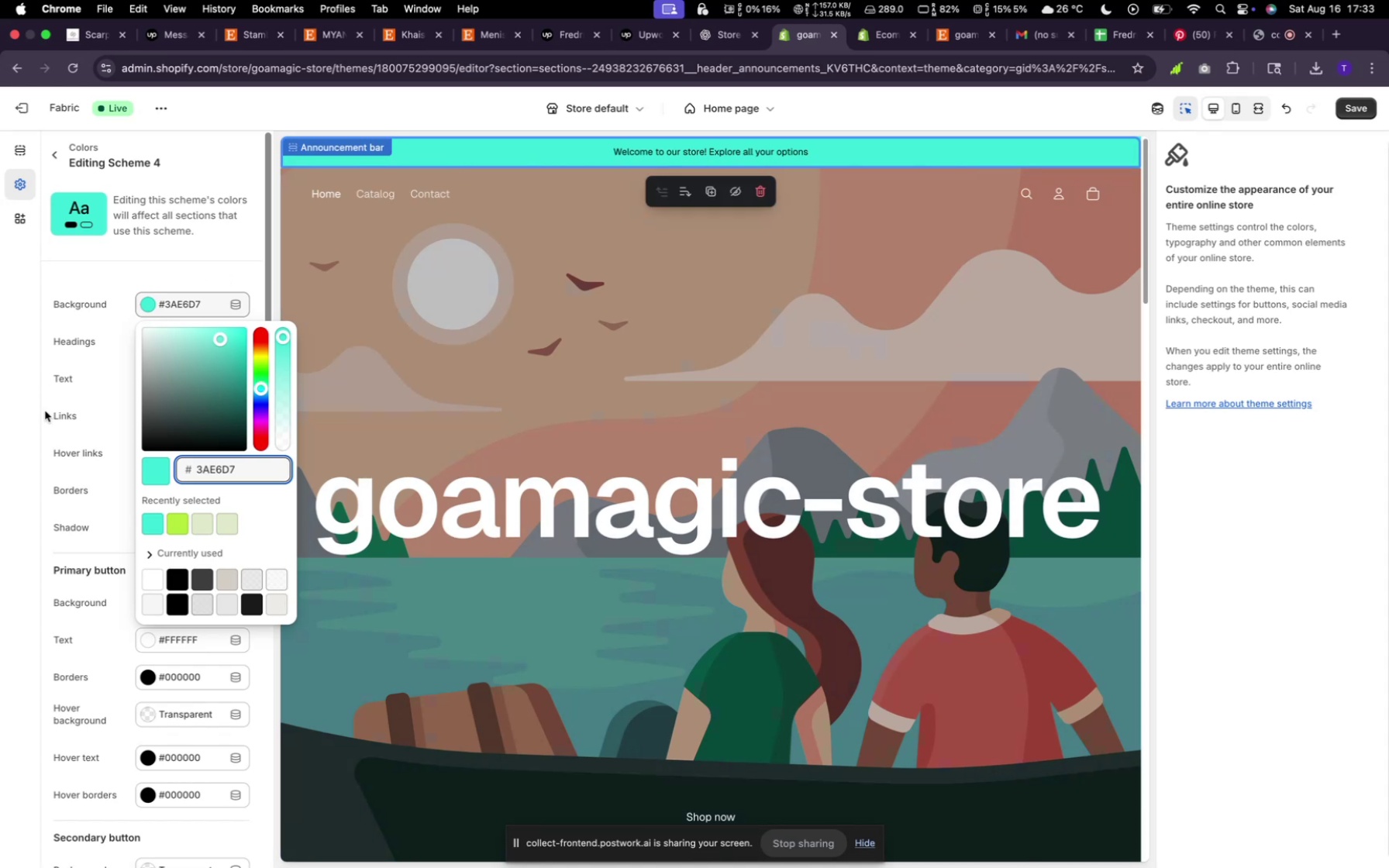 
wait(5.43)
 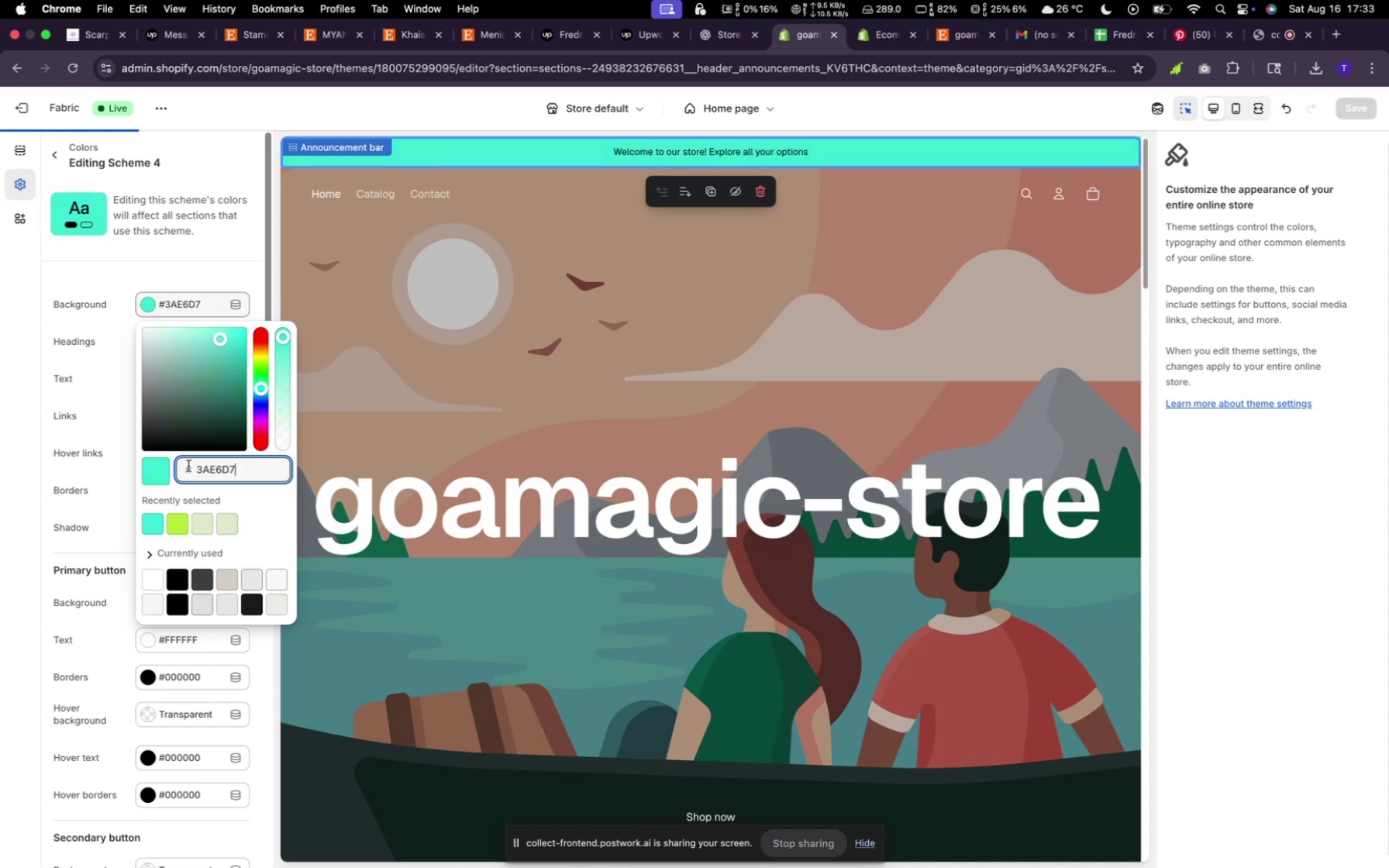 
left_click([157, 378])
 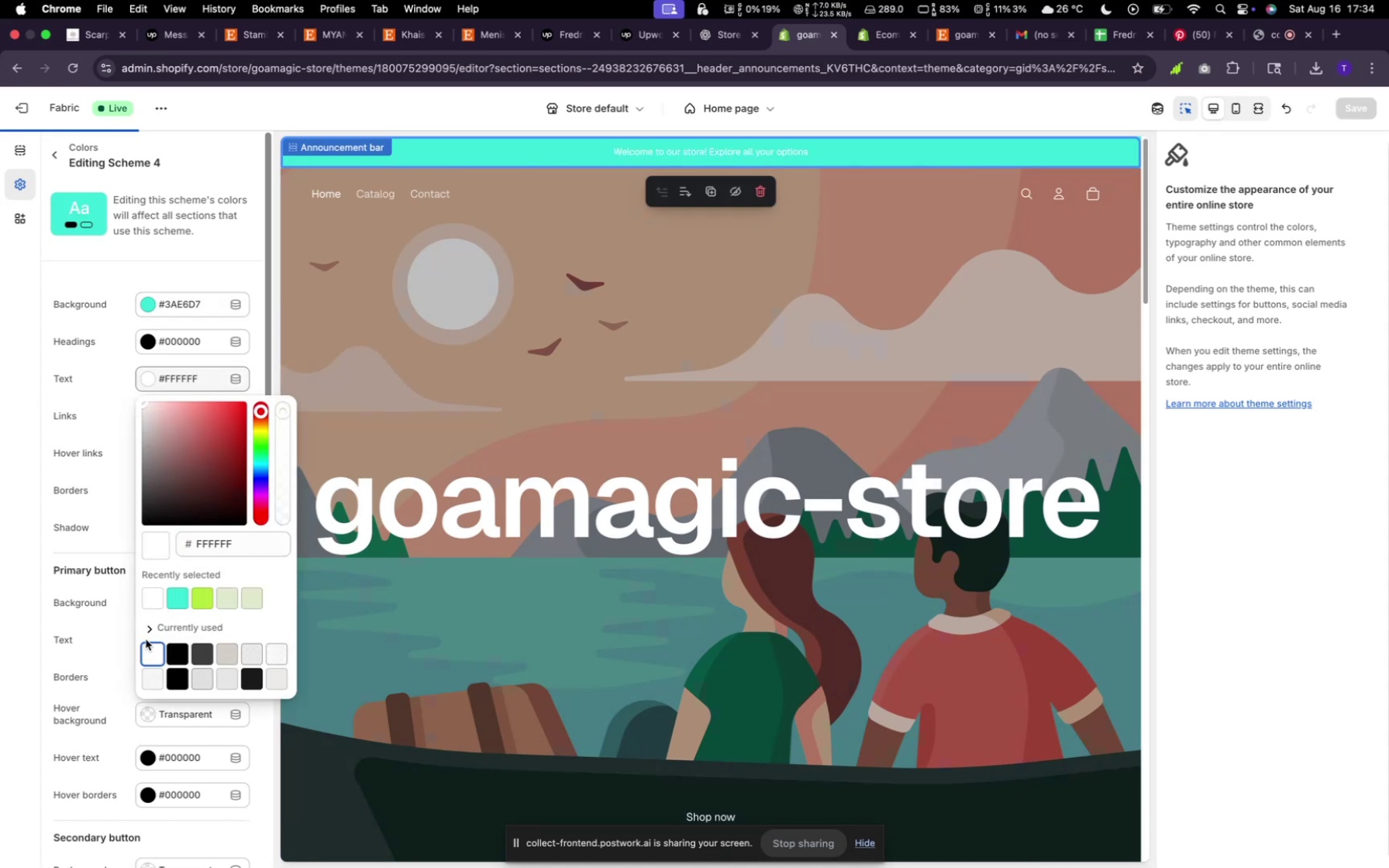 
double_click([181, 650])
 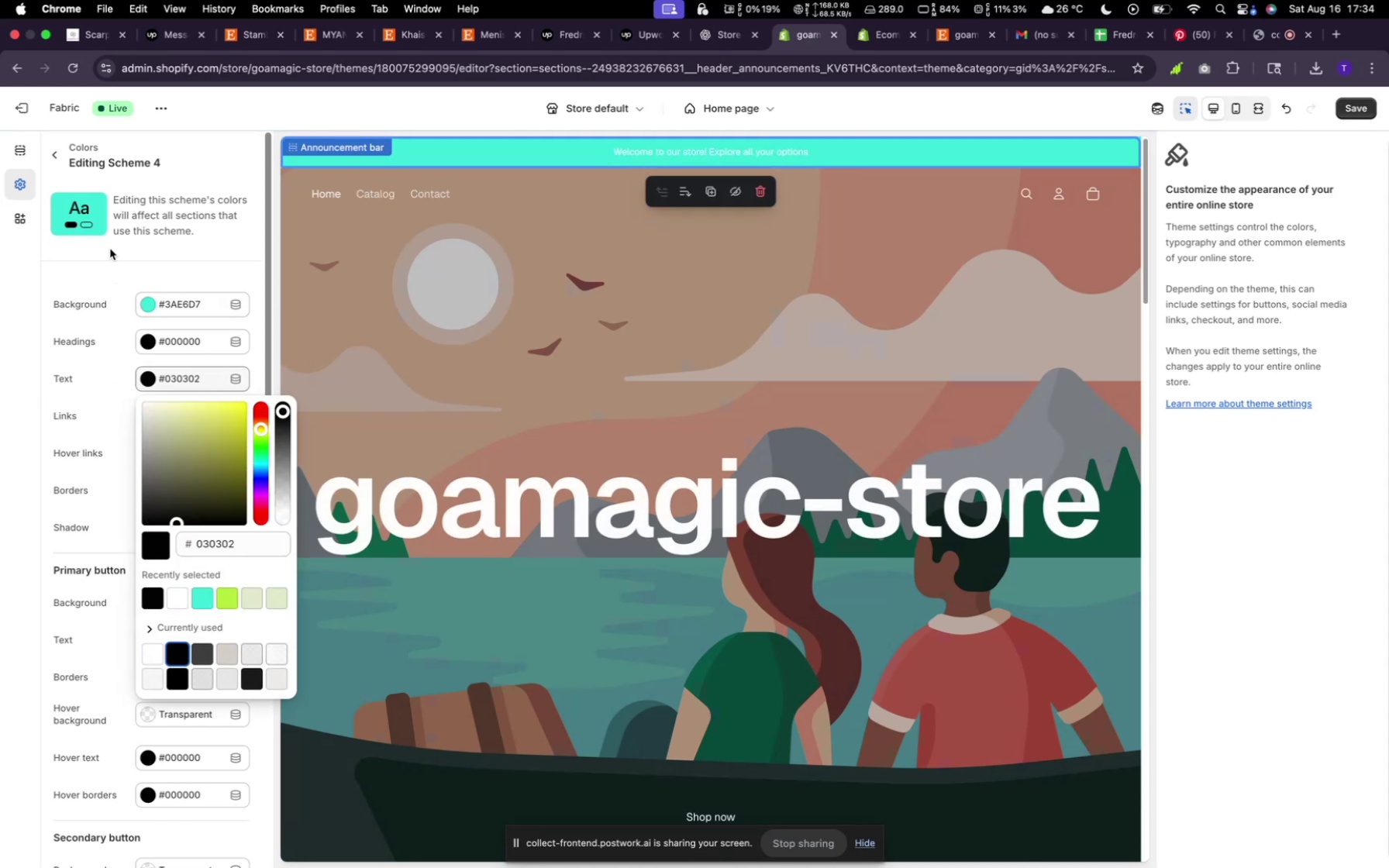 
left_click([112, 255])
 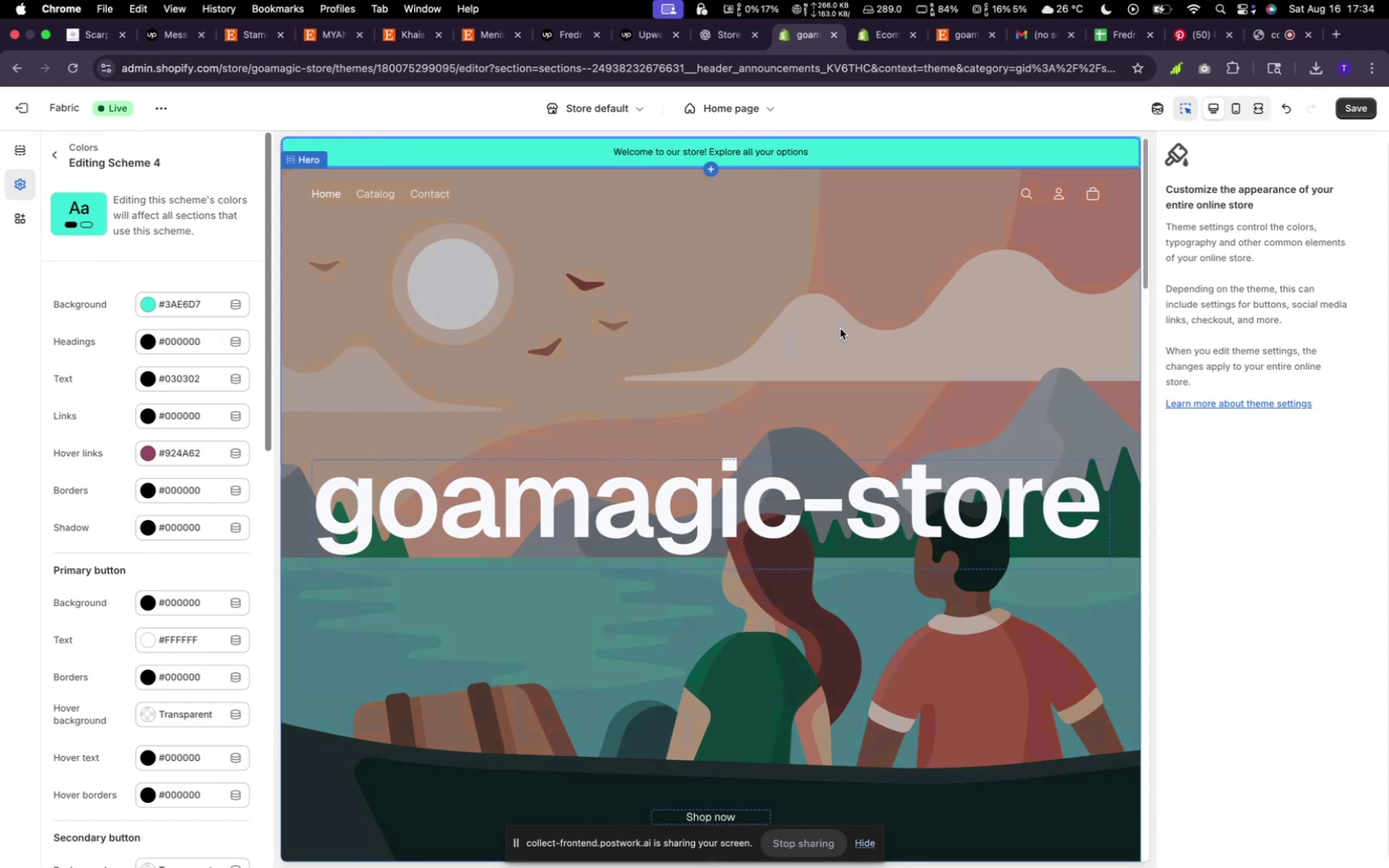 
scroll: coordinate [960, 310], scroll_direction: down, amount: 13.0
 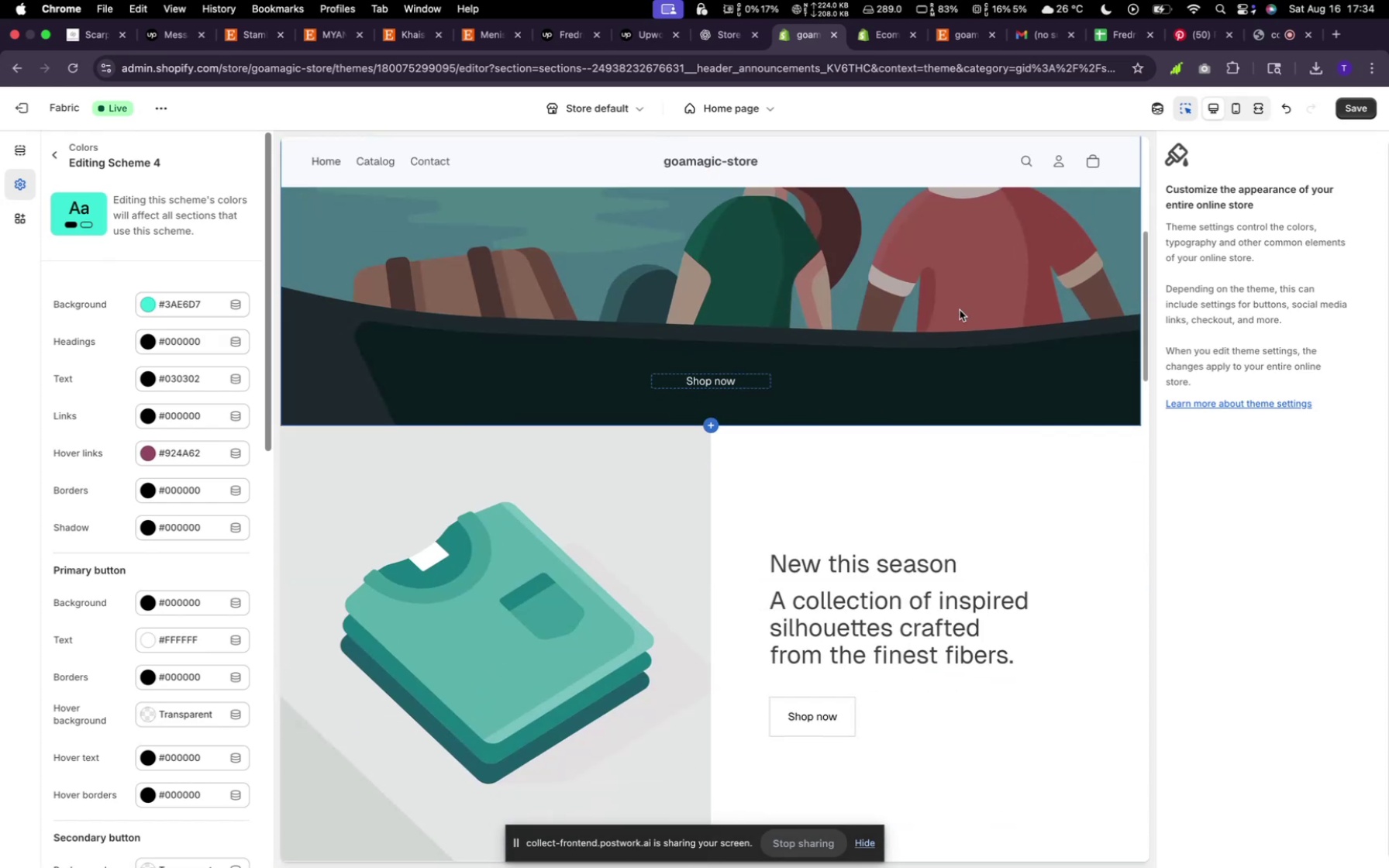 
scroll: coordinate [960, 310], scroll_direction: up, amount: 10.0
 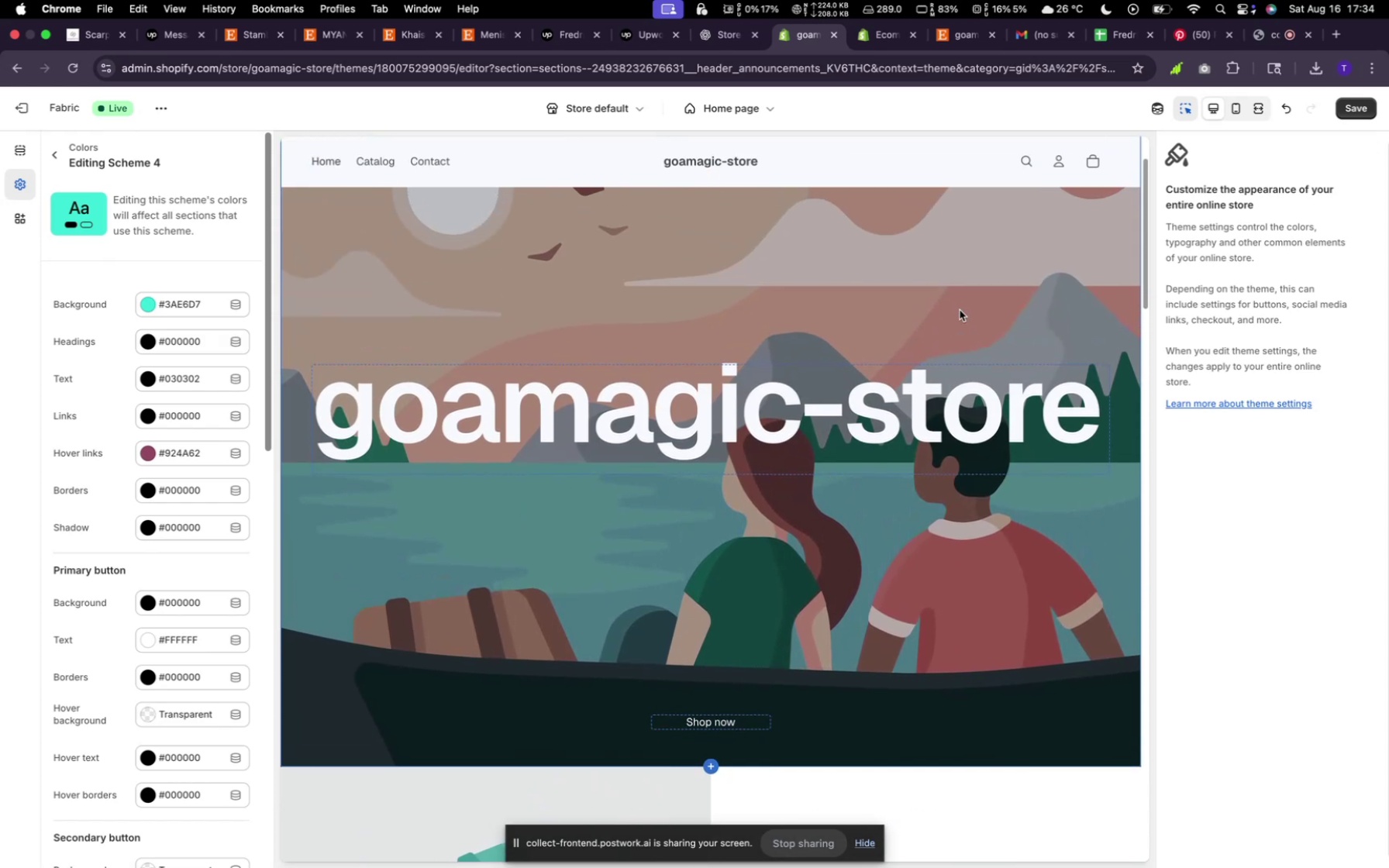 
scroll: coordinate [976, 301], scroll_direction: down, amount: 102.0
 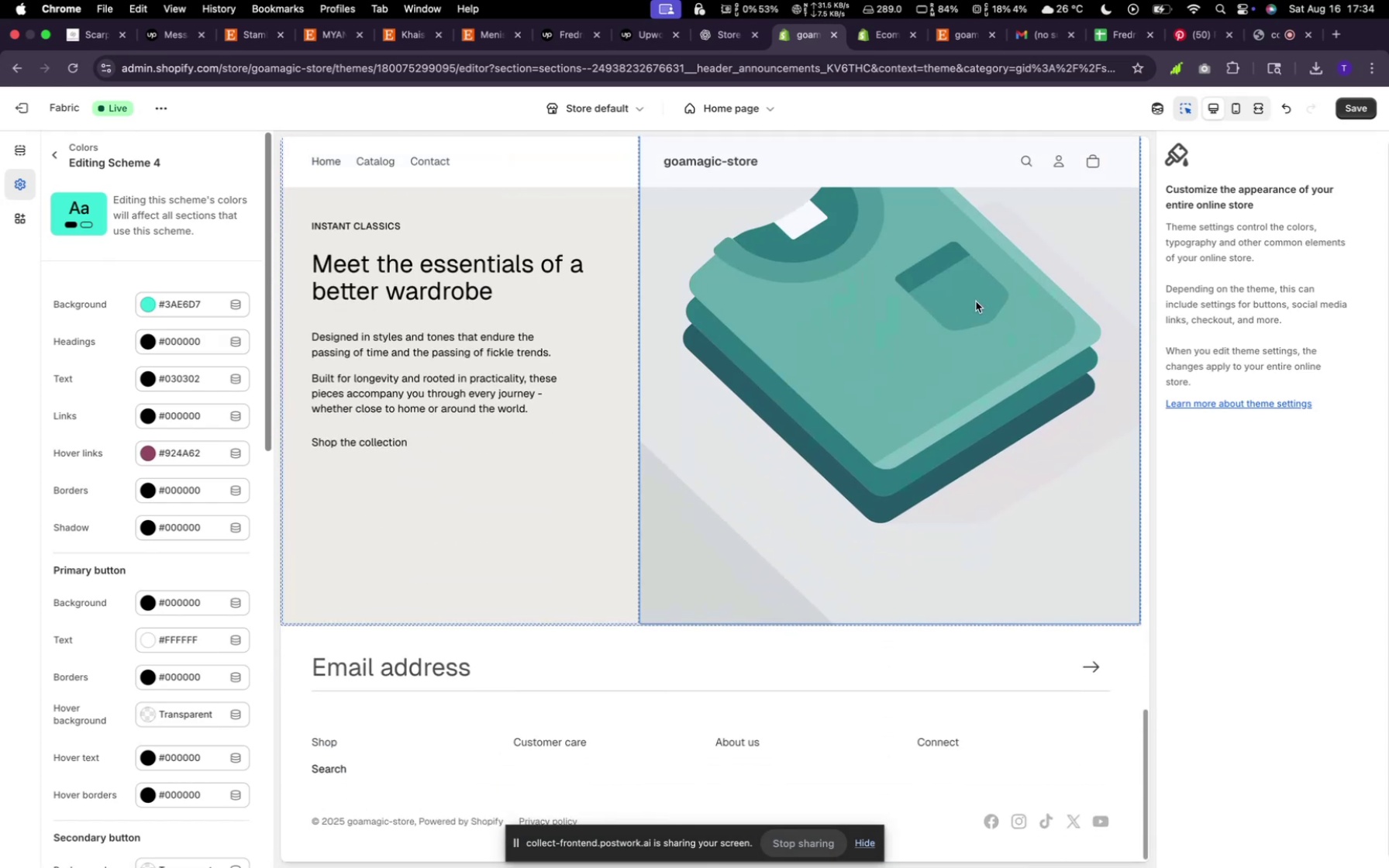 
scroll: coordinate [976, 301], scroll_direction: up, amount: 1.0
 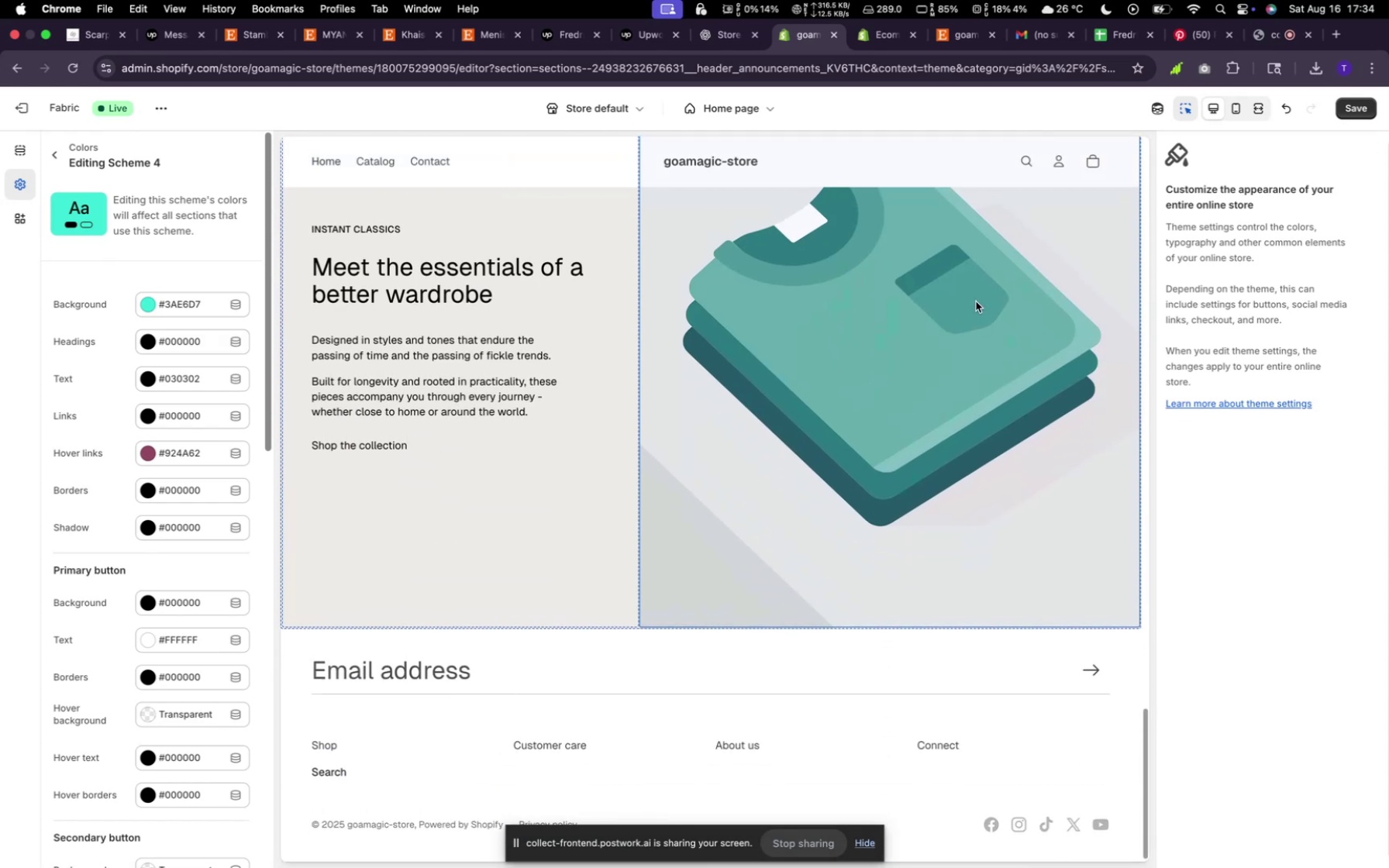 
scroll: coordinate [976, 301], scroll_direction: down, amount: 10.0
 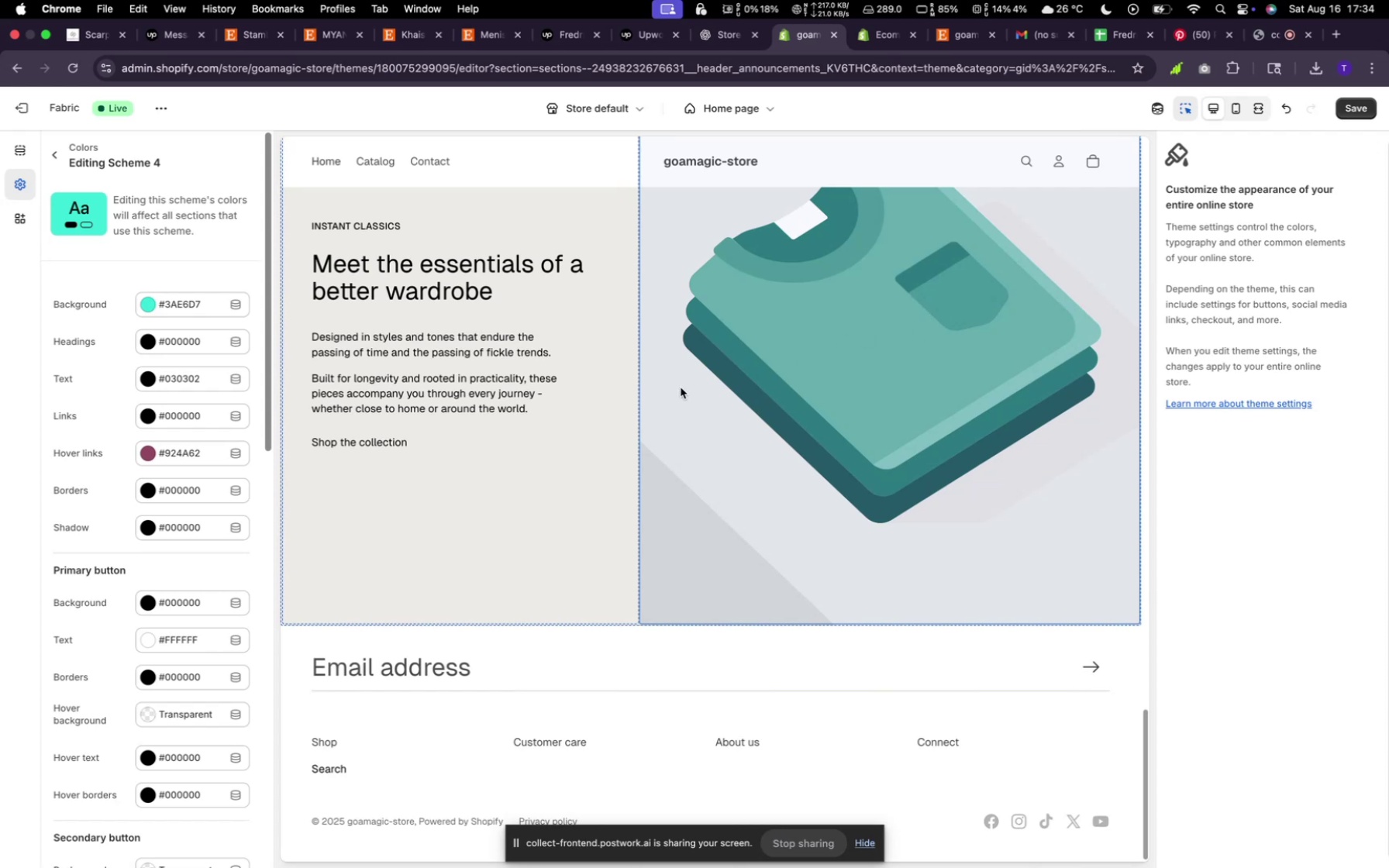 
scroll: coordinate [1056, 226], scroll_direction: up, amount: 108.0
 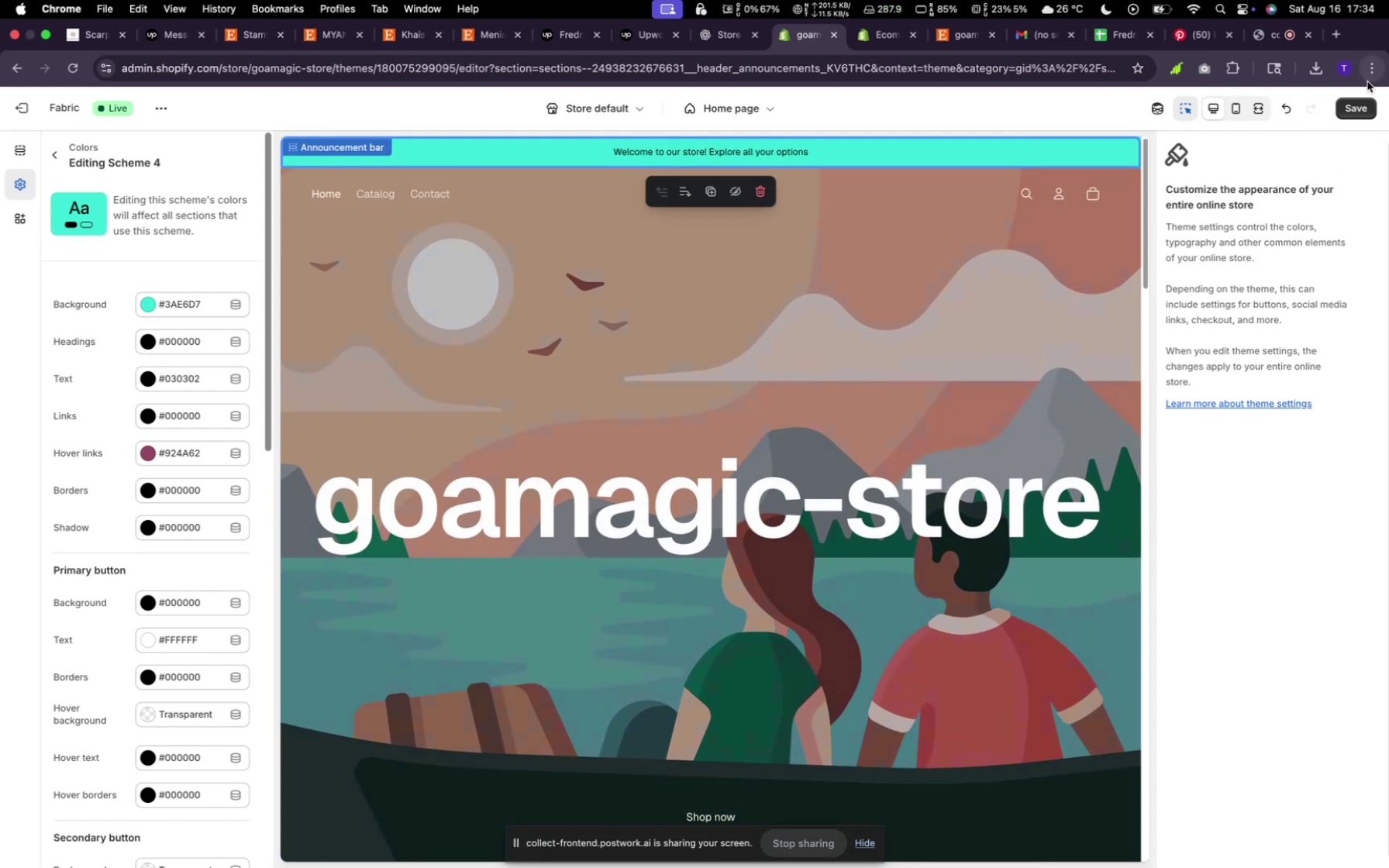 
left_click([1356, 102])
 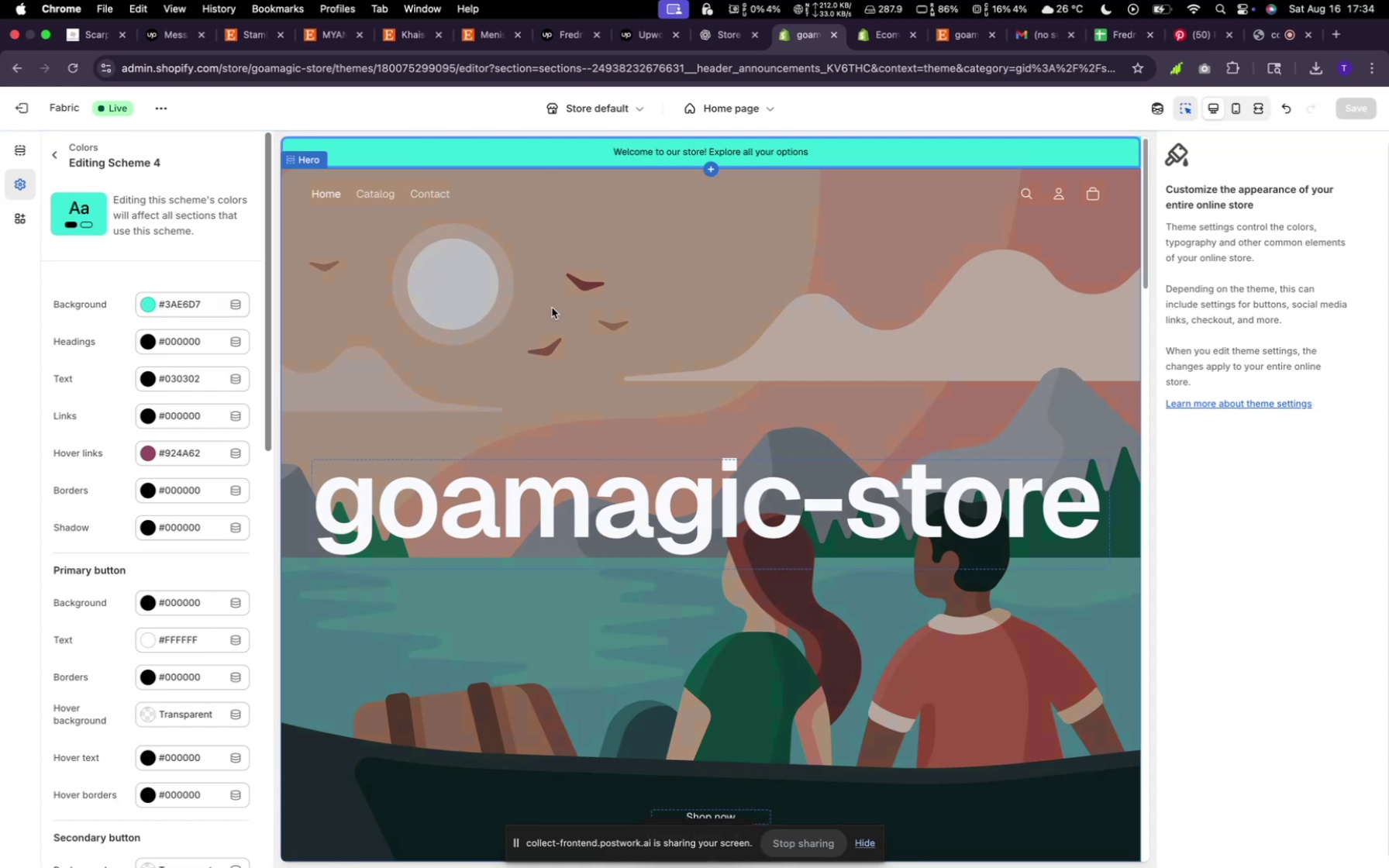 
wait(12.87)
 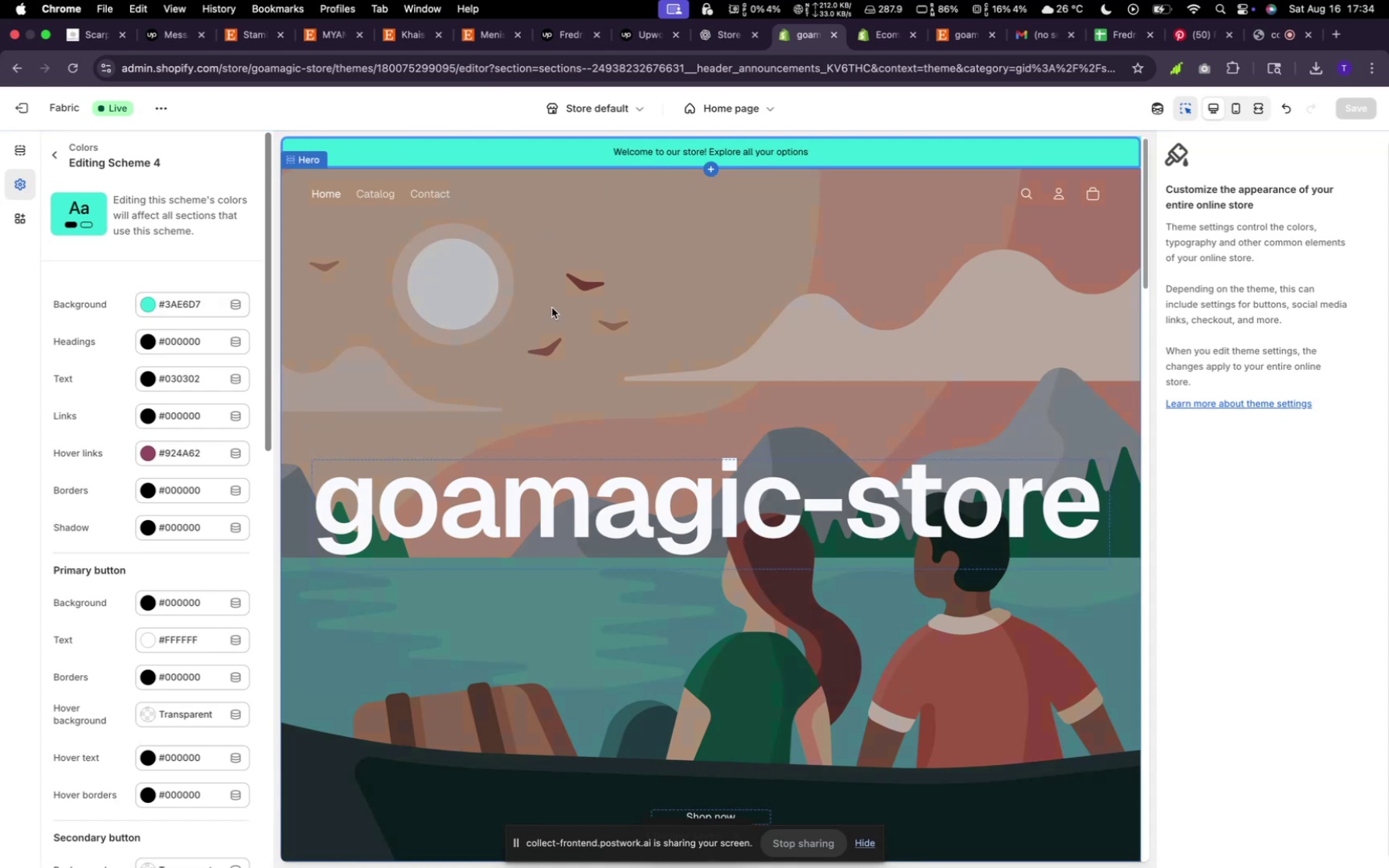 
scroll: coordinate [559, 294], scroll_direction: up, amount: 25.0
 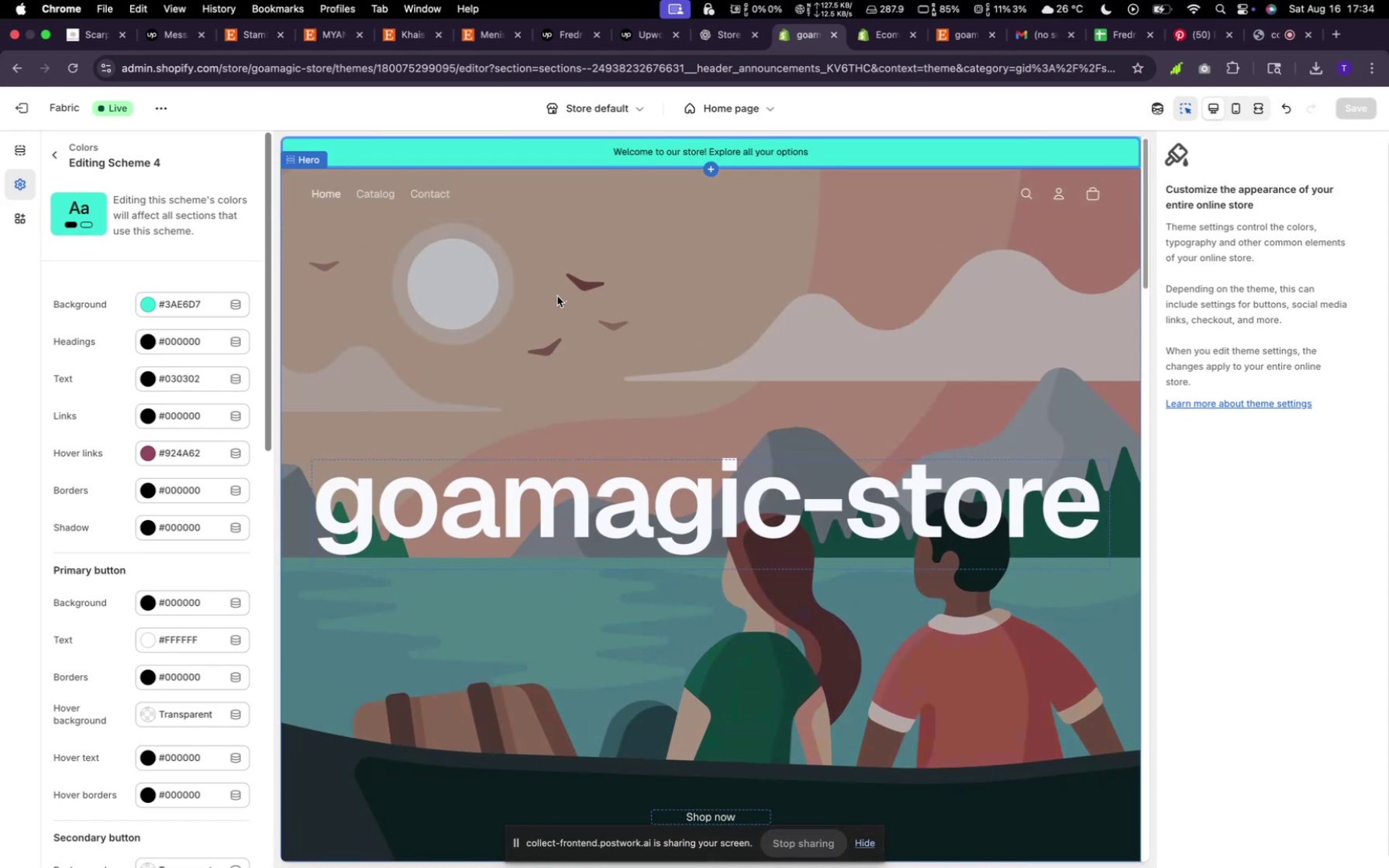 
scroll: coordinate [505, 303], scroll_direction: down, amount: 13.0
 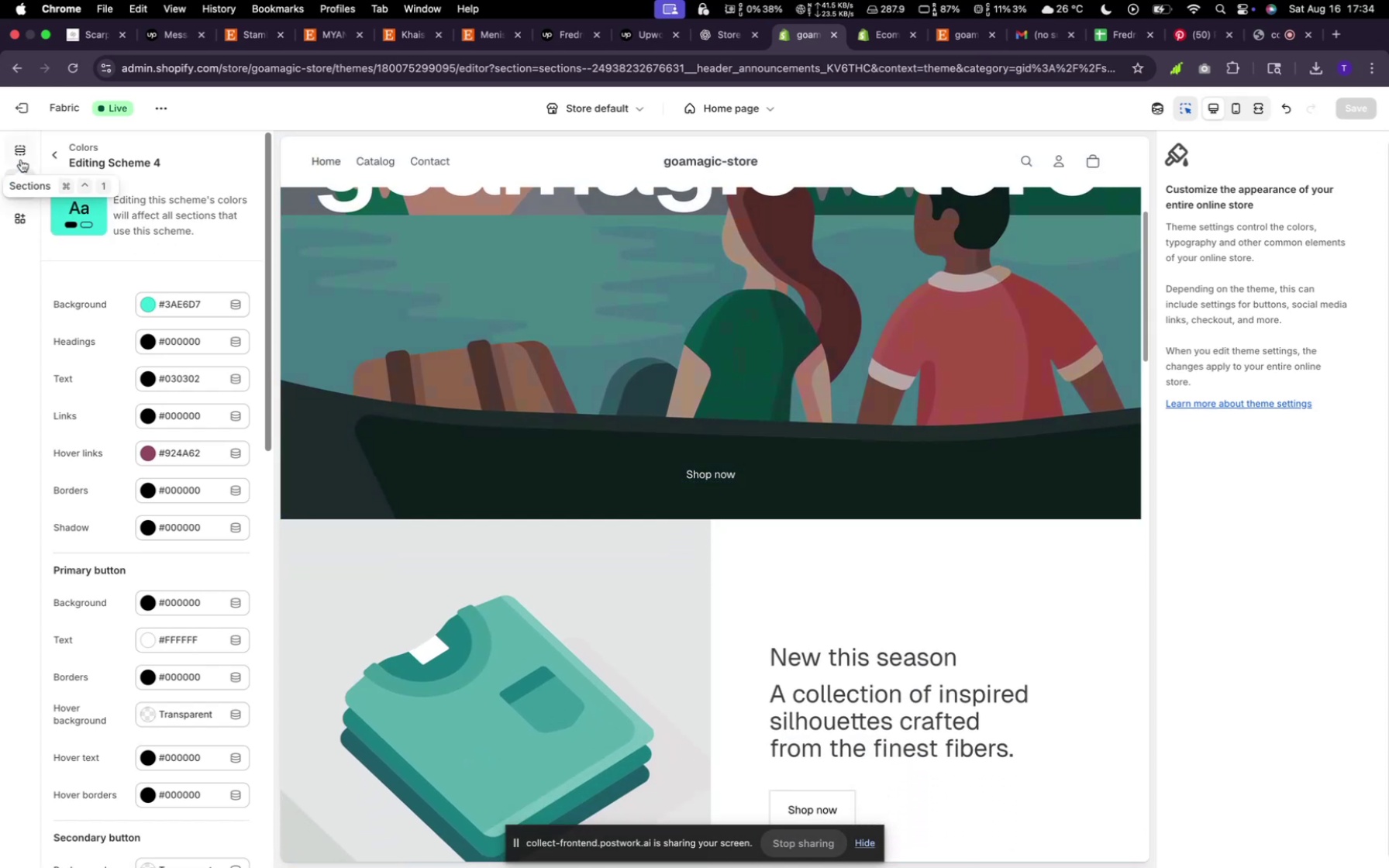 
left_click([22, 158])
 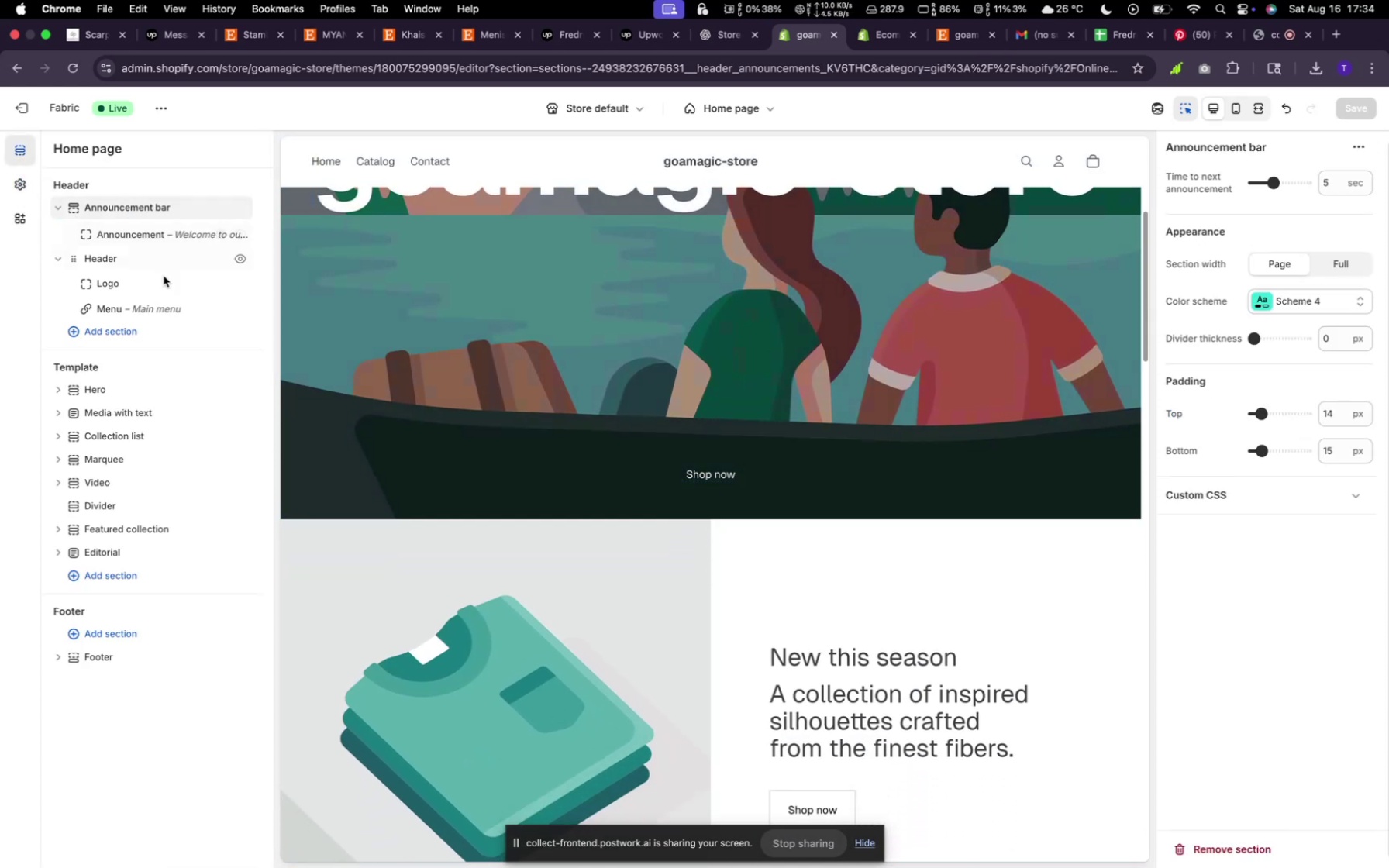 
scroll: coordinate [580, 499], scroll_direction: down, amount: 51.0
 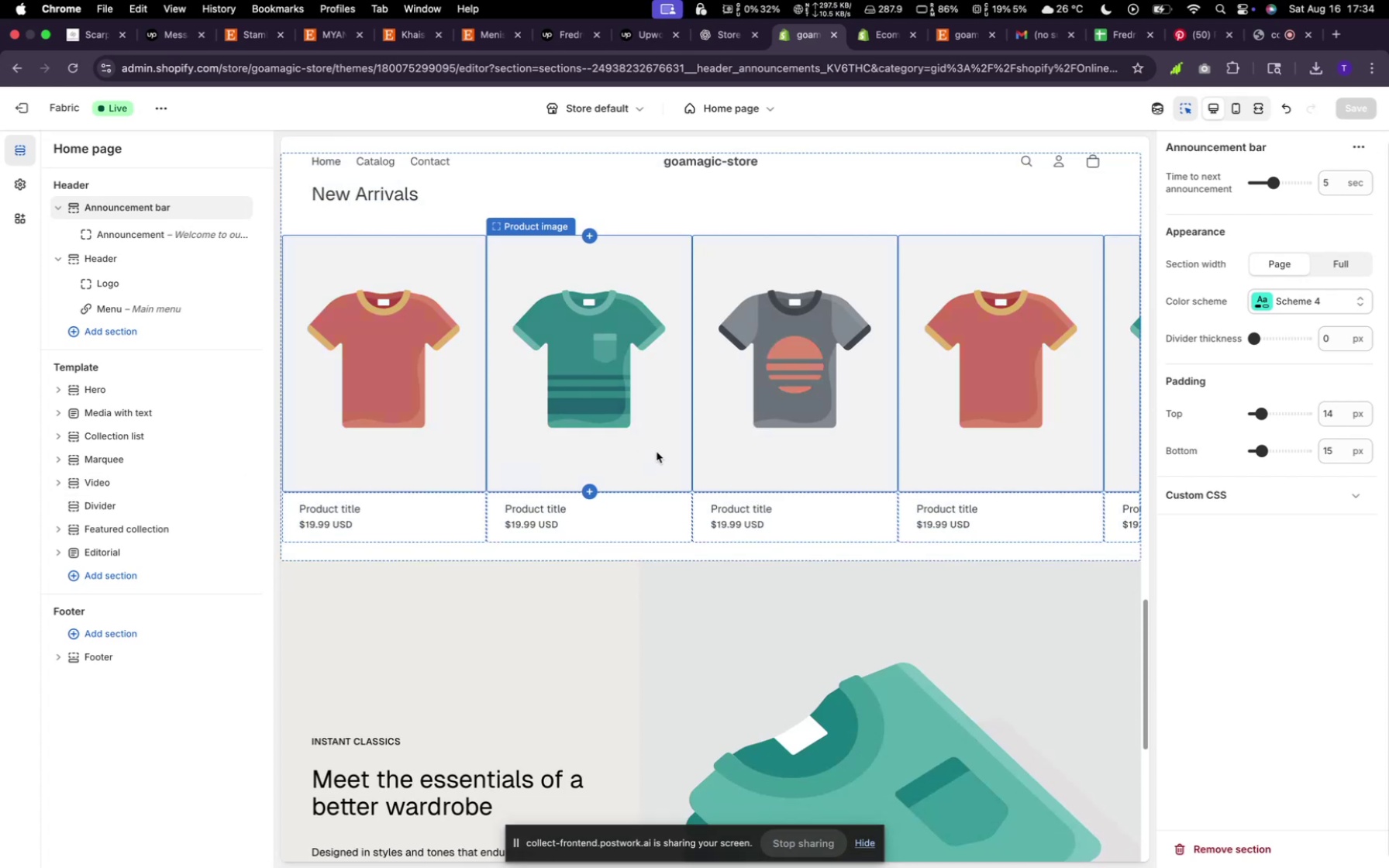 
scroll: coordinate [499, 518], scroll_direction: down, amount: 33.0
 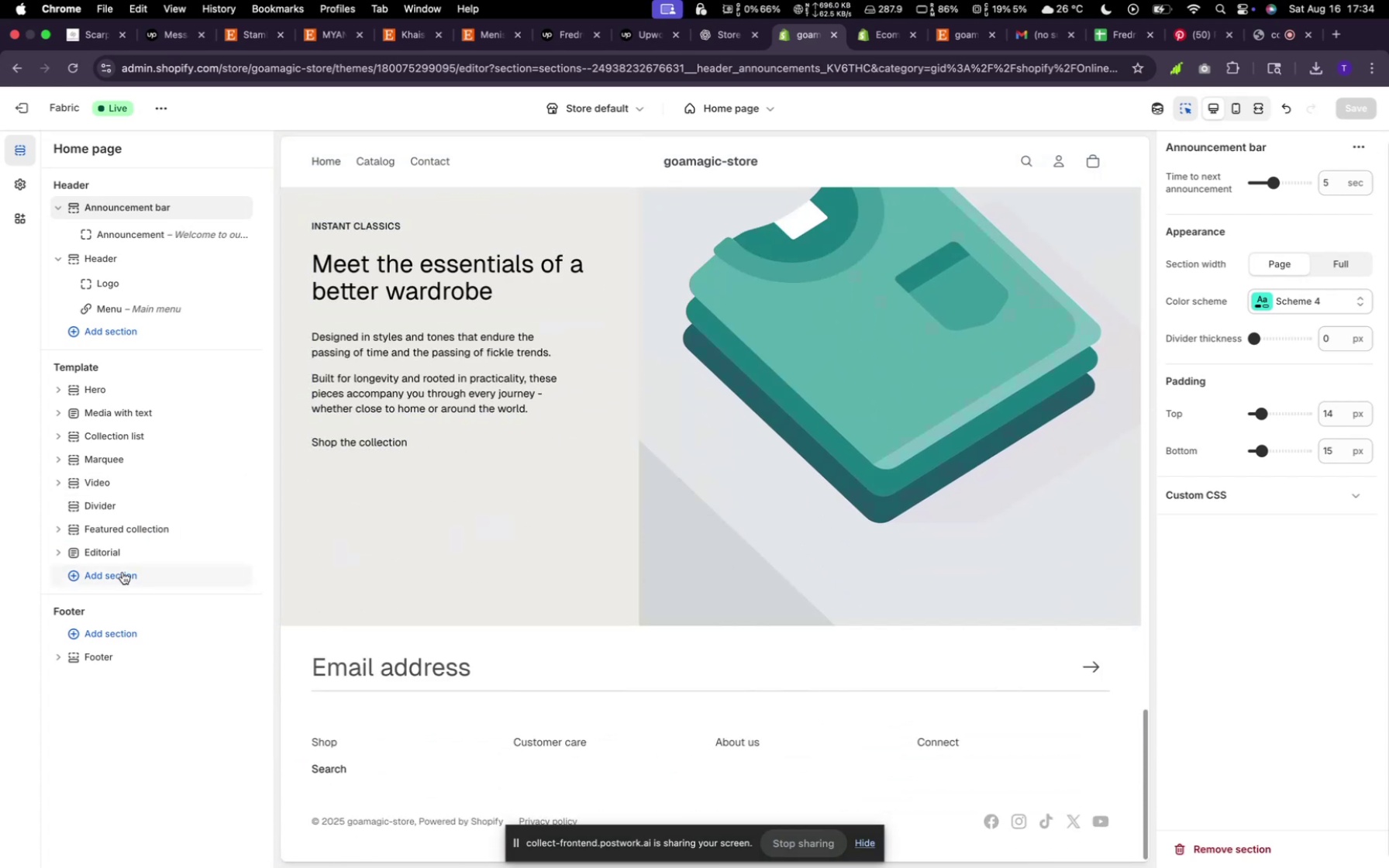 
left_click([120, 570])
 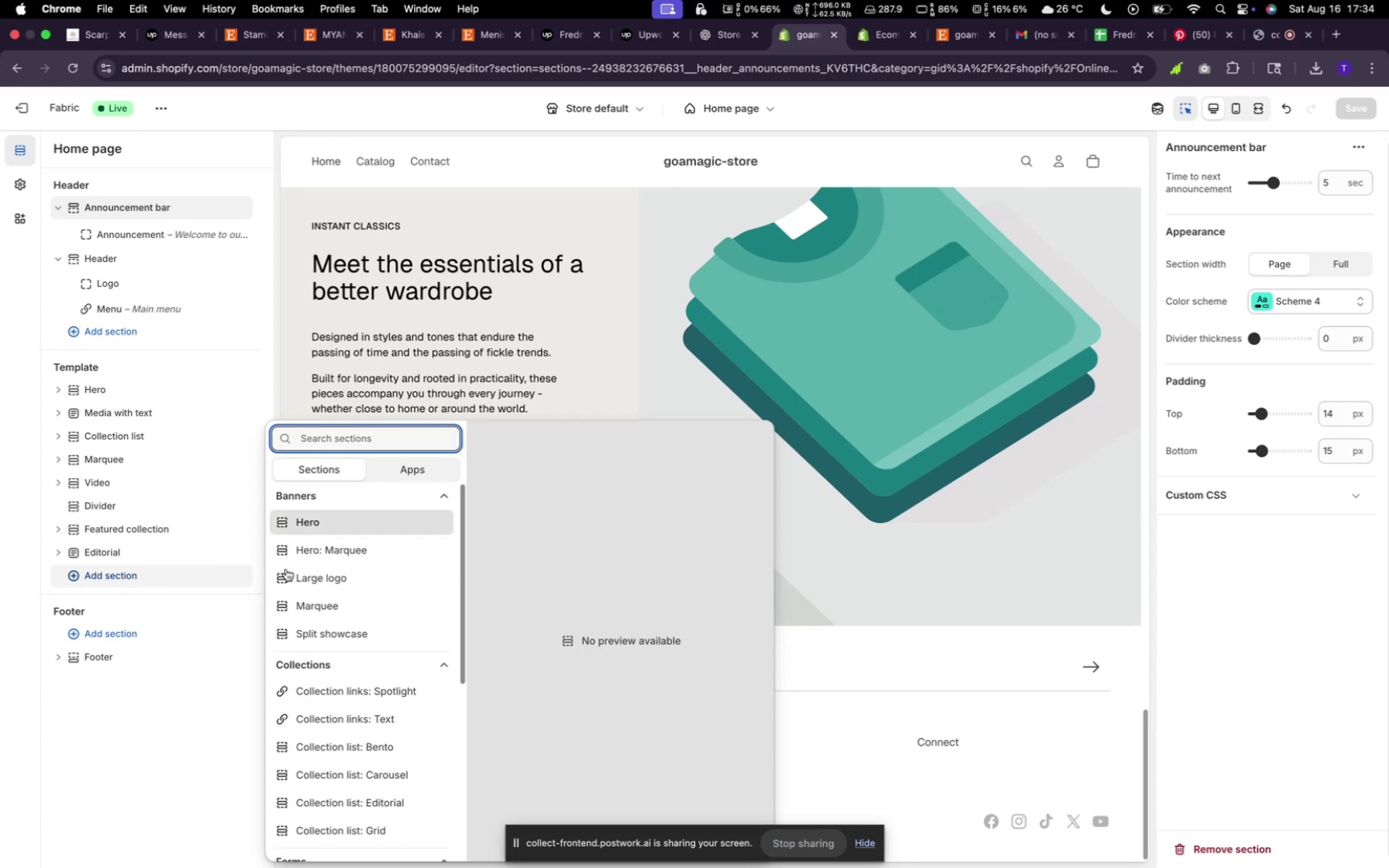 
scroll: coordinate [364, 694], scroll_direction: down, amount: 26.0
 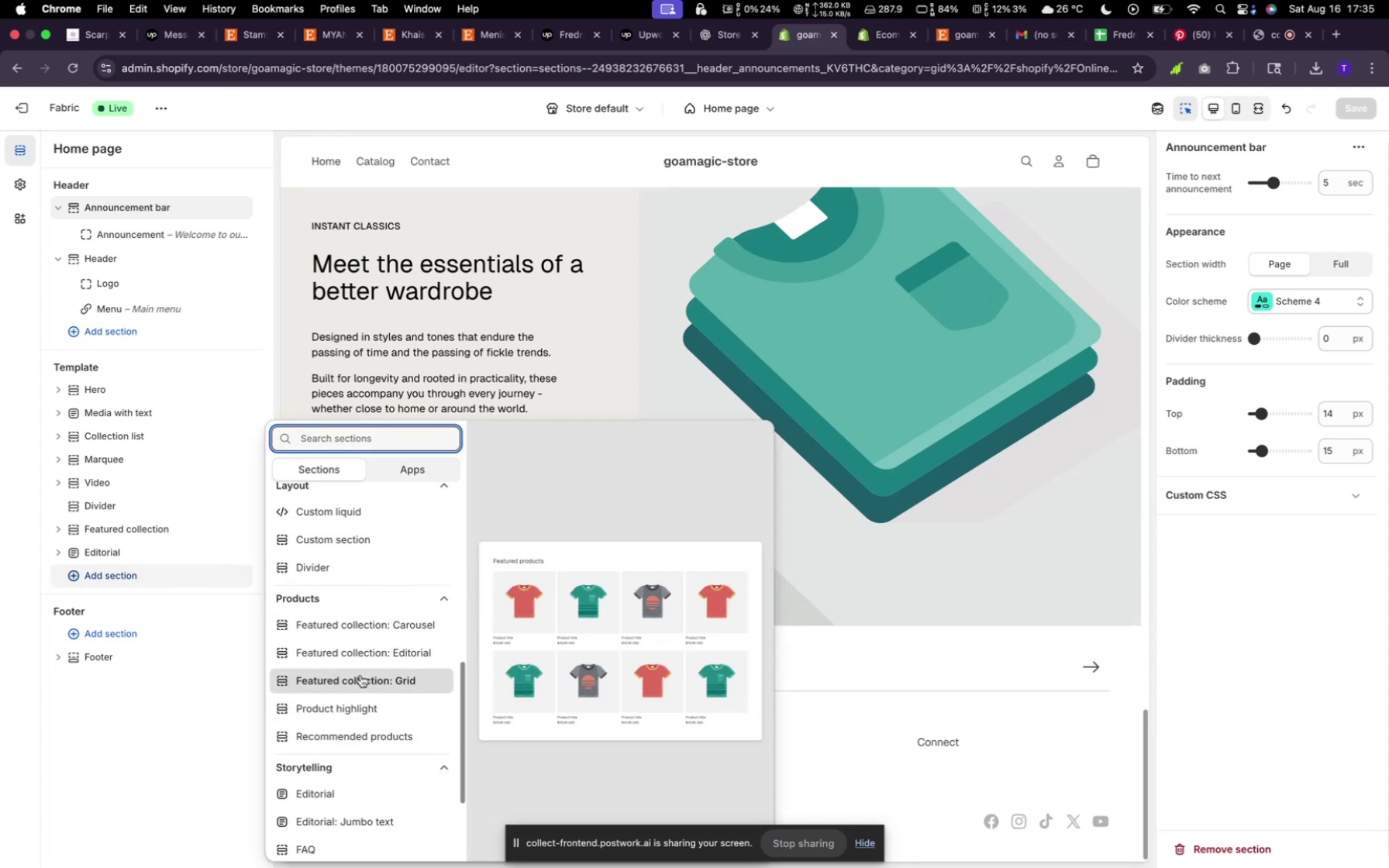 
wait(8.02)
 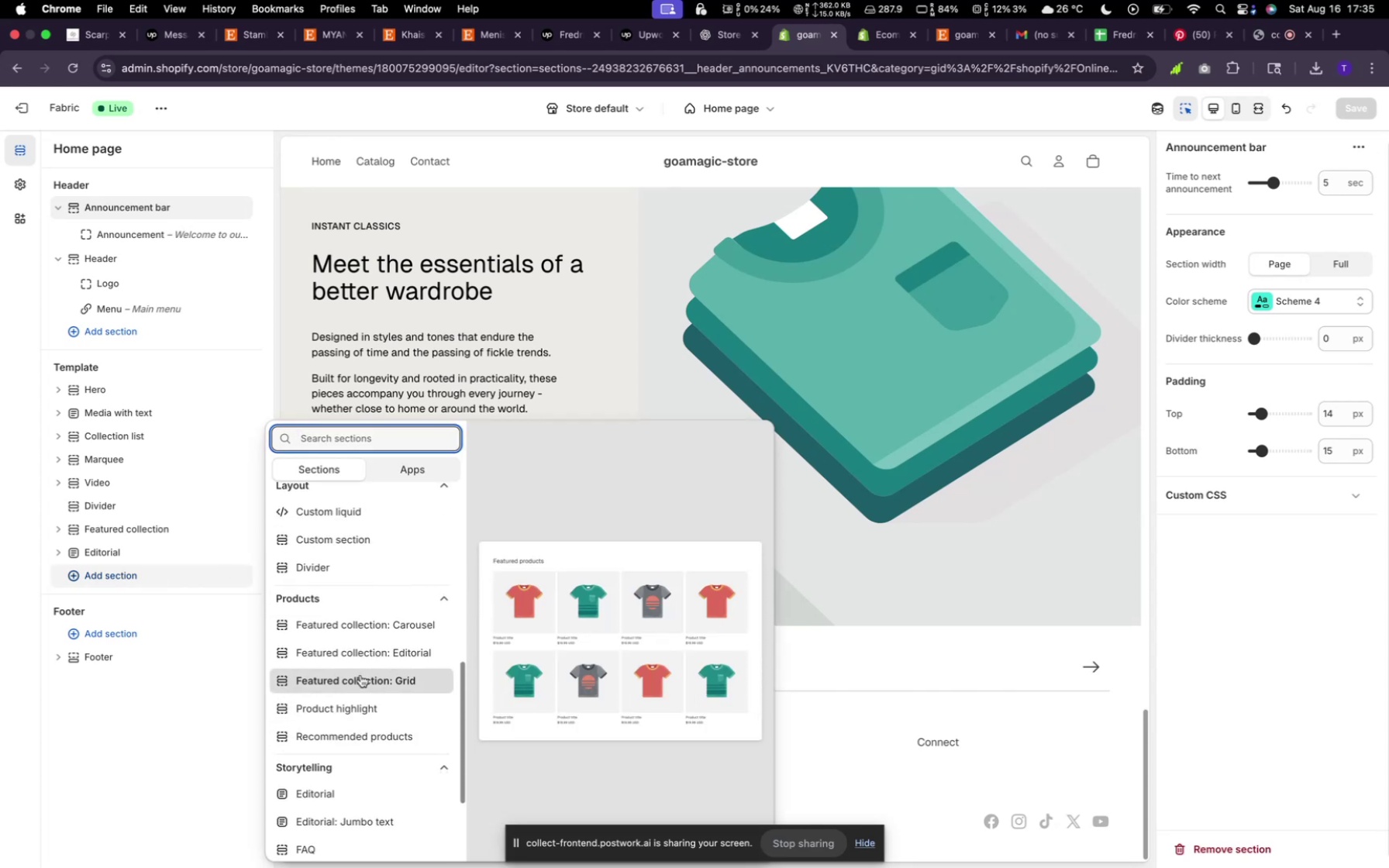 
left_click([361, 630])
 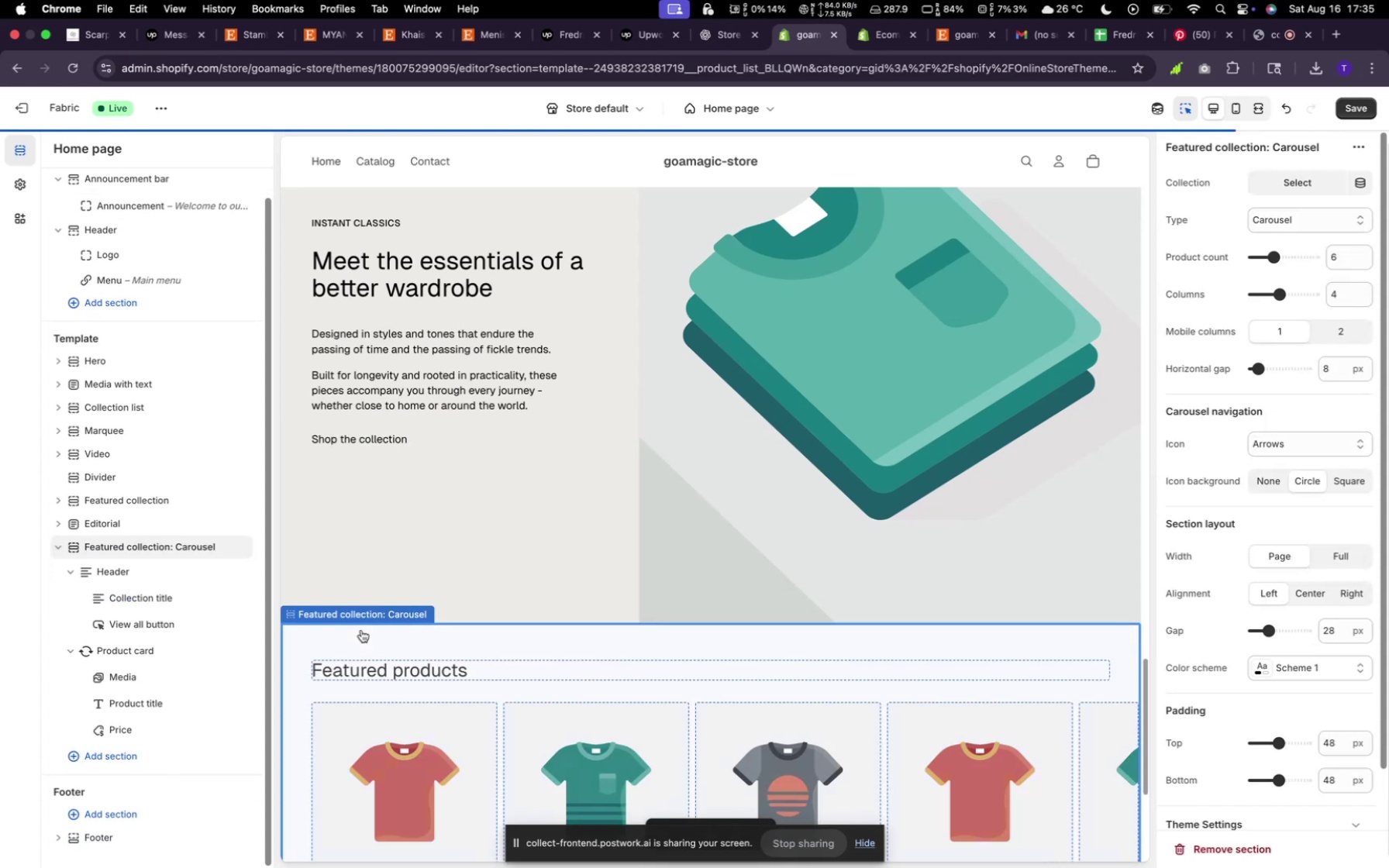 
scroll: coordinate [583, 418], scroll_direction: up, amount: 33.0
 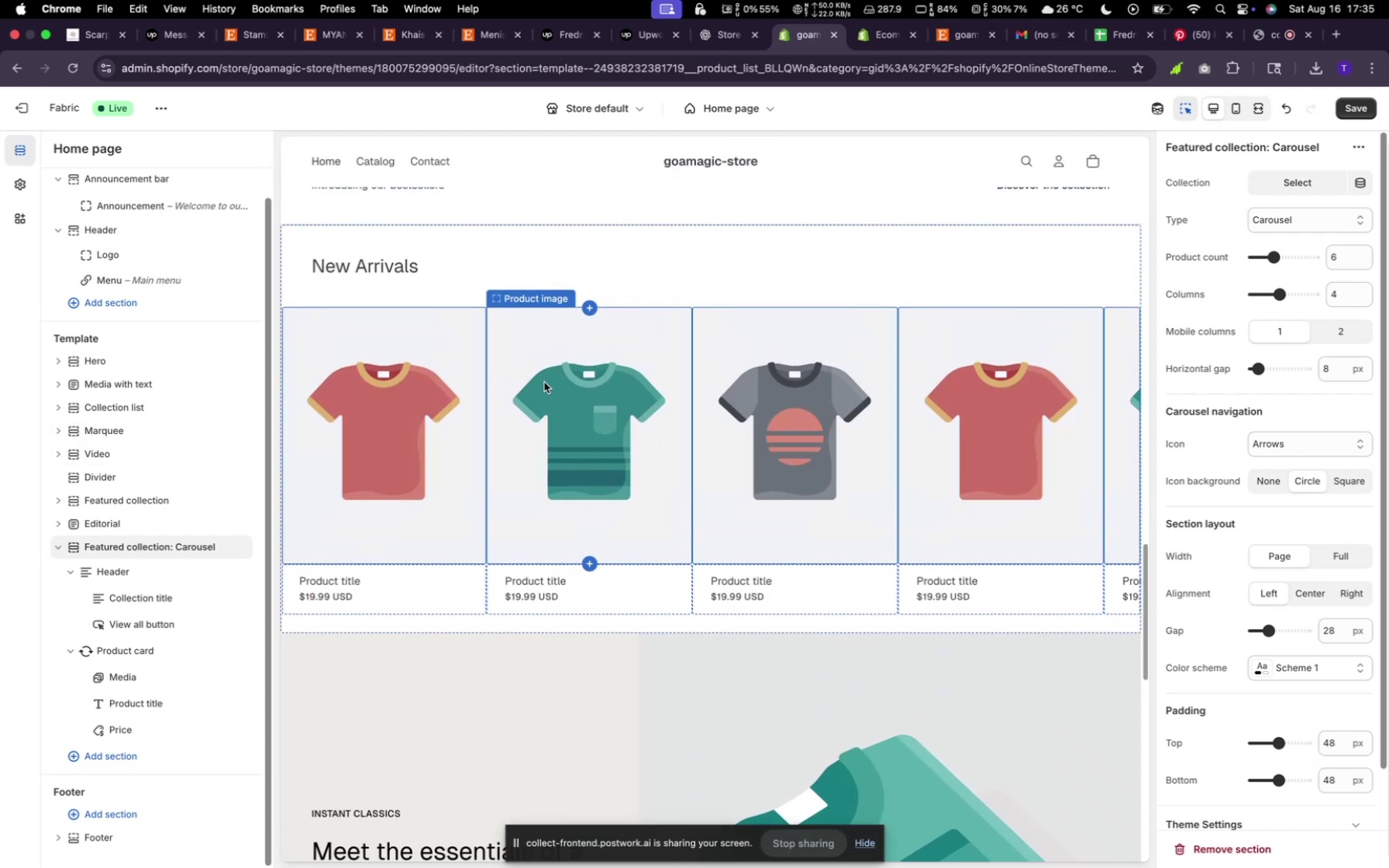 
scroll: coordinate [759, 465], scroll_direction: down, amount: 25.0
 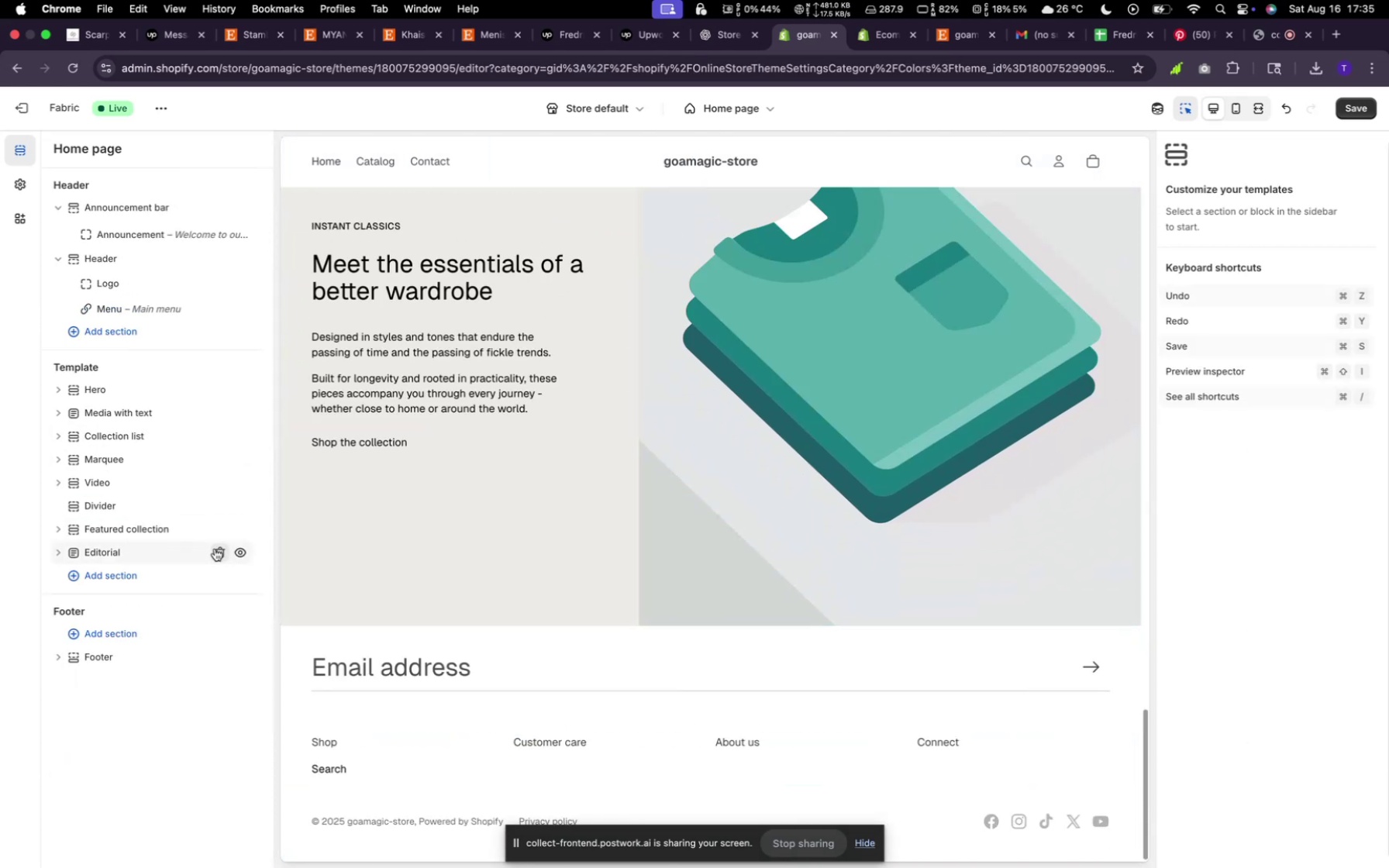 
wait(6.79)
 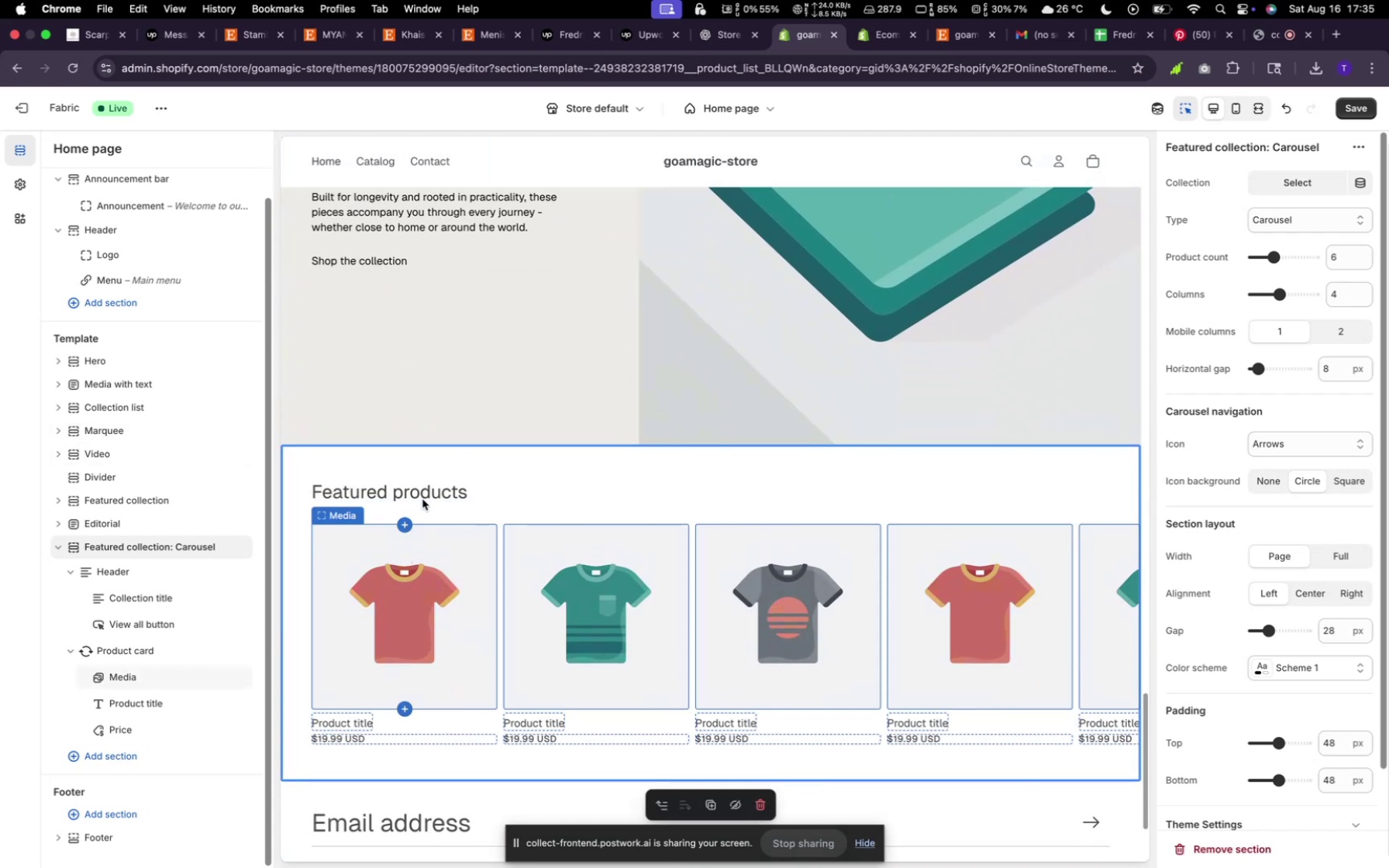 
scroll: coordinate [360, 724], scroll_direction: down, amount: 36.0
 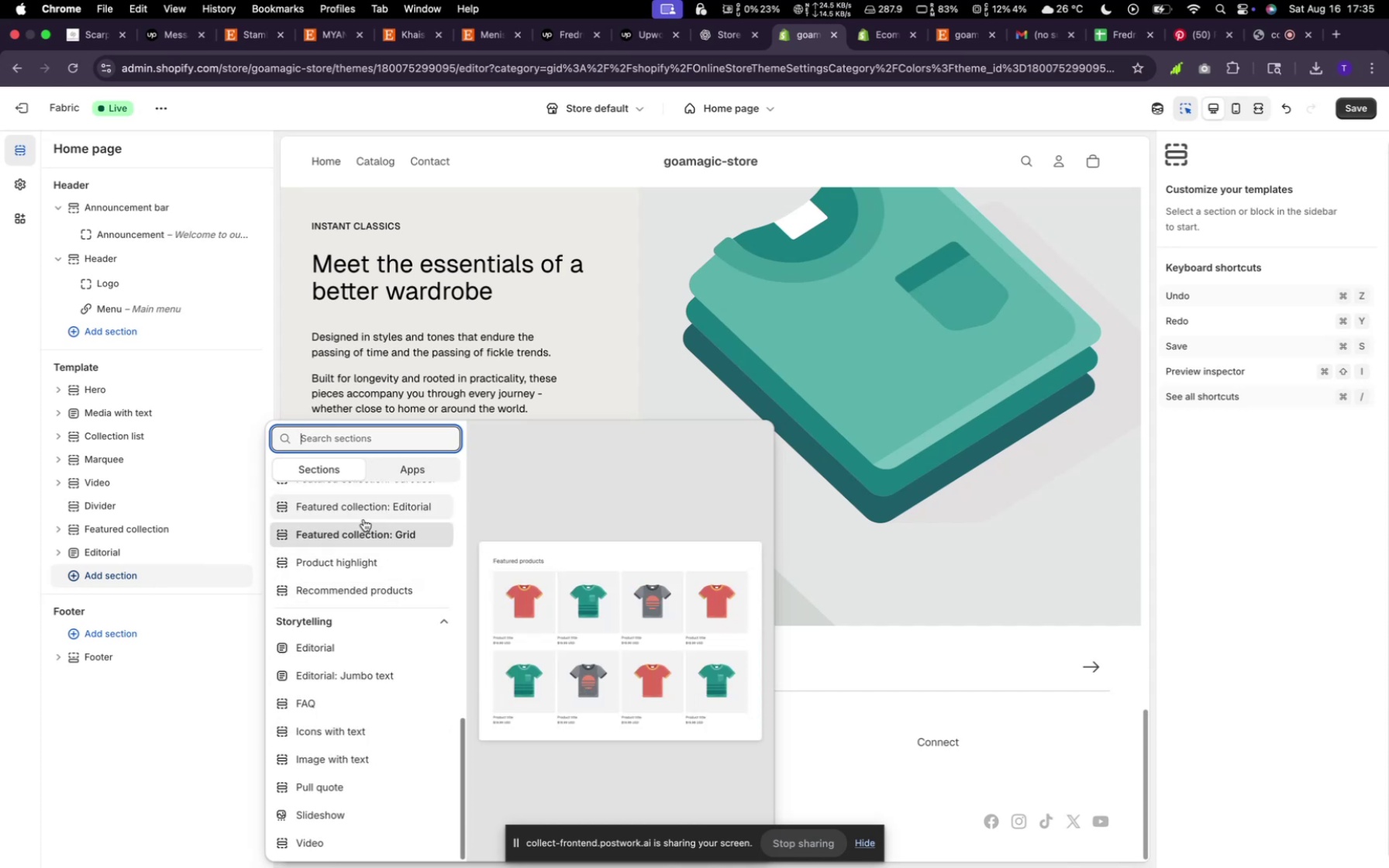 
wait(5.1)
 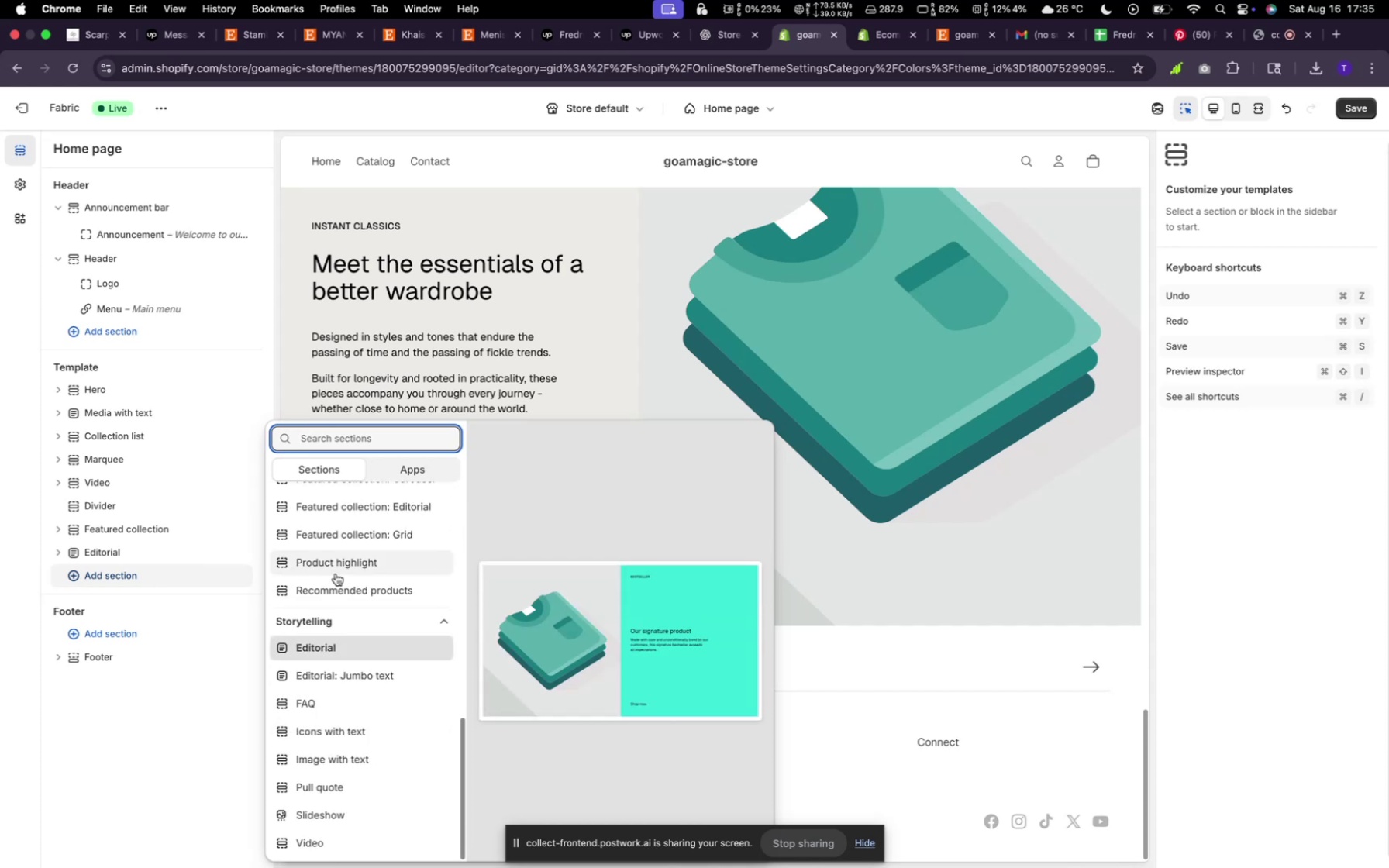 
left_click([366, 539])
 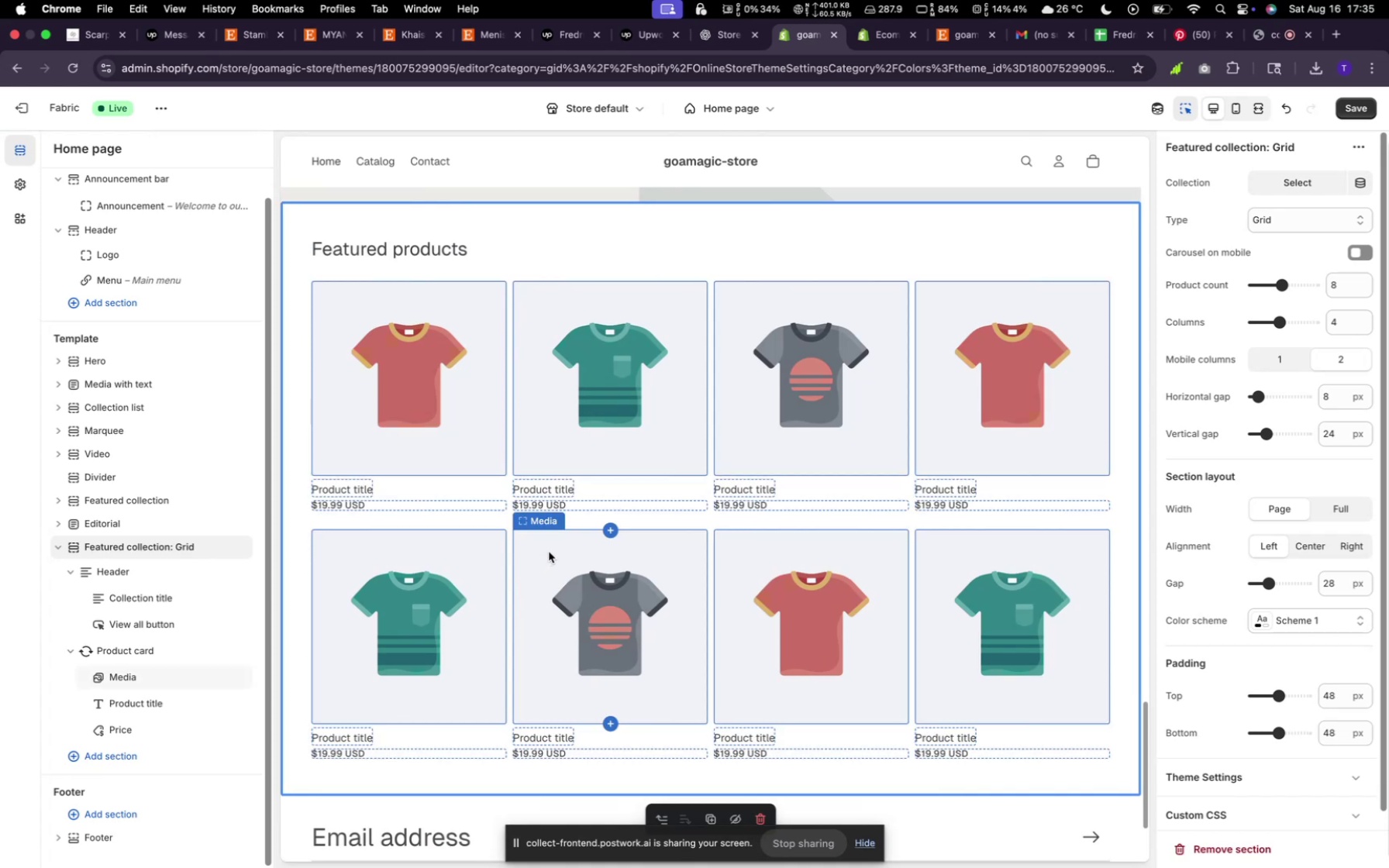 
wait(7.66)
 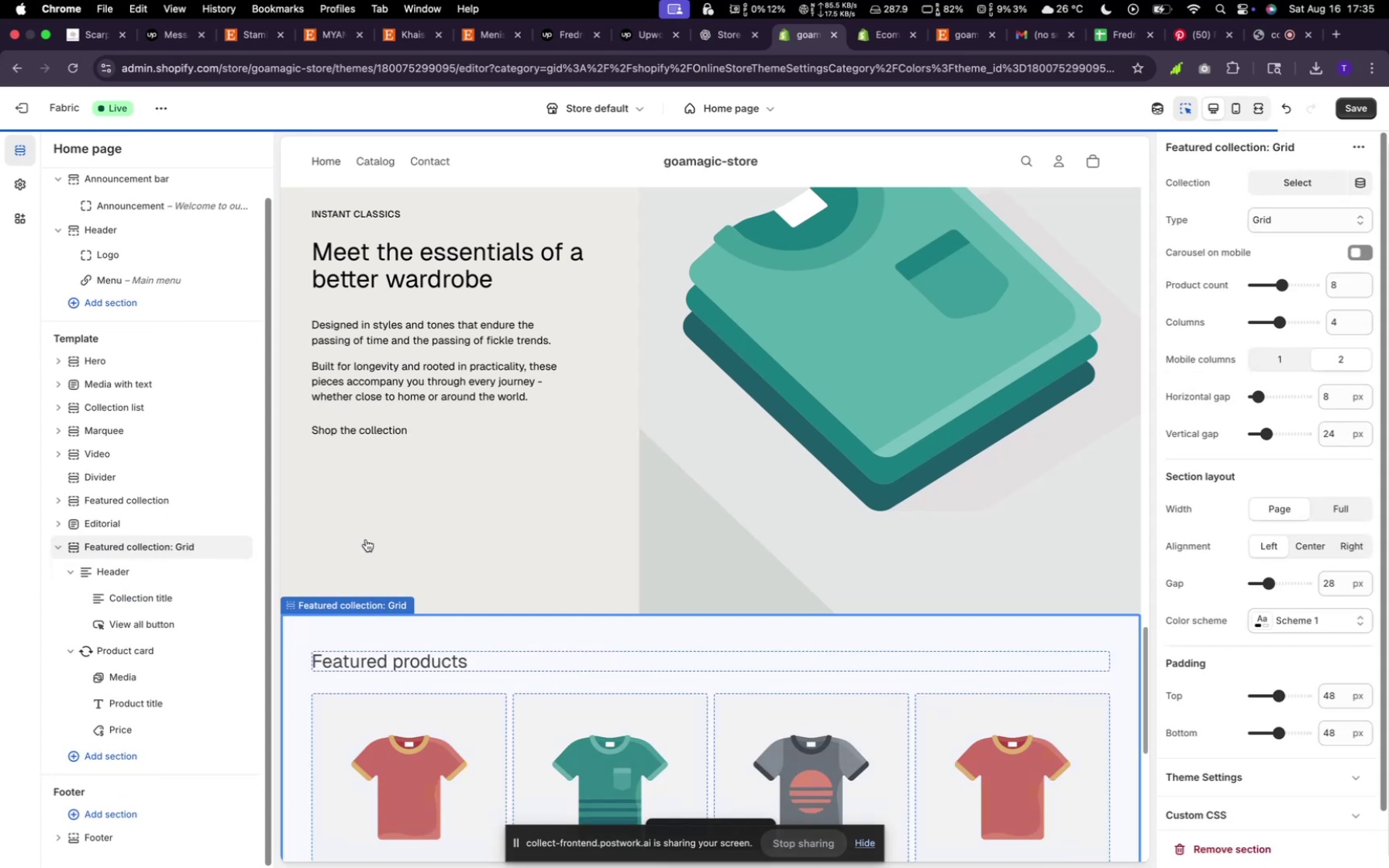 
scroll: coordinate [549, 552], scroll_direction: down, amount: 4.0
 